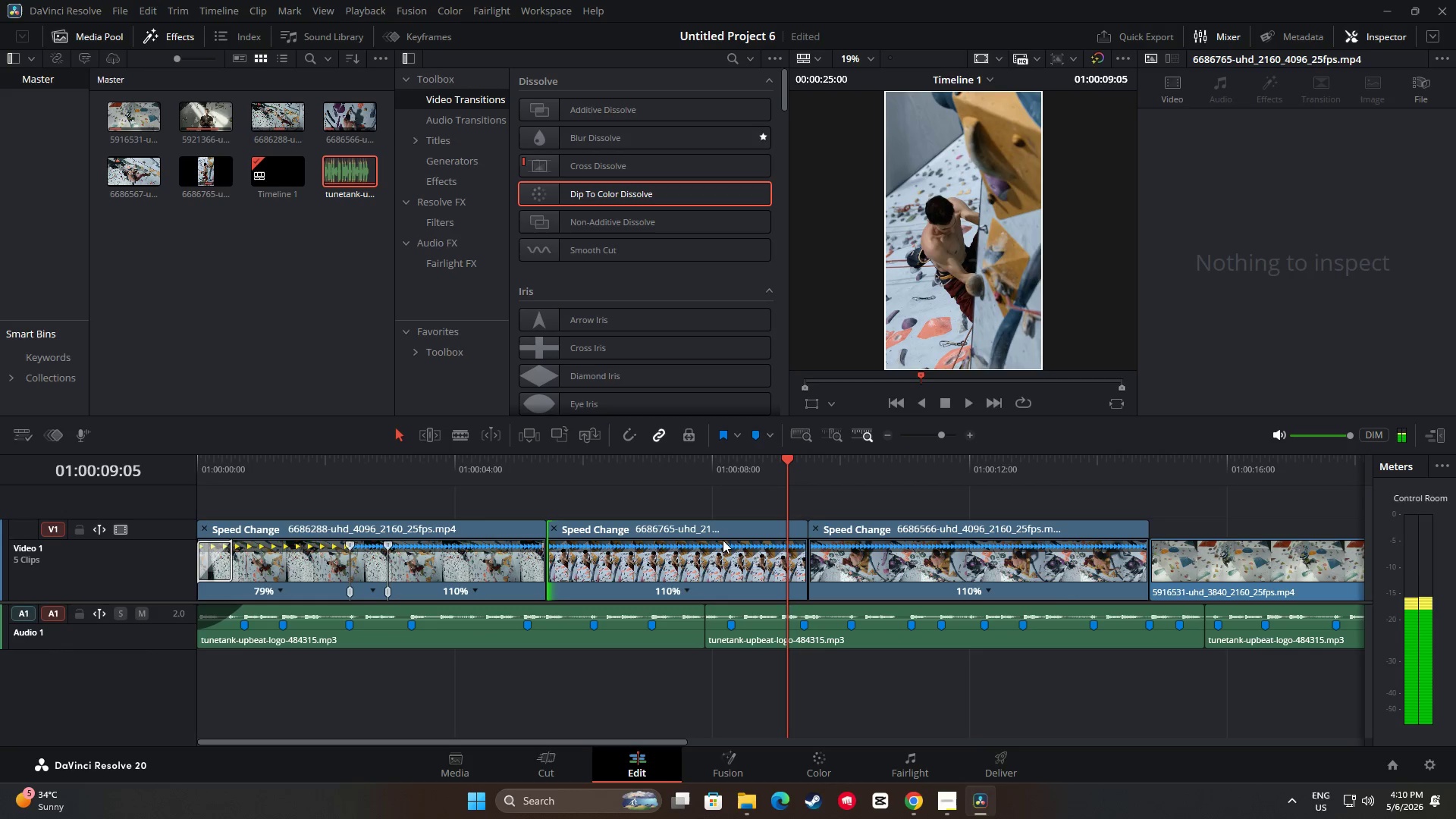 
key(Space)
 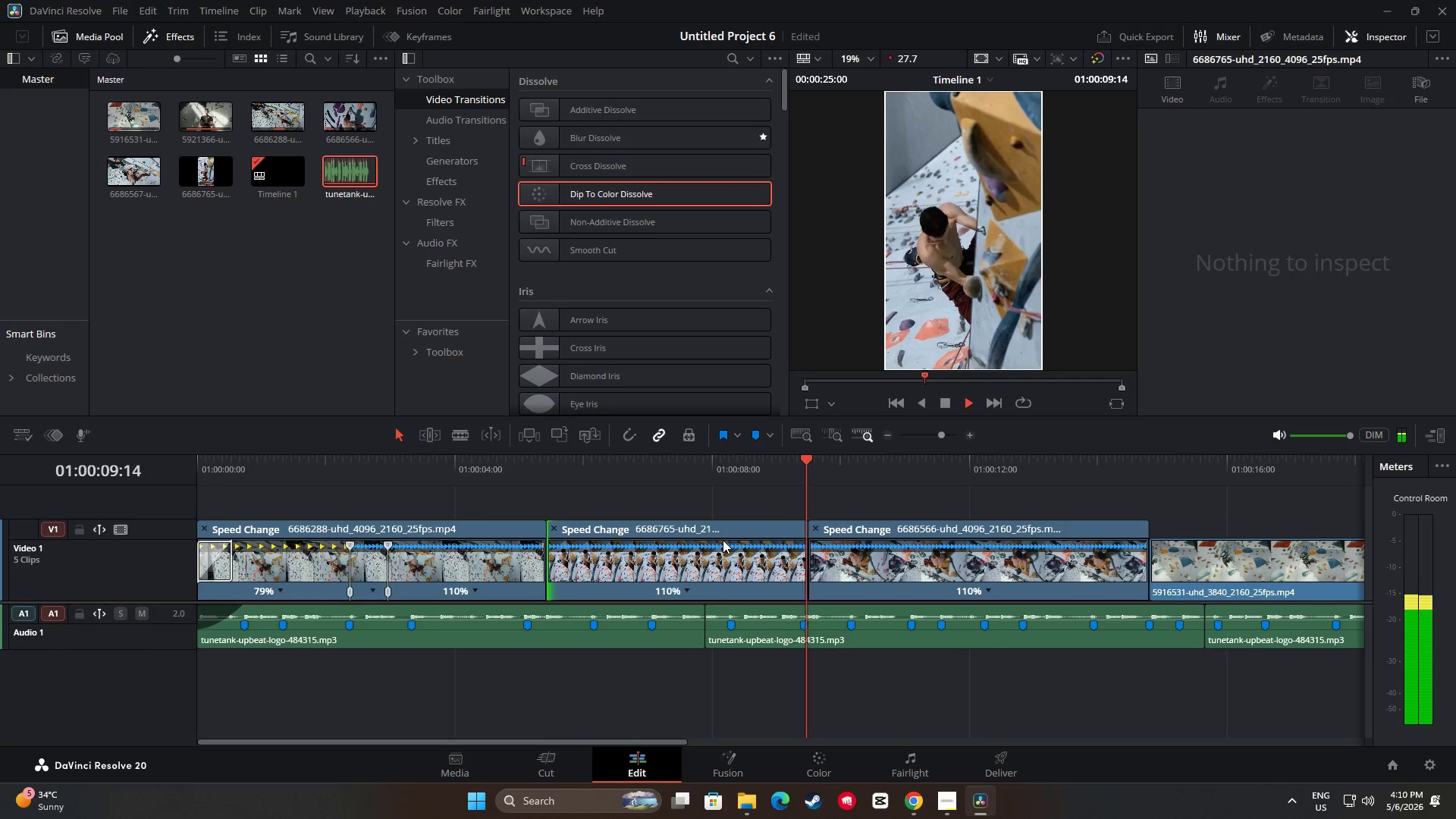 
key(Space)
 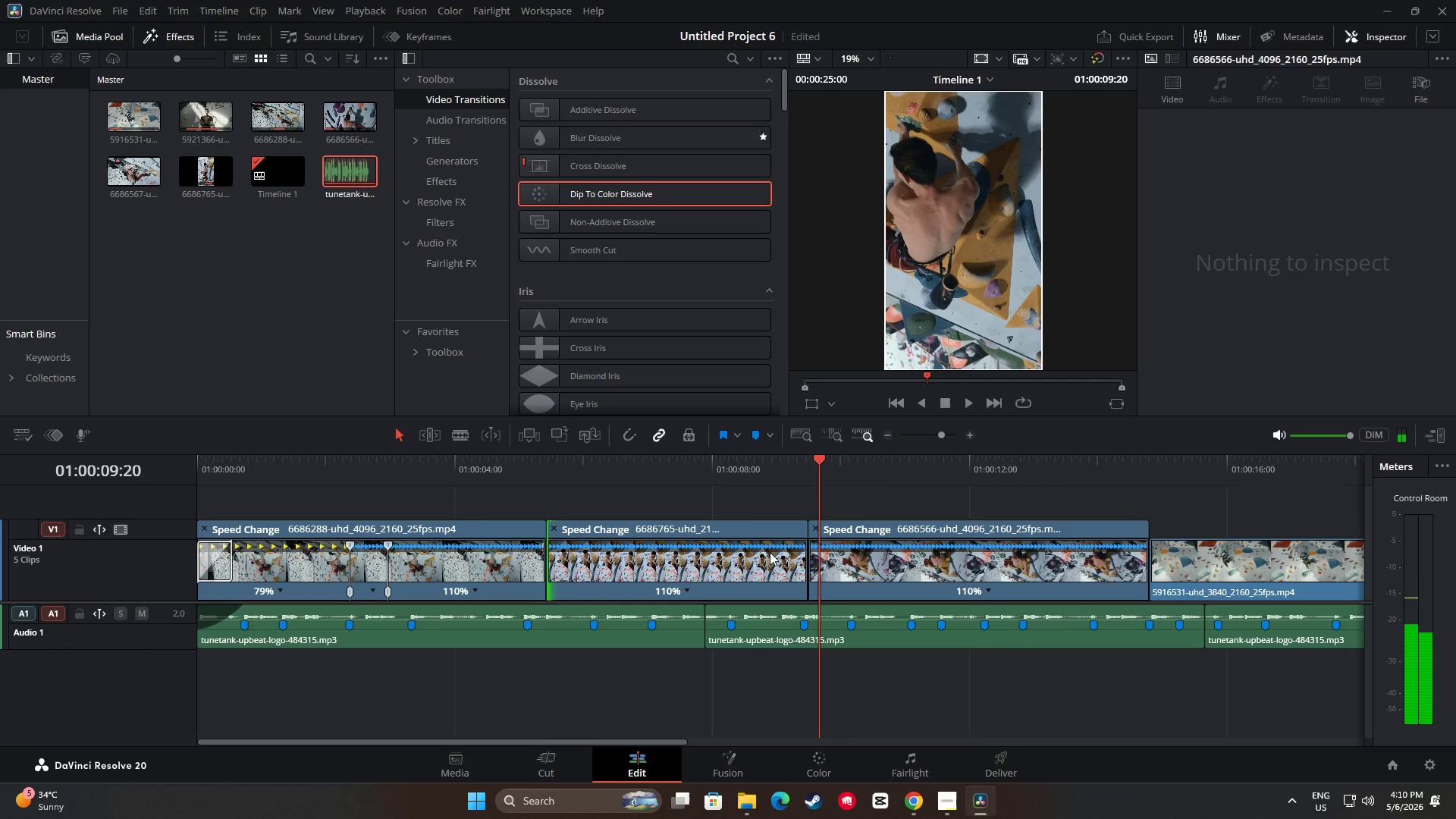 
left_click([706, 568])
 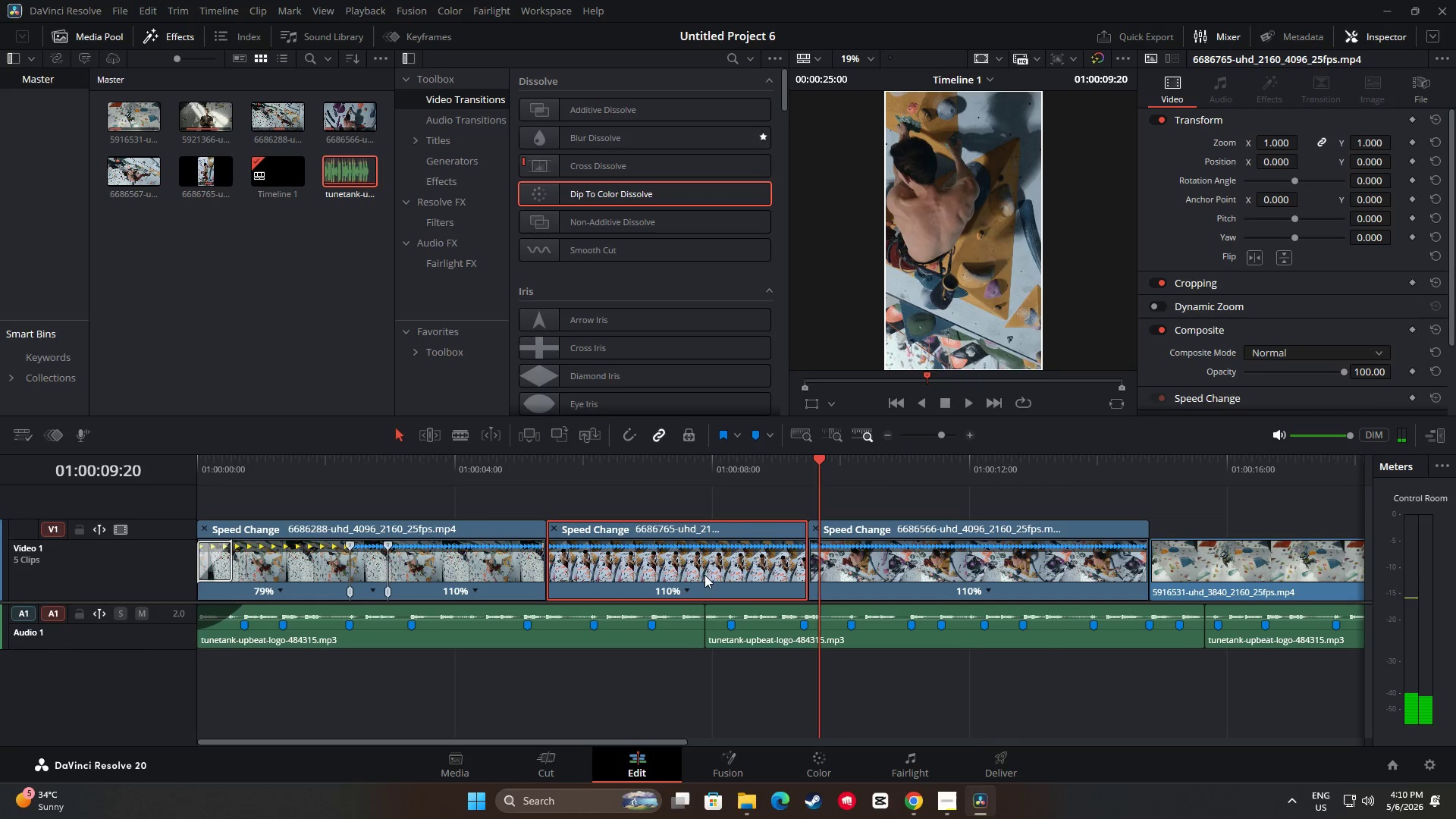 
left_click_drag(start_coordinate=[820, 462], to_coordinate=[577, 468])
 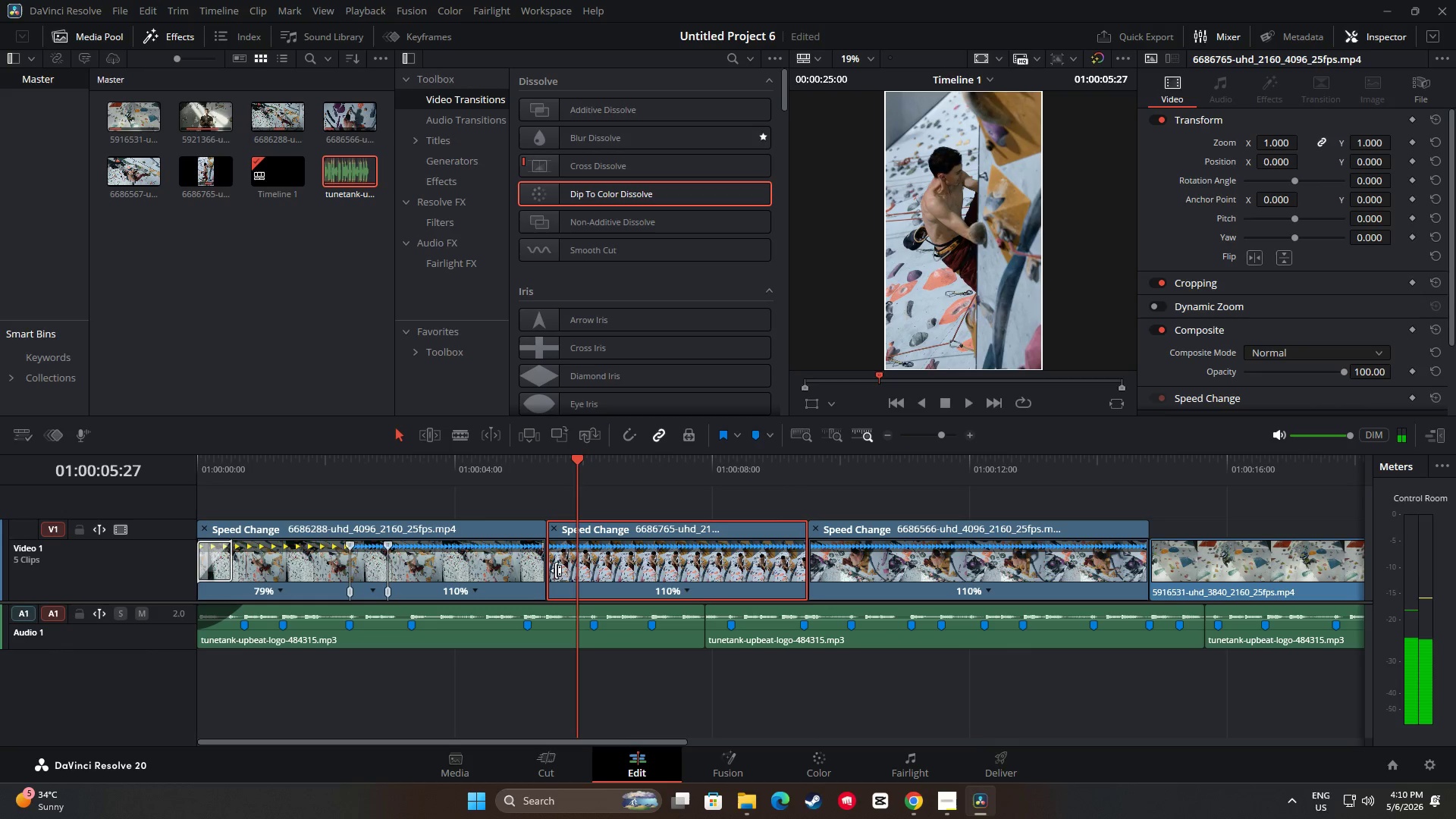 
left_click_drag(start_coordinate=[556, 567], to_coordinate=[724, 573])
 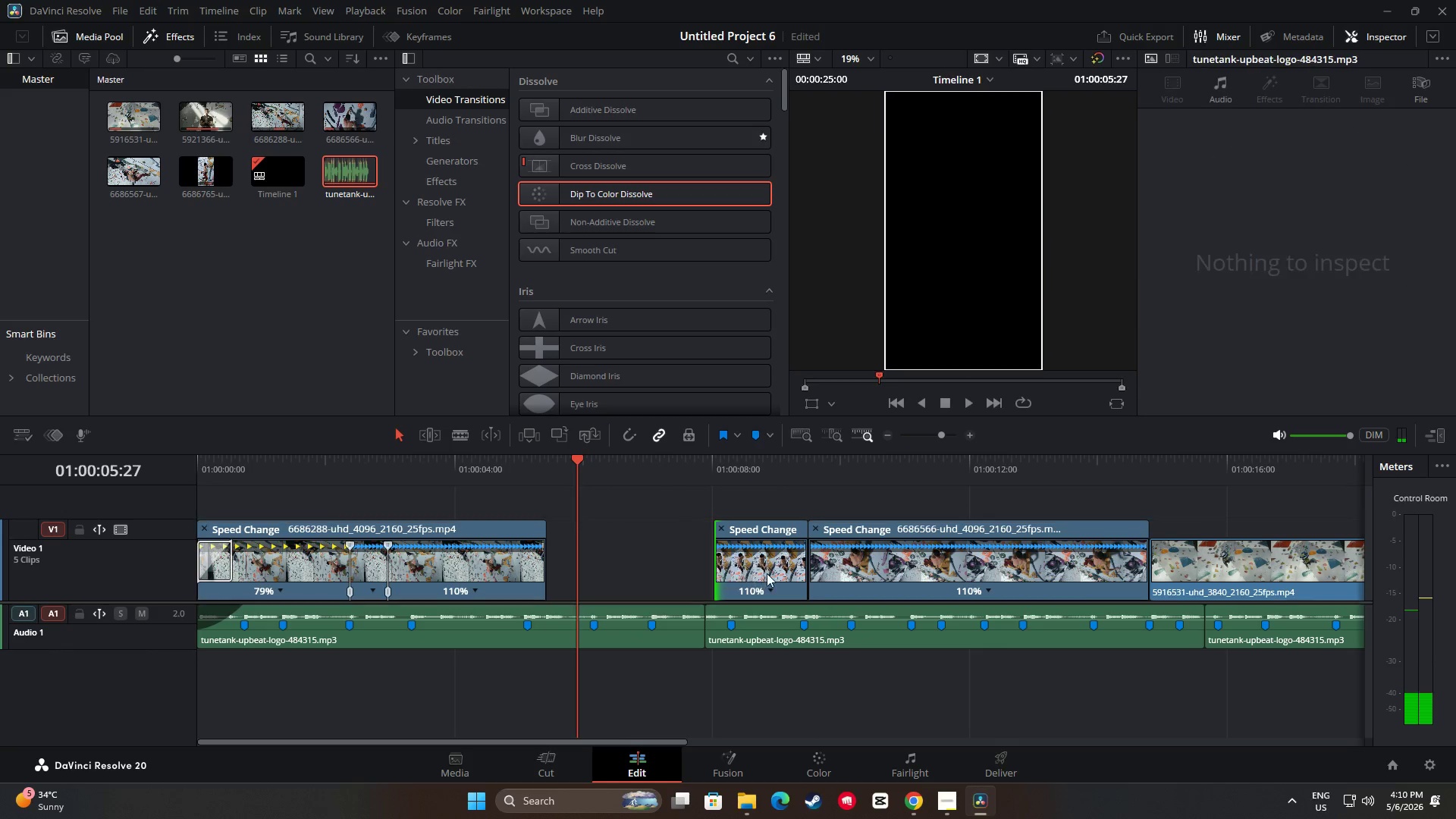 
left_click_drag(start_coordinate=[770, 573], to_coordinate=[597, 572])
 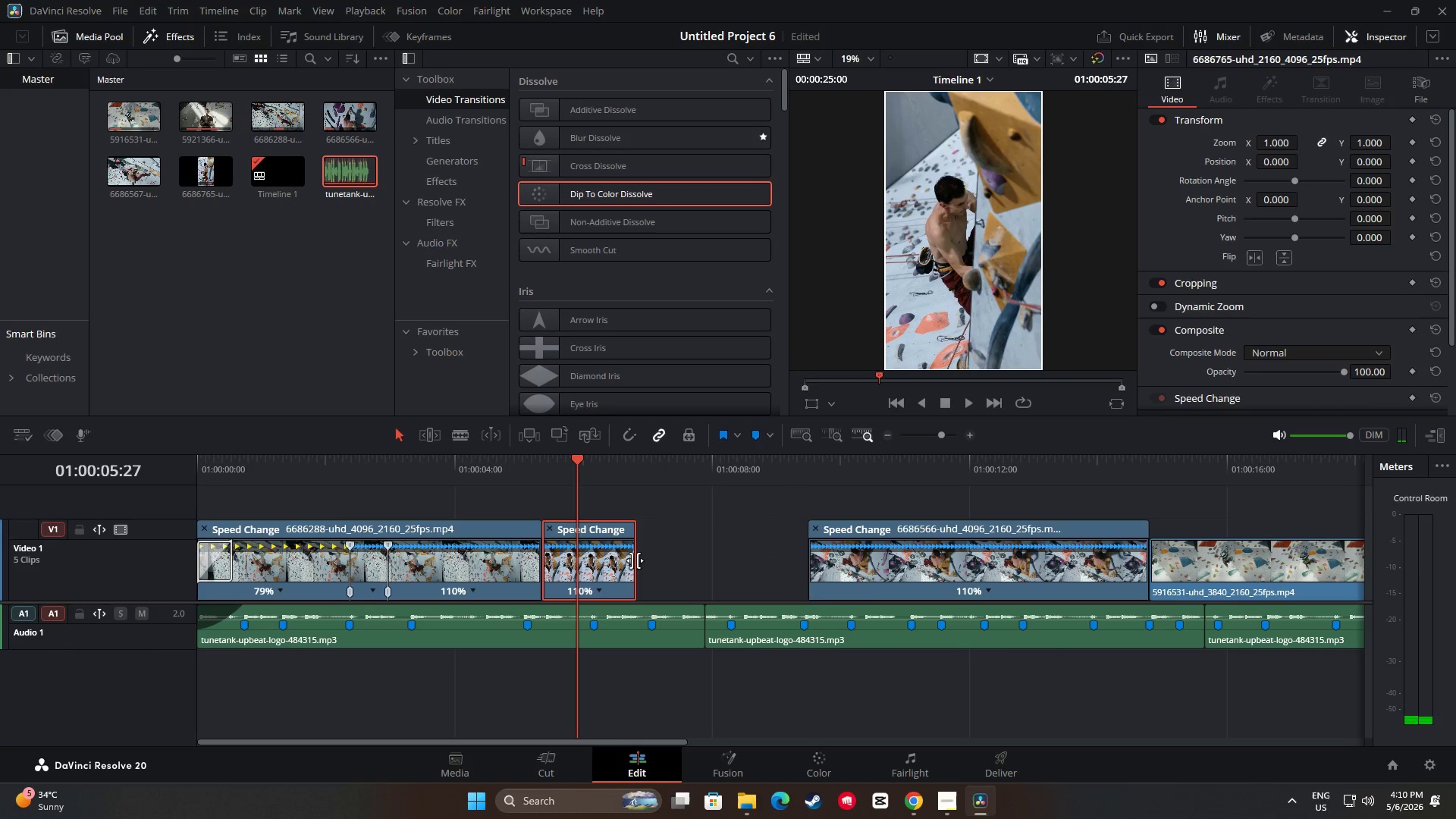 
left_click_drag(start_coordinate=[635, 560], to_coordinate=[808, 566])
 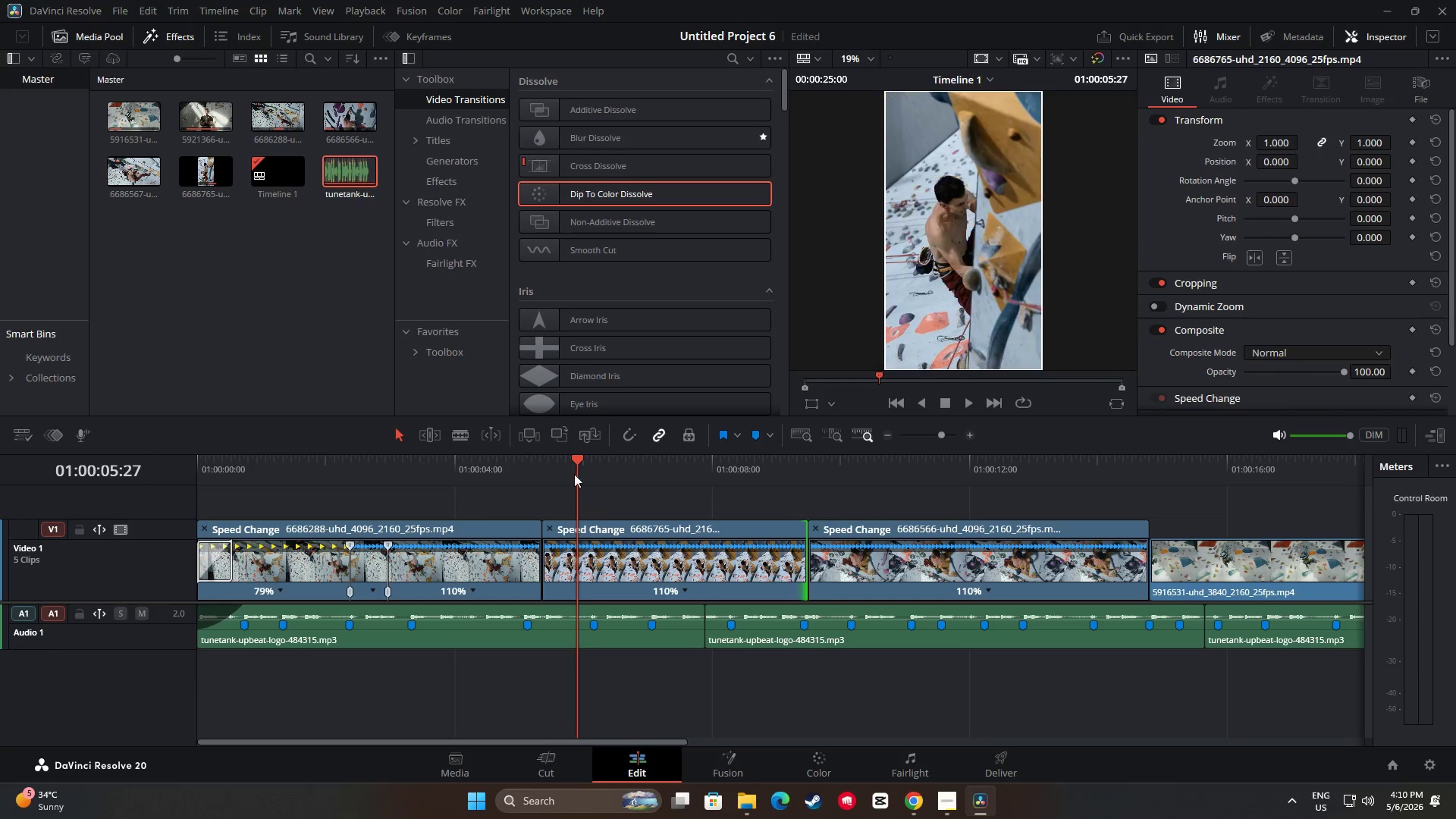 
left_click_drag(start_coordinate=[573, 463], to_coordinate=[768, 478])
 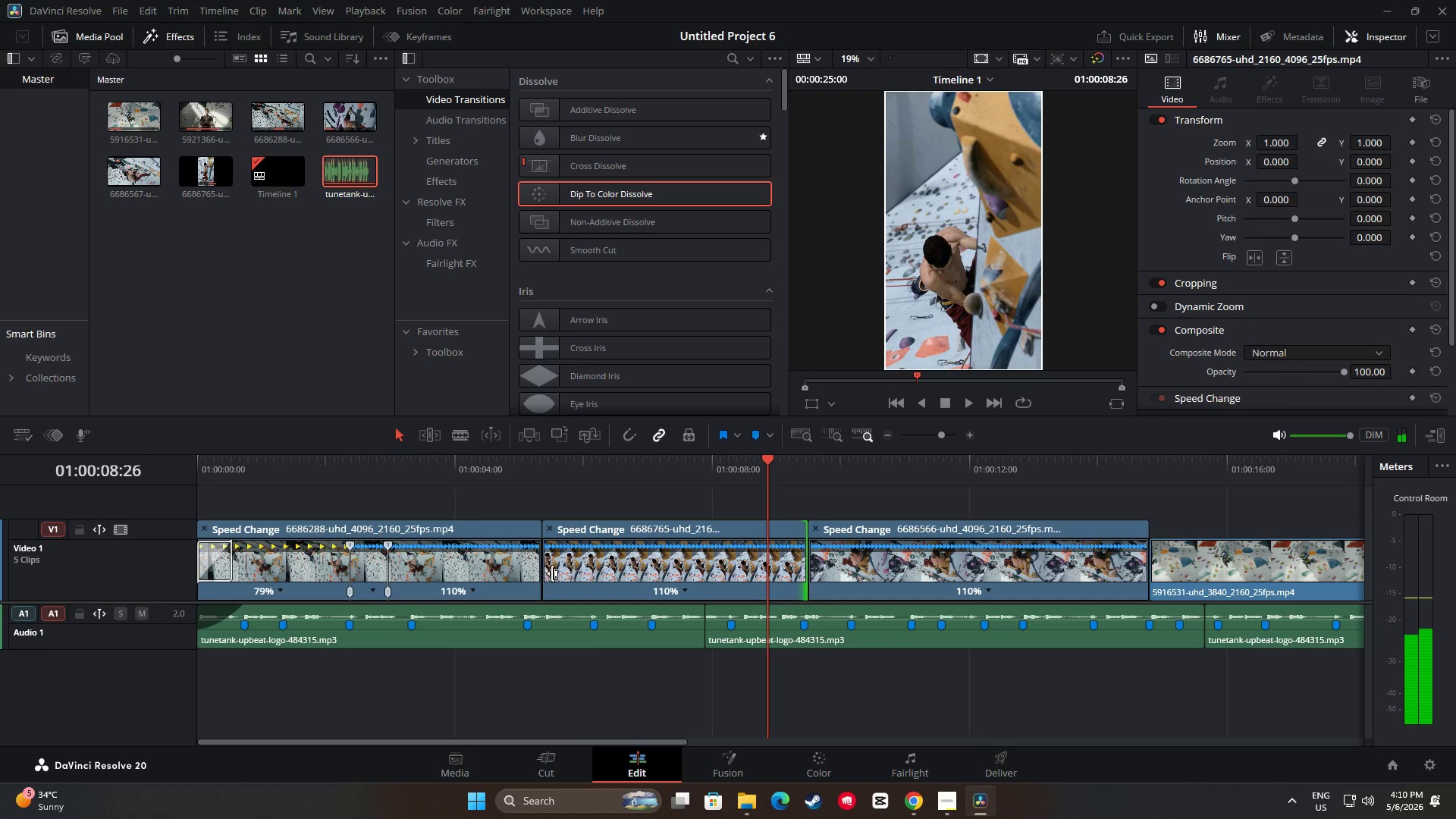 
left_click_drag(start_coordinate=[553, 564], to_coordinate=[733, 559])
 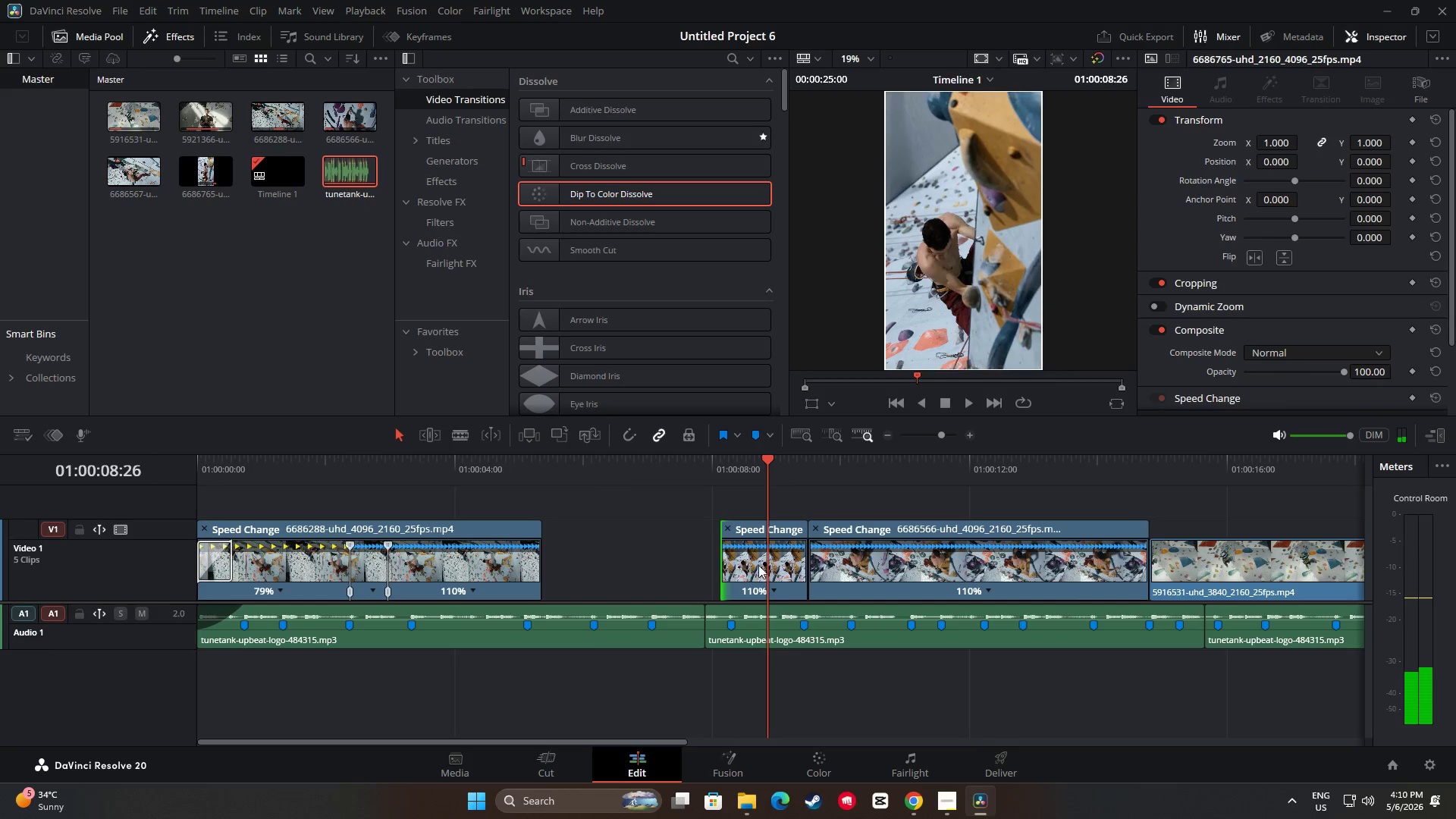 
left_click_drag(start_coordinate=[761, 565], to_coordinate=[577, 563])
 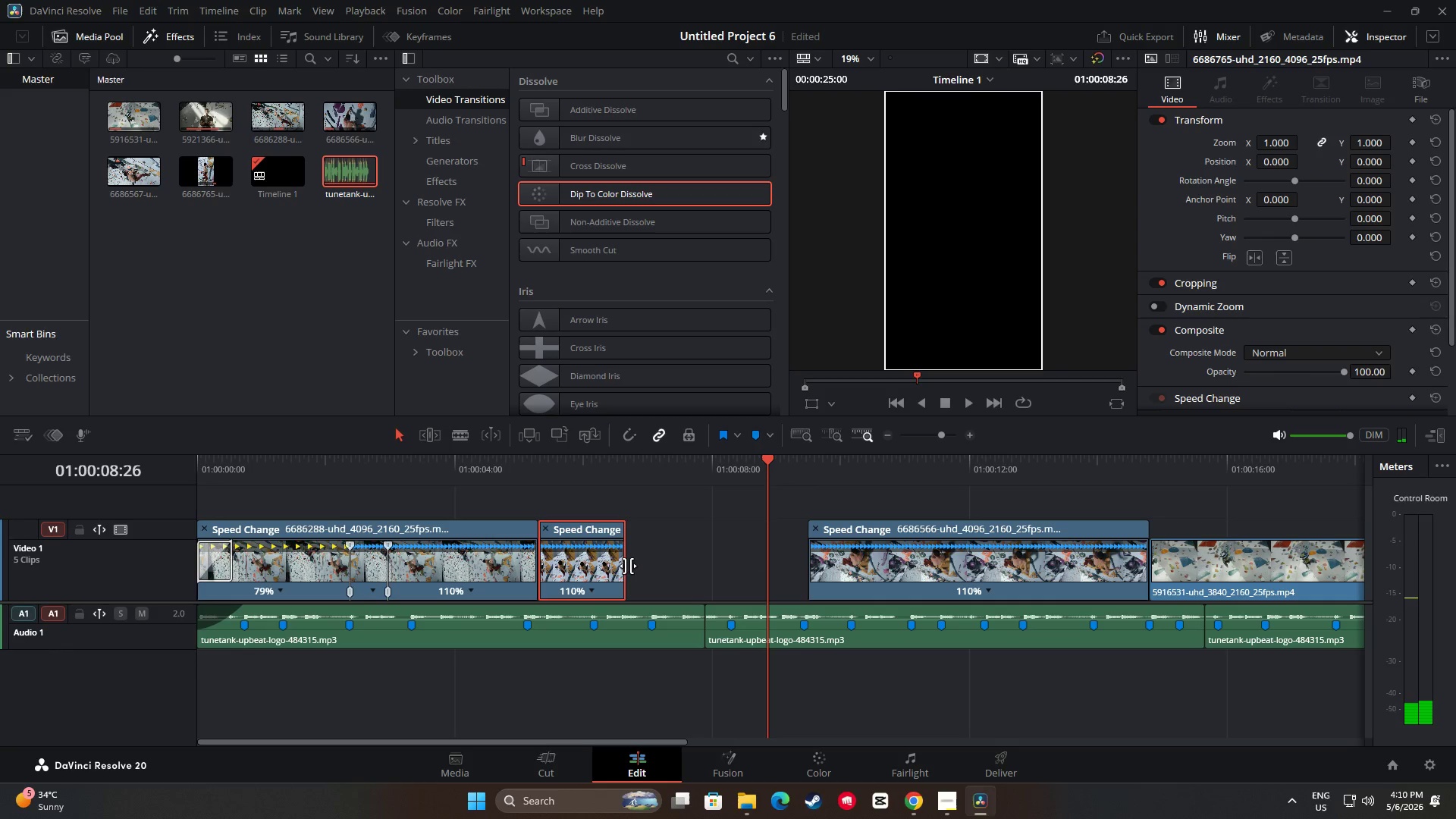 
left_click_drag(start_coordinate=[625, 564], to_coordinate=[807, 575])
 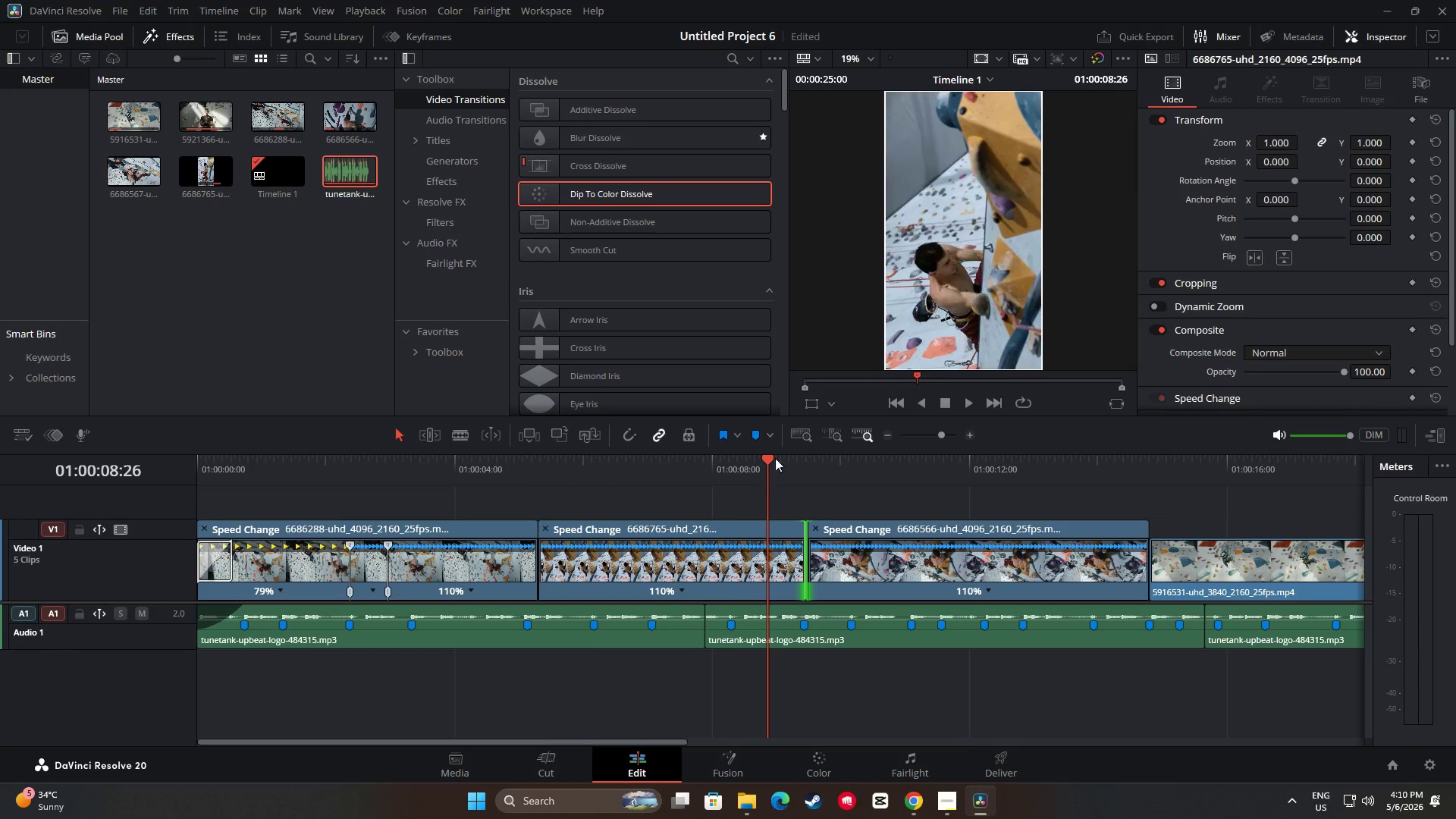 
left_click_drag(start_coordinate=[772, 456], to_coordinate=[533, 487])
 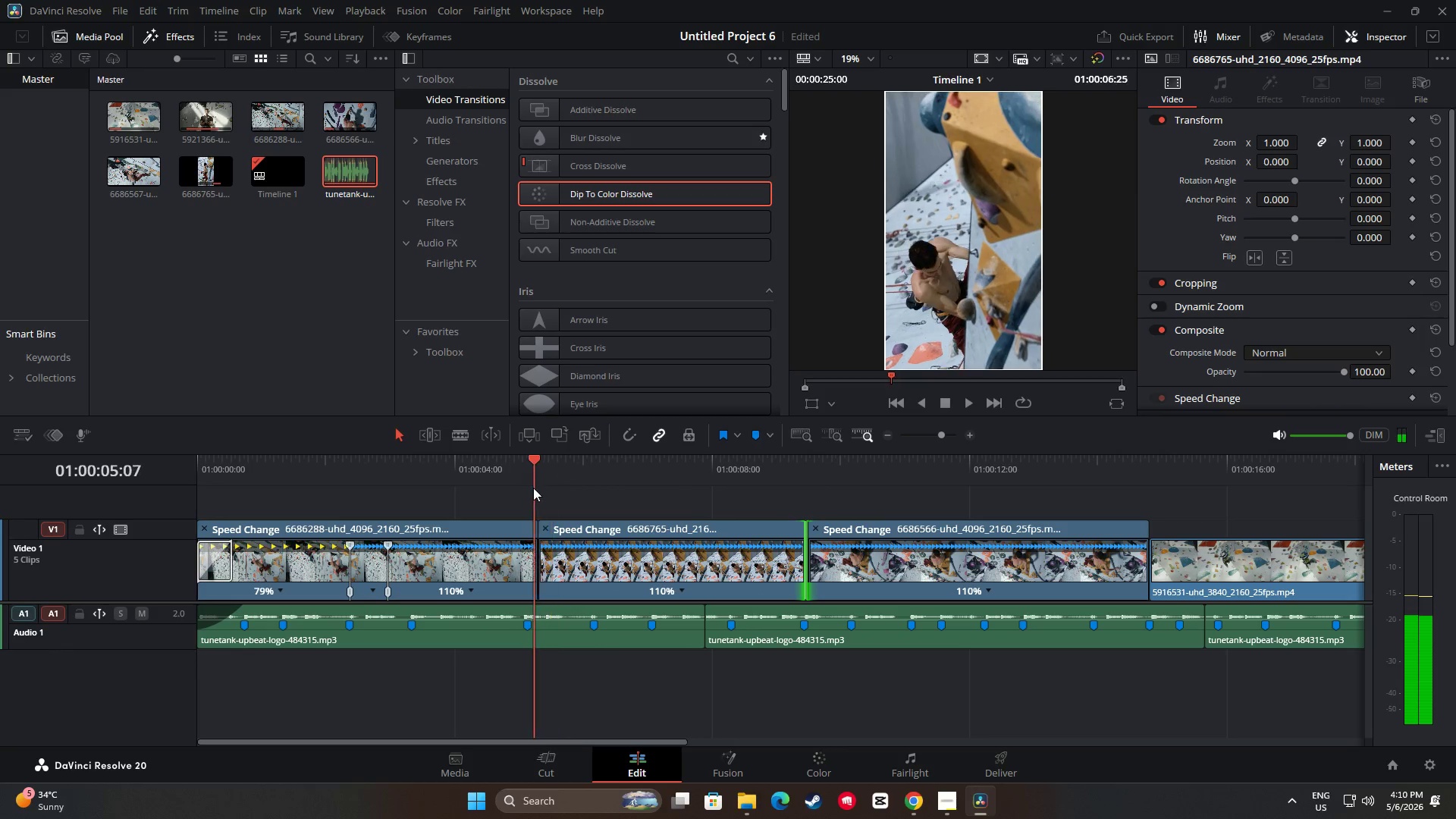 
key(Space)
 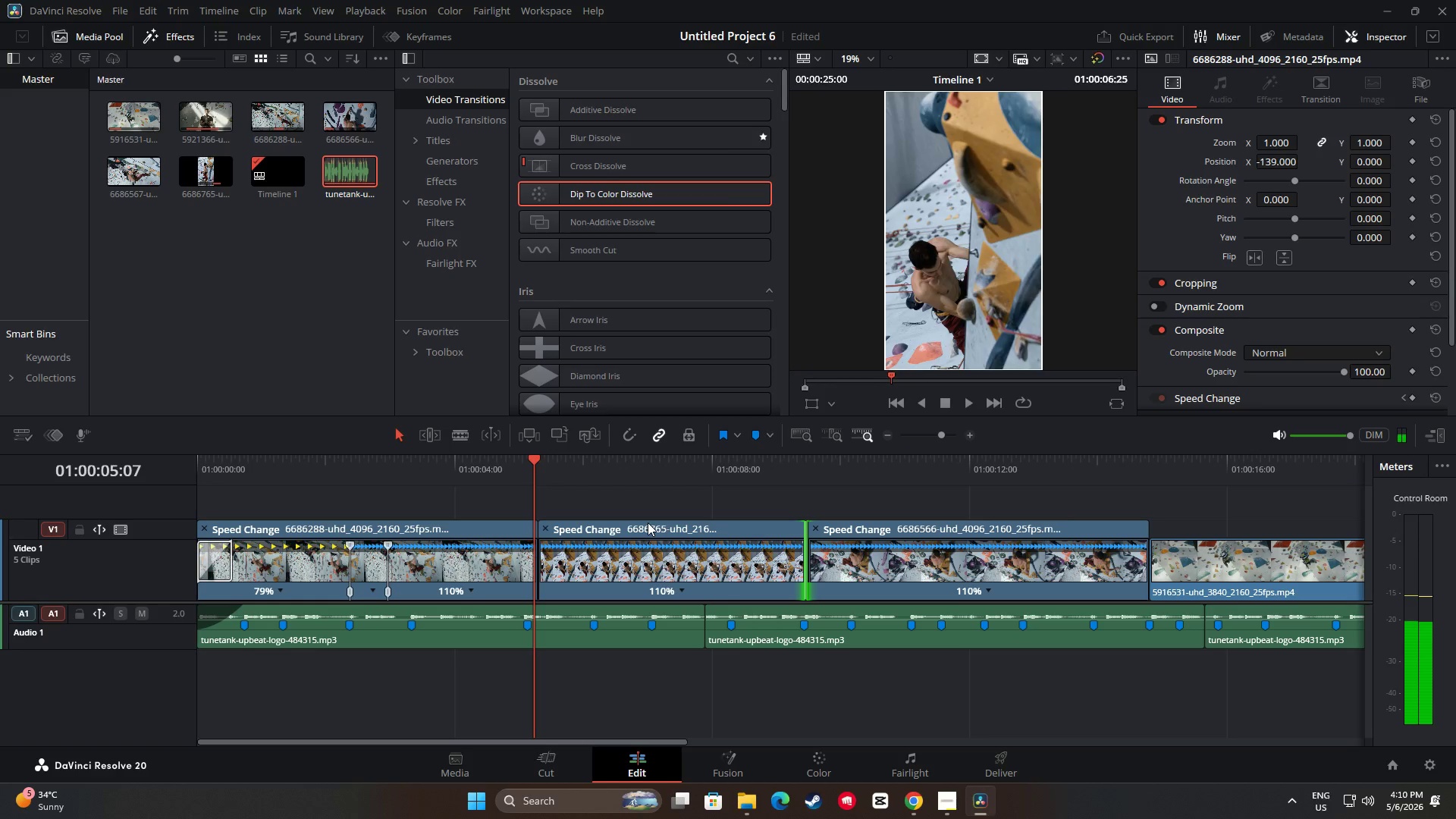 
key(Space)
 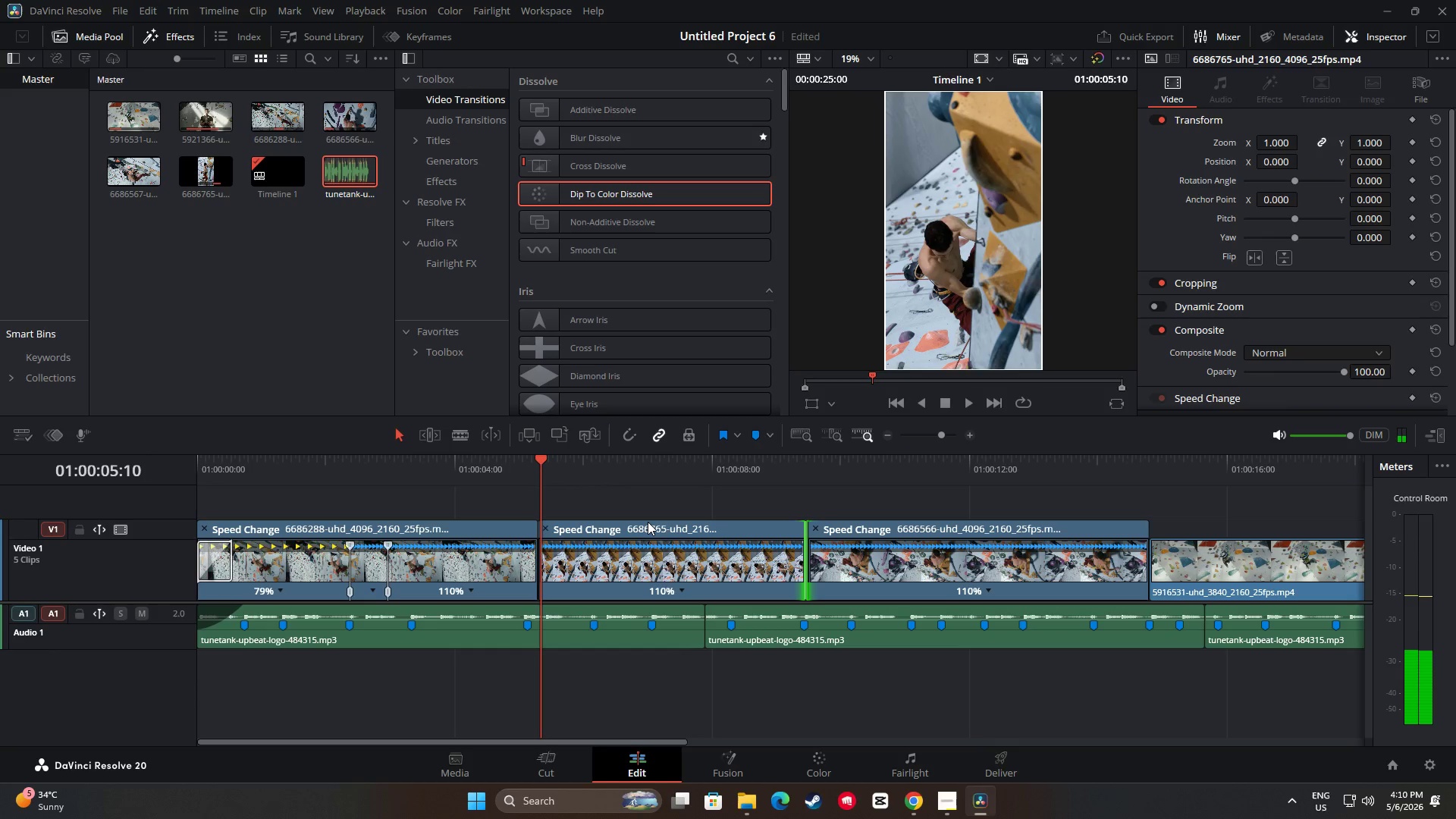 
key(Space)
 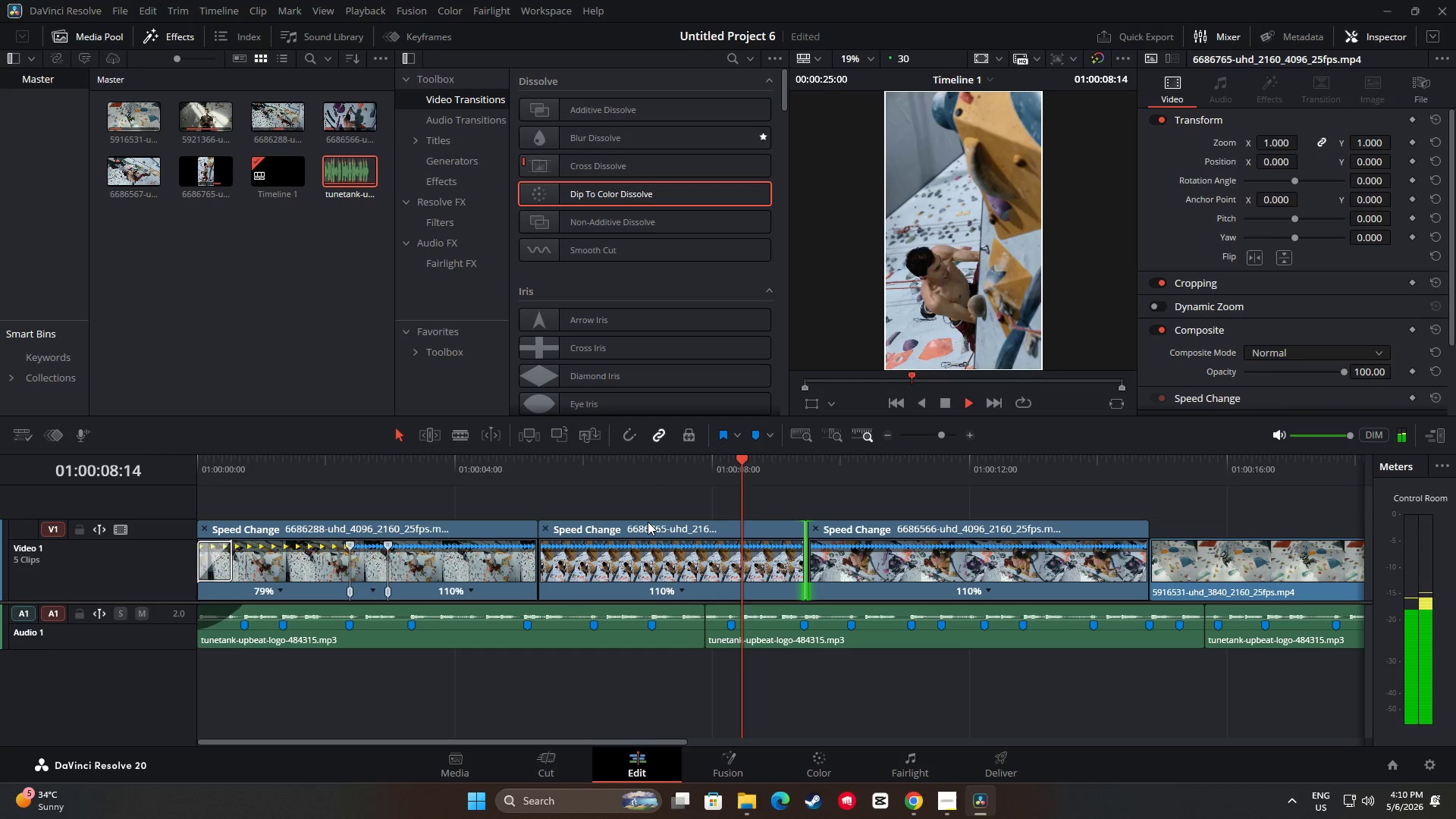 
key(Space)
 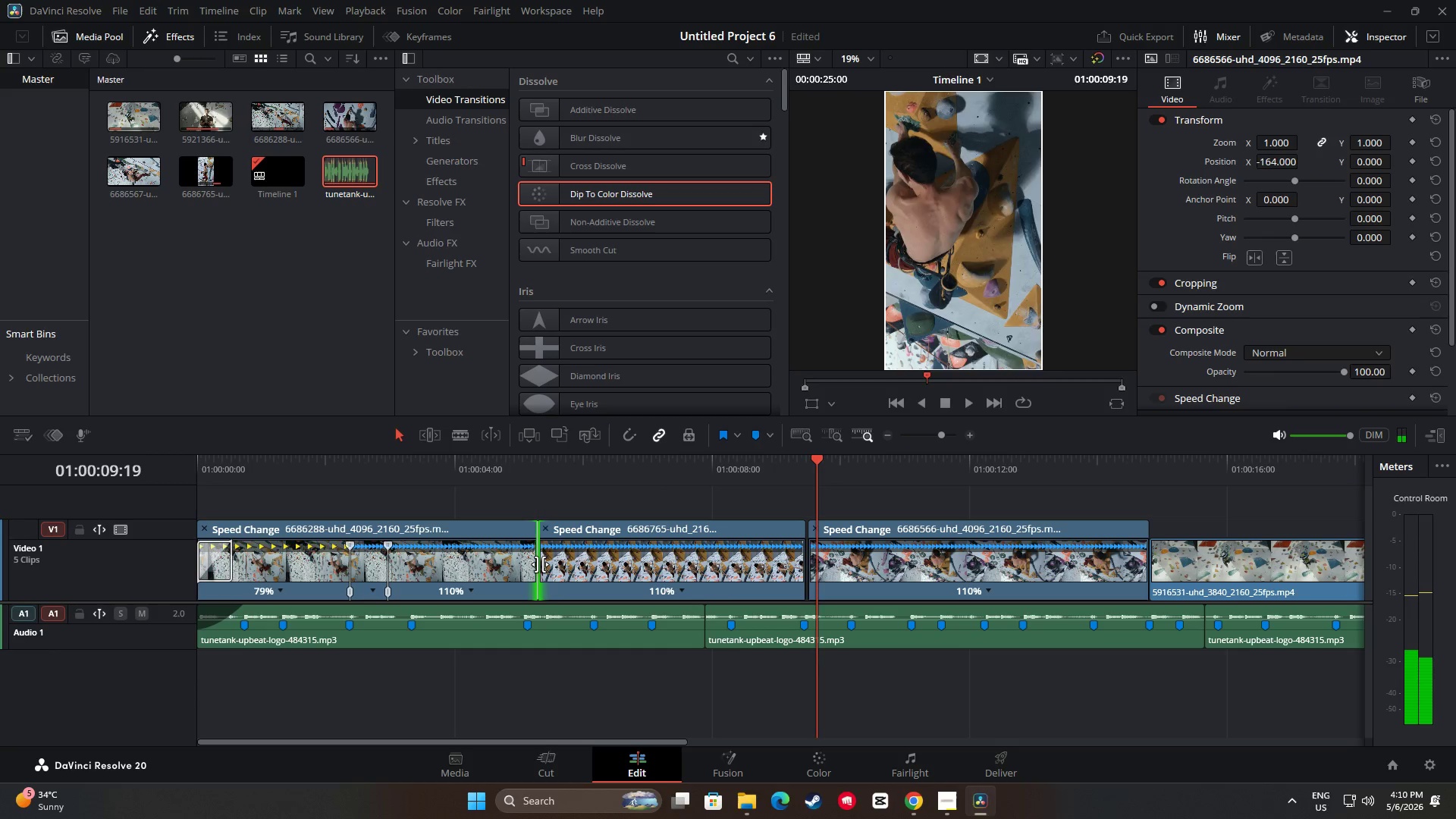 
left_click_drag(start_coordinate=[549, 559], to_coordinate=[567, 555])
 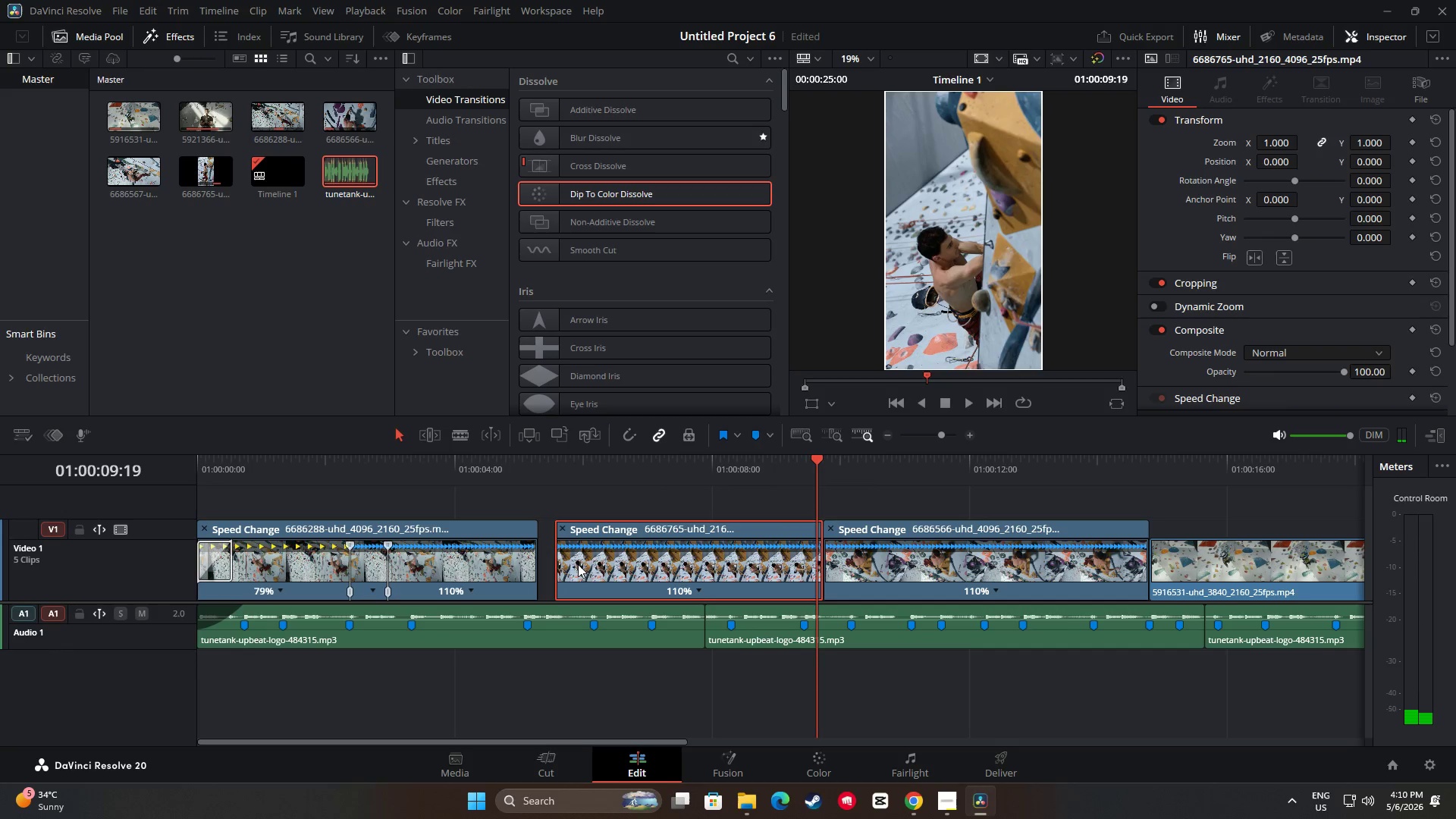 
key(Control+Z)
 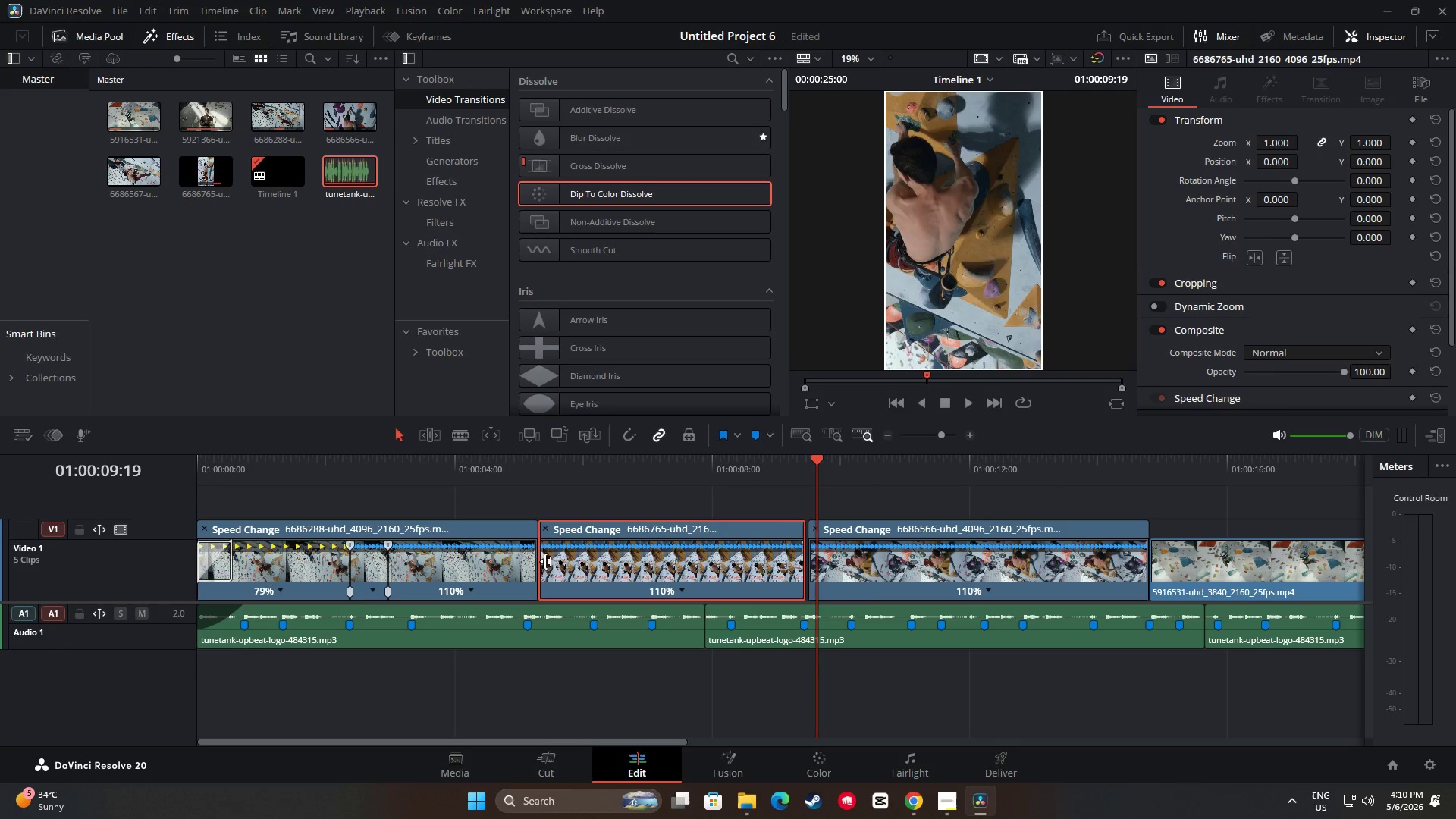 
left_click_drag(start_coordinate=[548, 561], to_coordinate=[707, 563])
 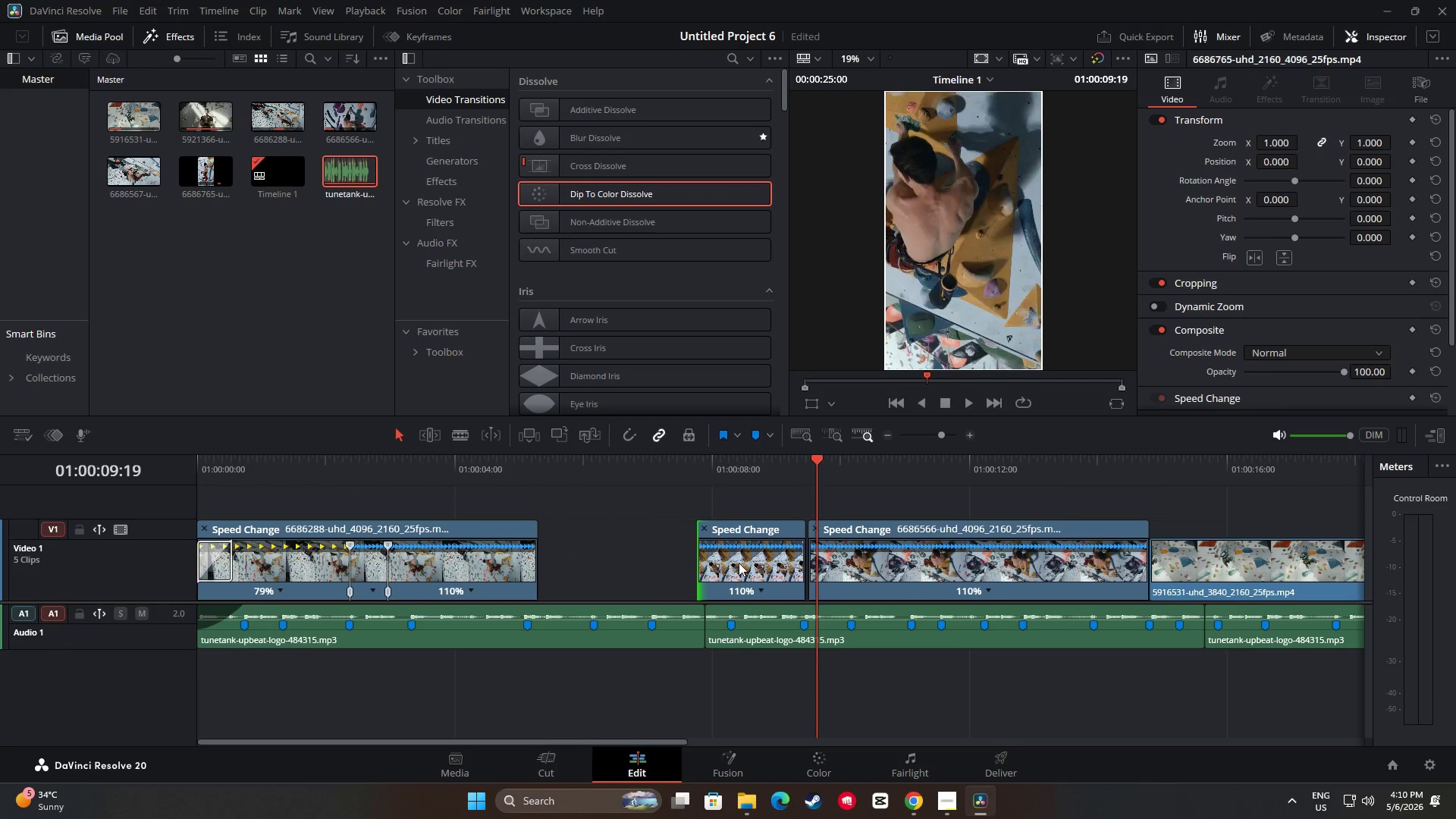 
left_click_drag(start_coordinate=[746, 561], to_coordinate=[584, 563])
 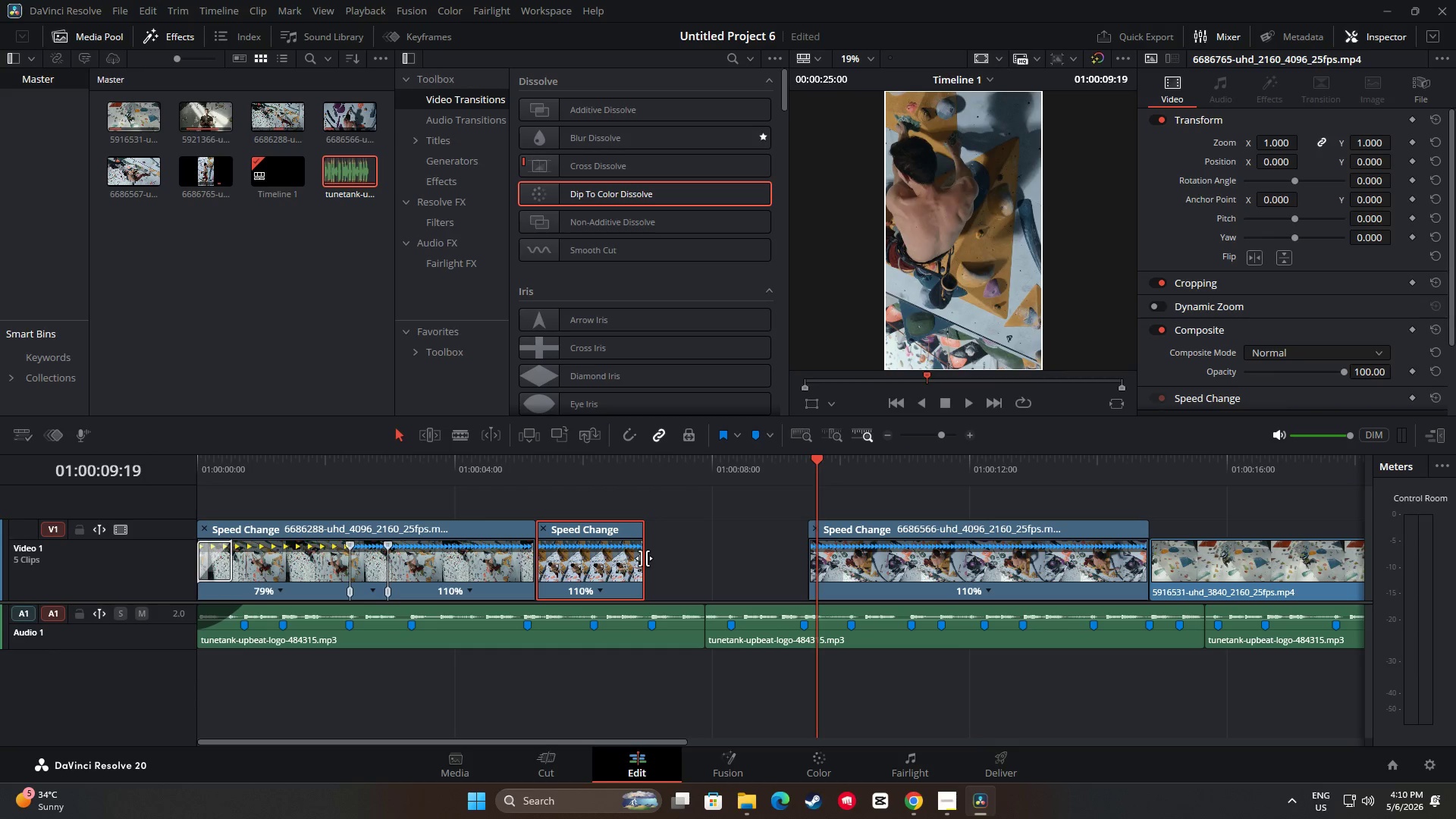 
left_click_drag(start_coordinate=[644, 558], to_coordinate=[806, 564])
 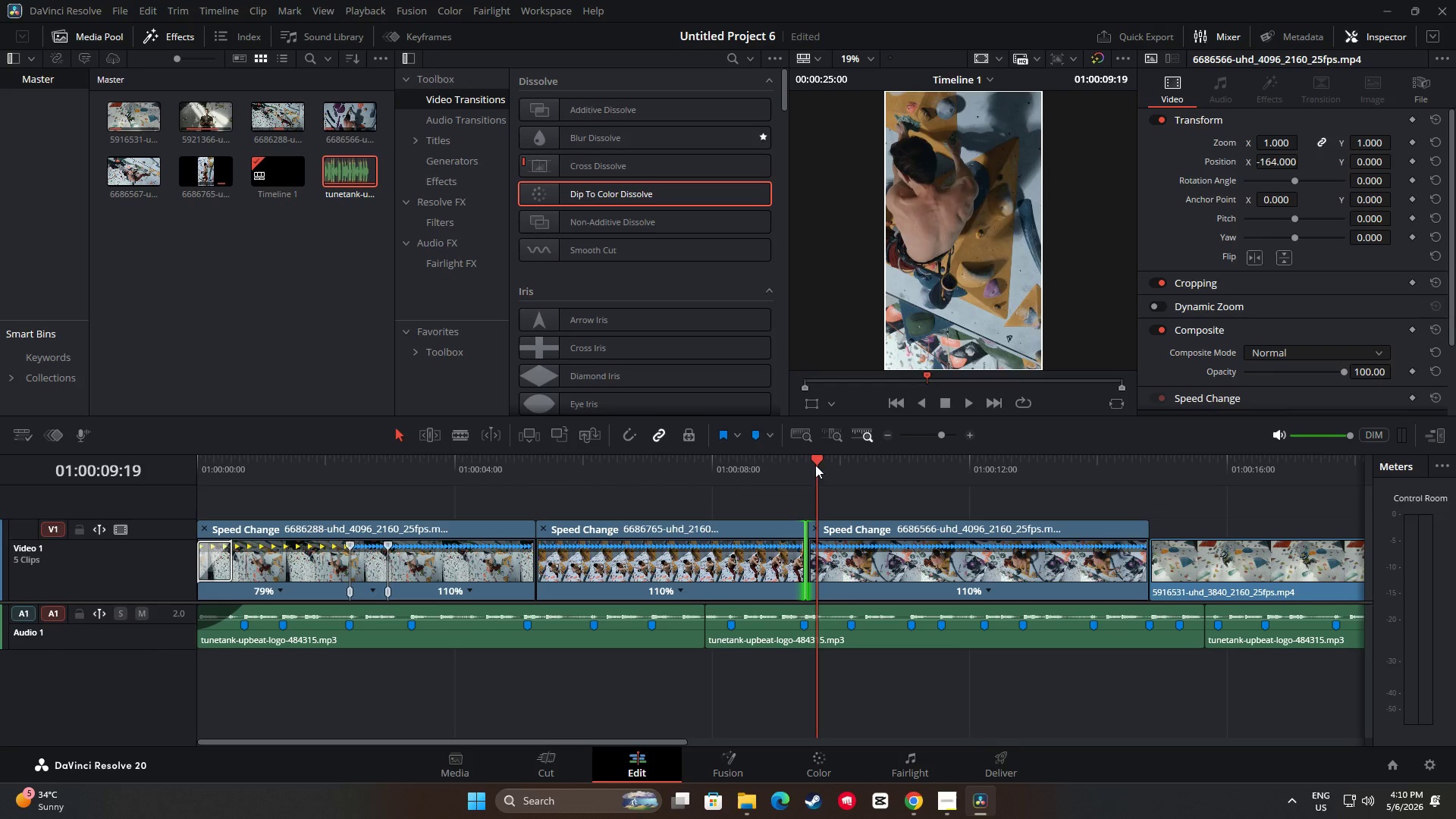 
left_click_drag(start_coordinate=[817, 452], to_coordinate=[661, 446])
 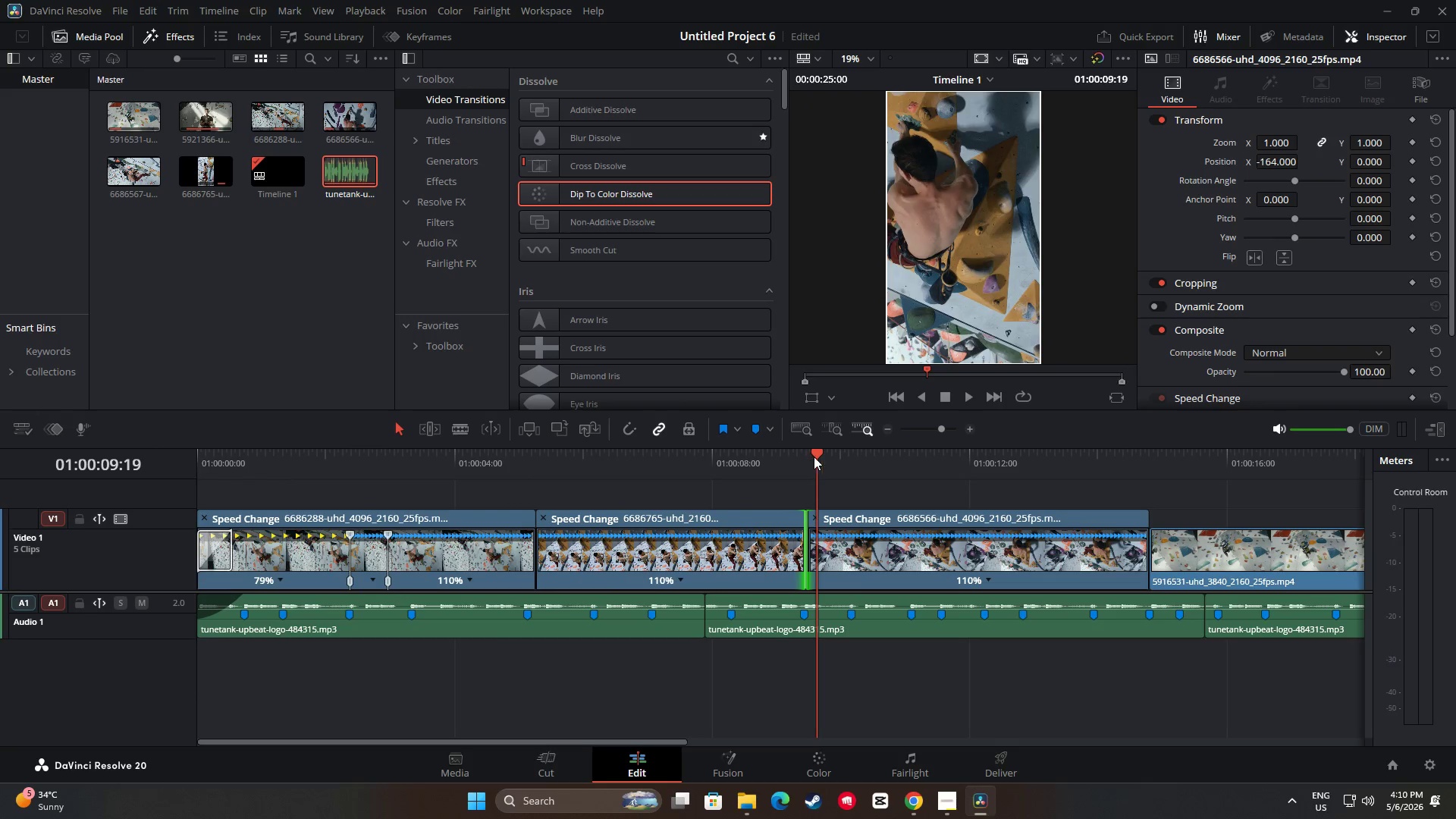 
left_click_drag(start_coordinate=[817, 453], to_coordinate=[528, 444])
 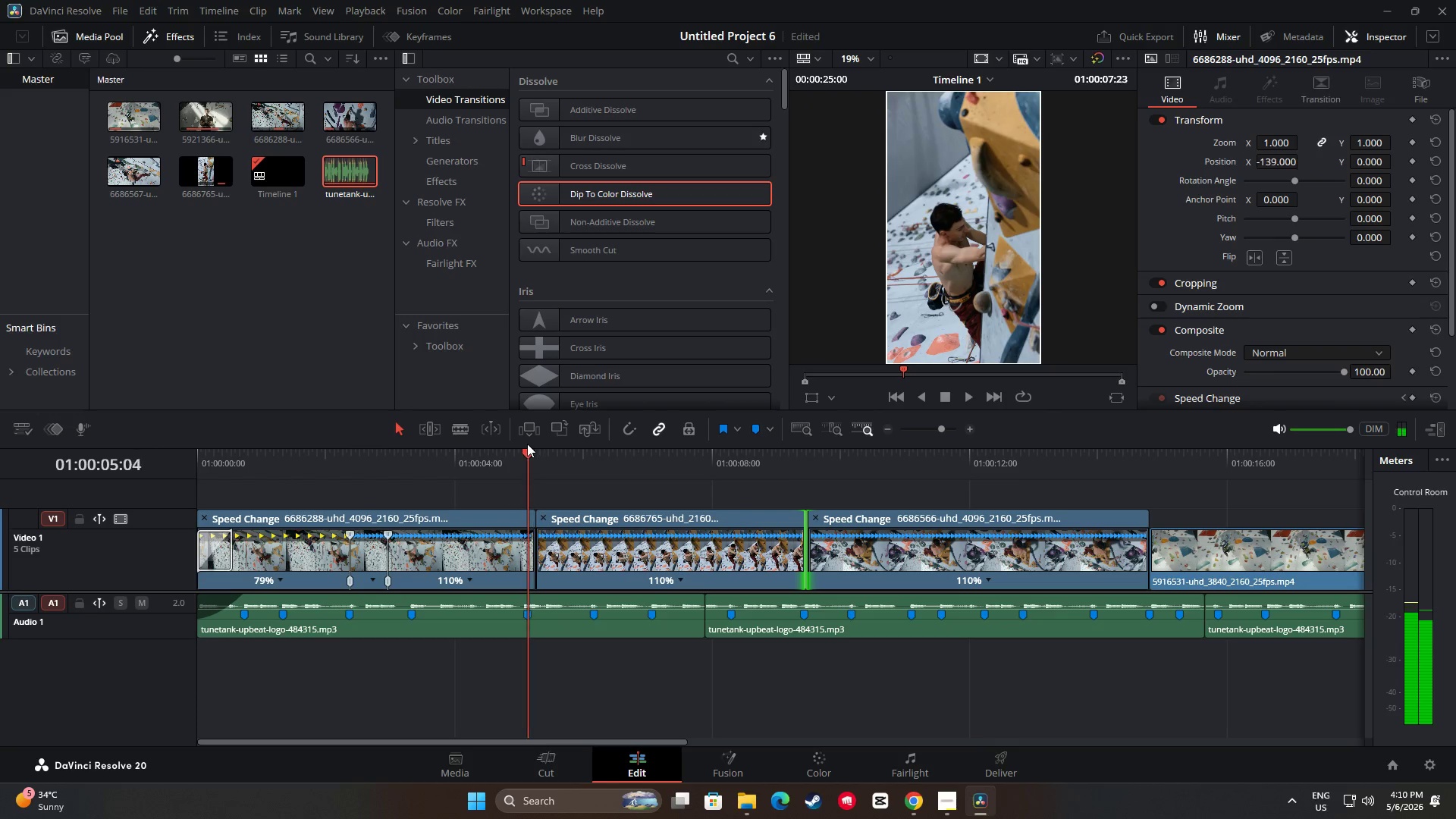 
key(Space)
 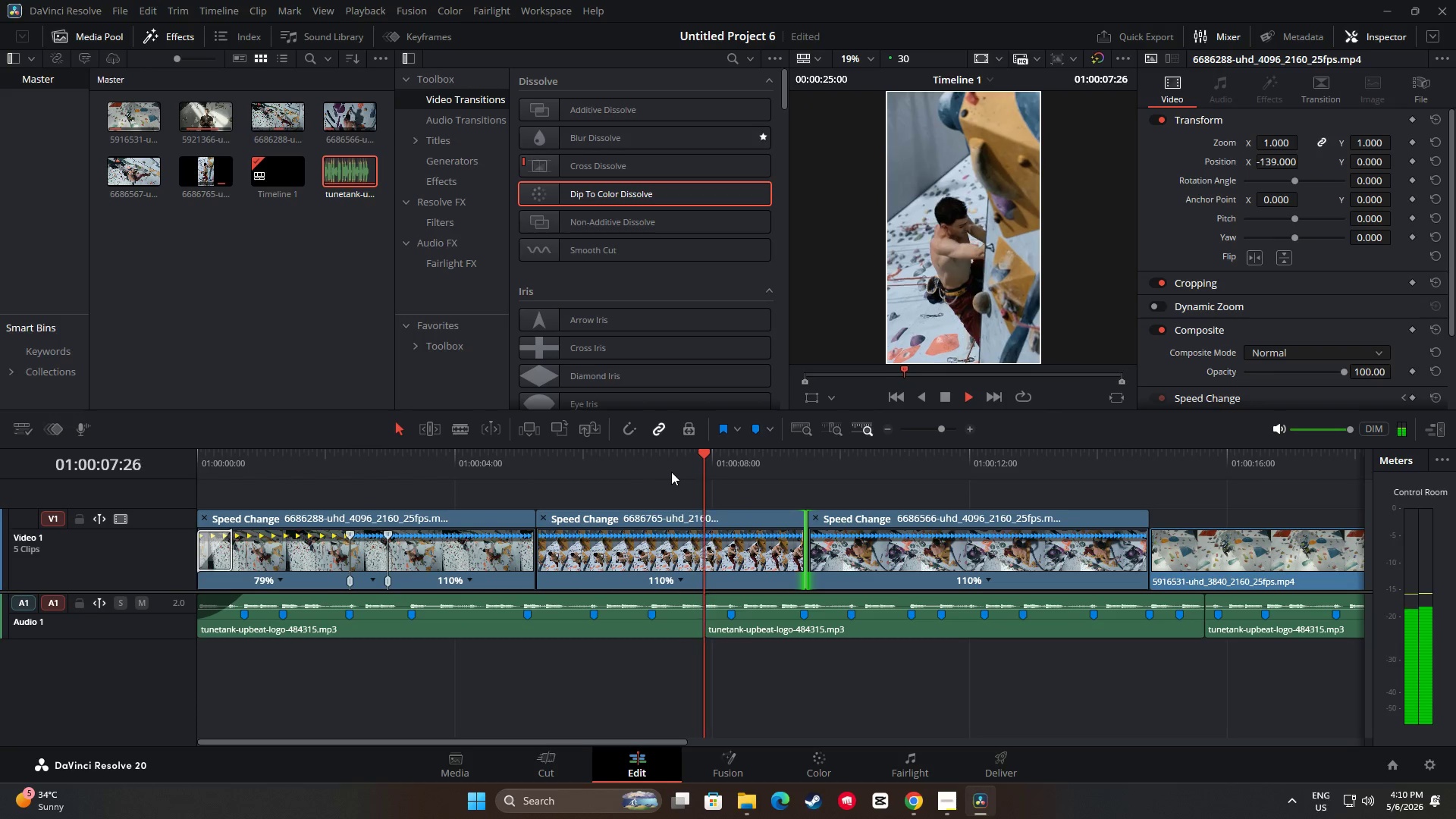 
key(Space)
 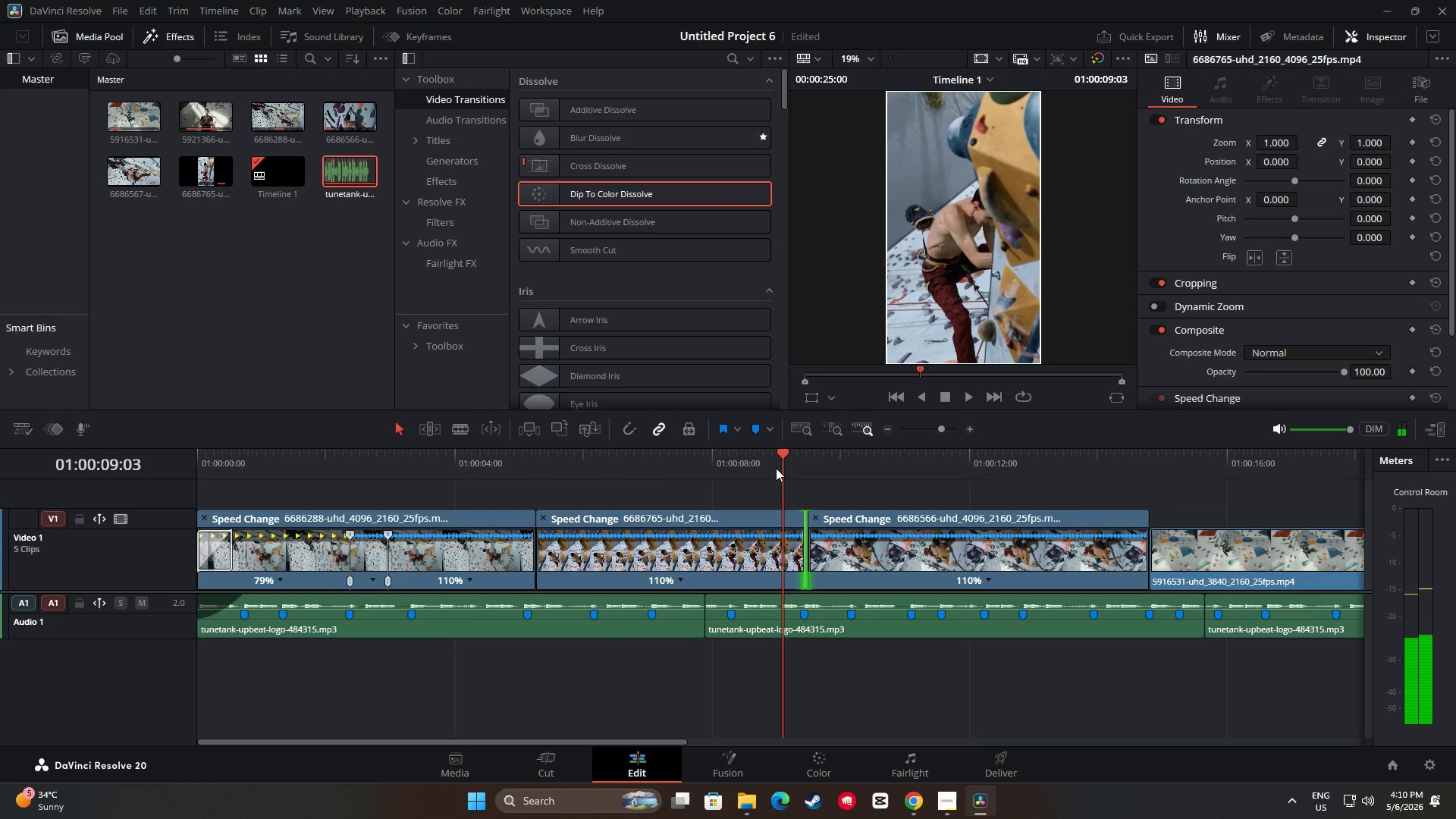 
left_click_drag(start_coordinate=[780, 451], to_coordinate=[600, 468])
 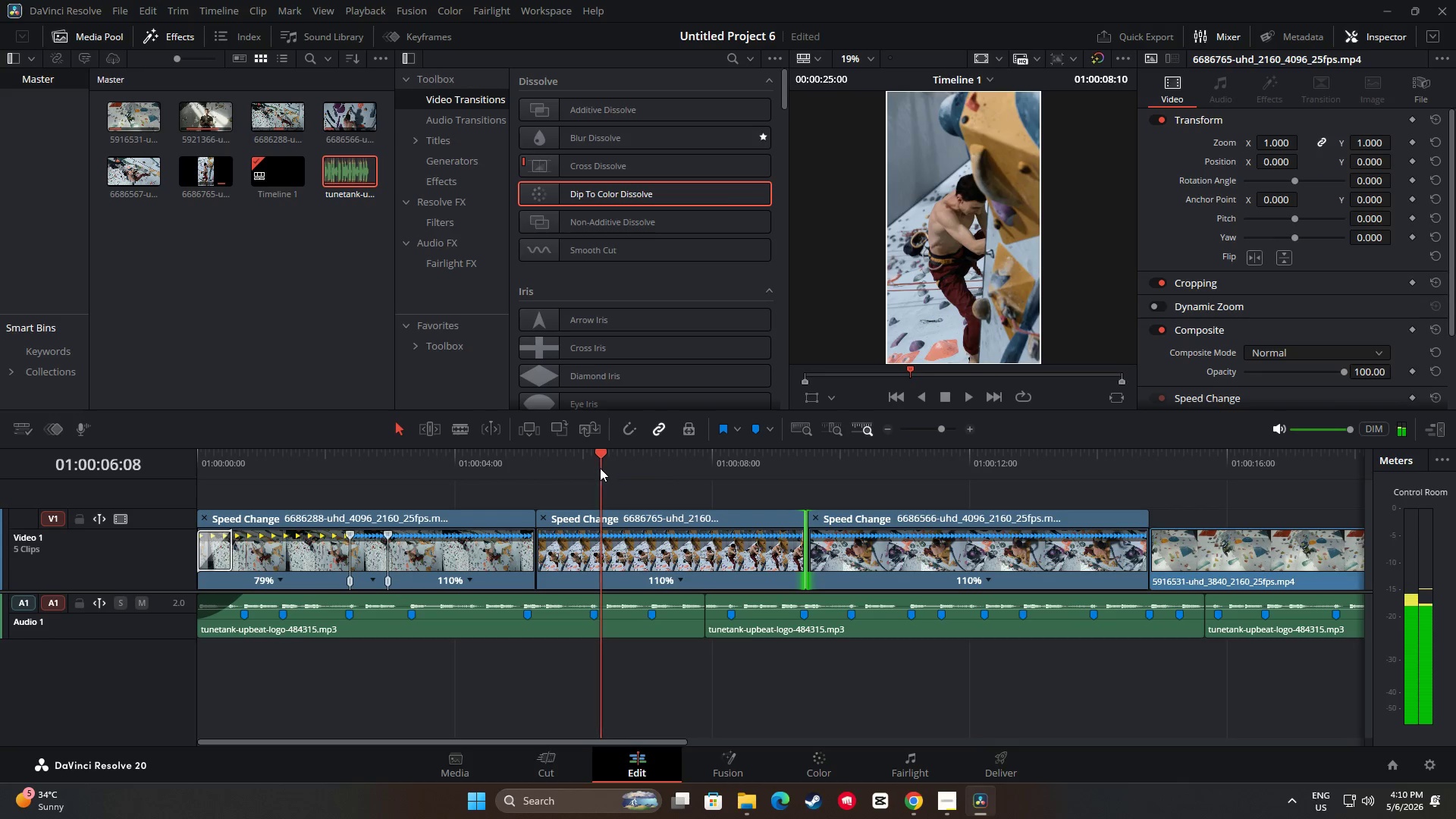 
key(Space)
 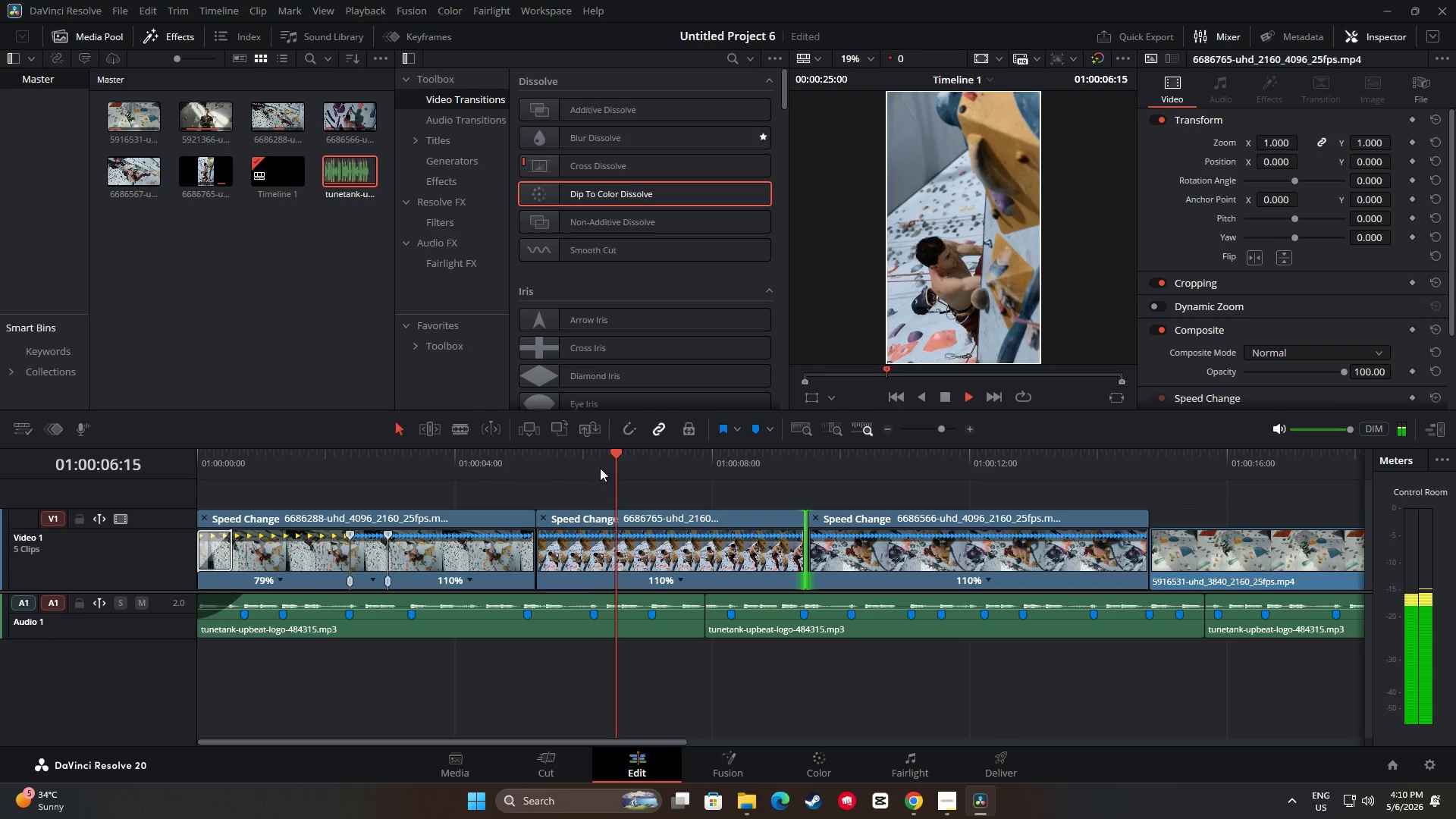 
key(Space)
 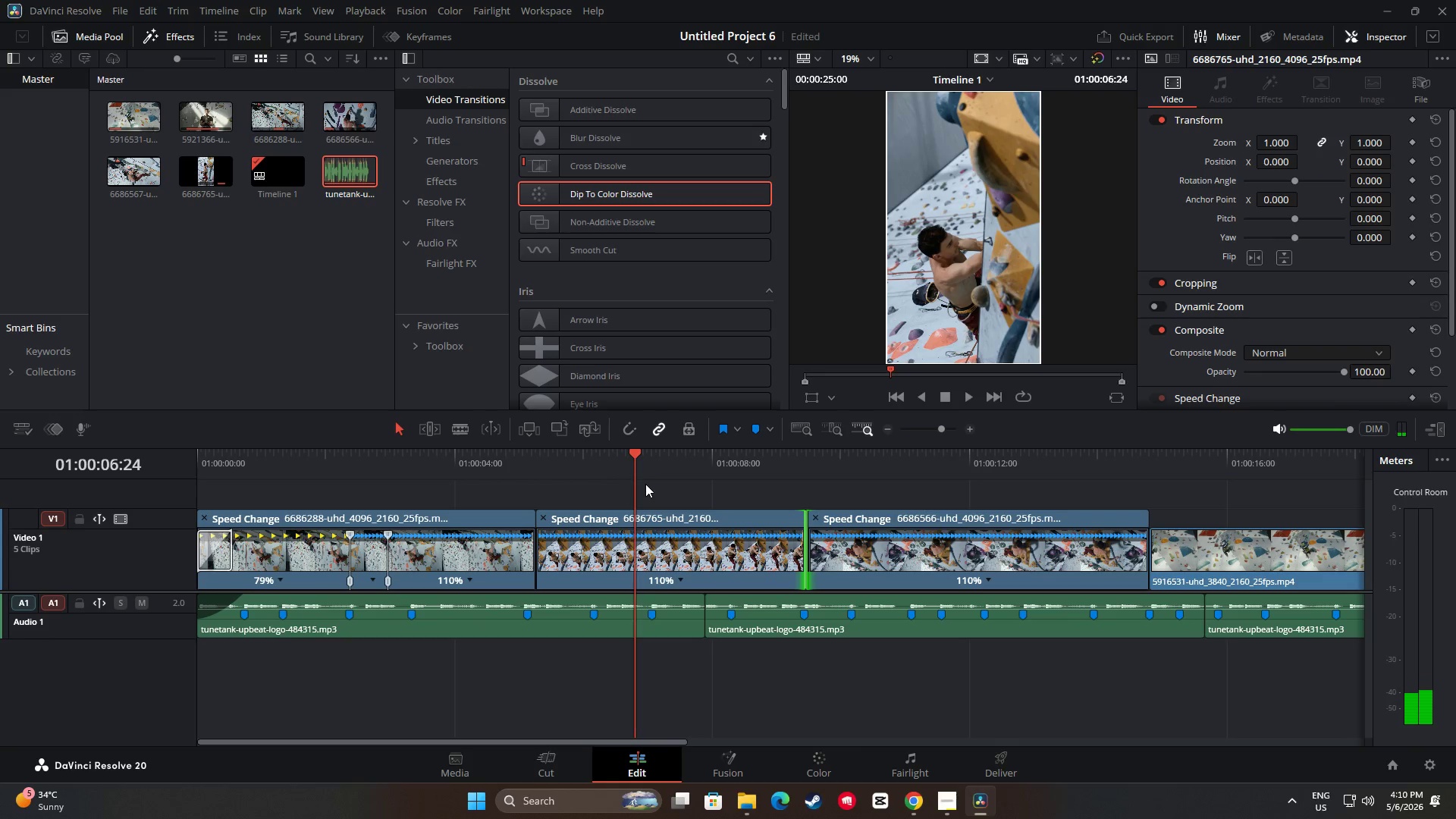 
left_click([679, 579])
 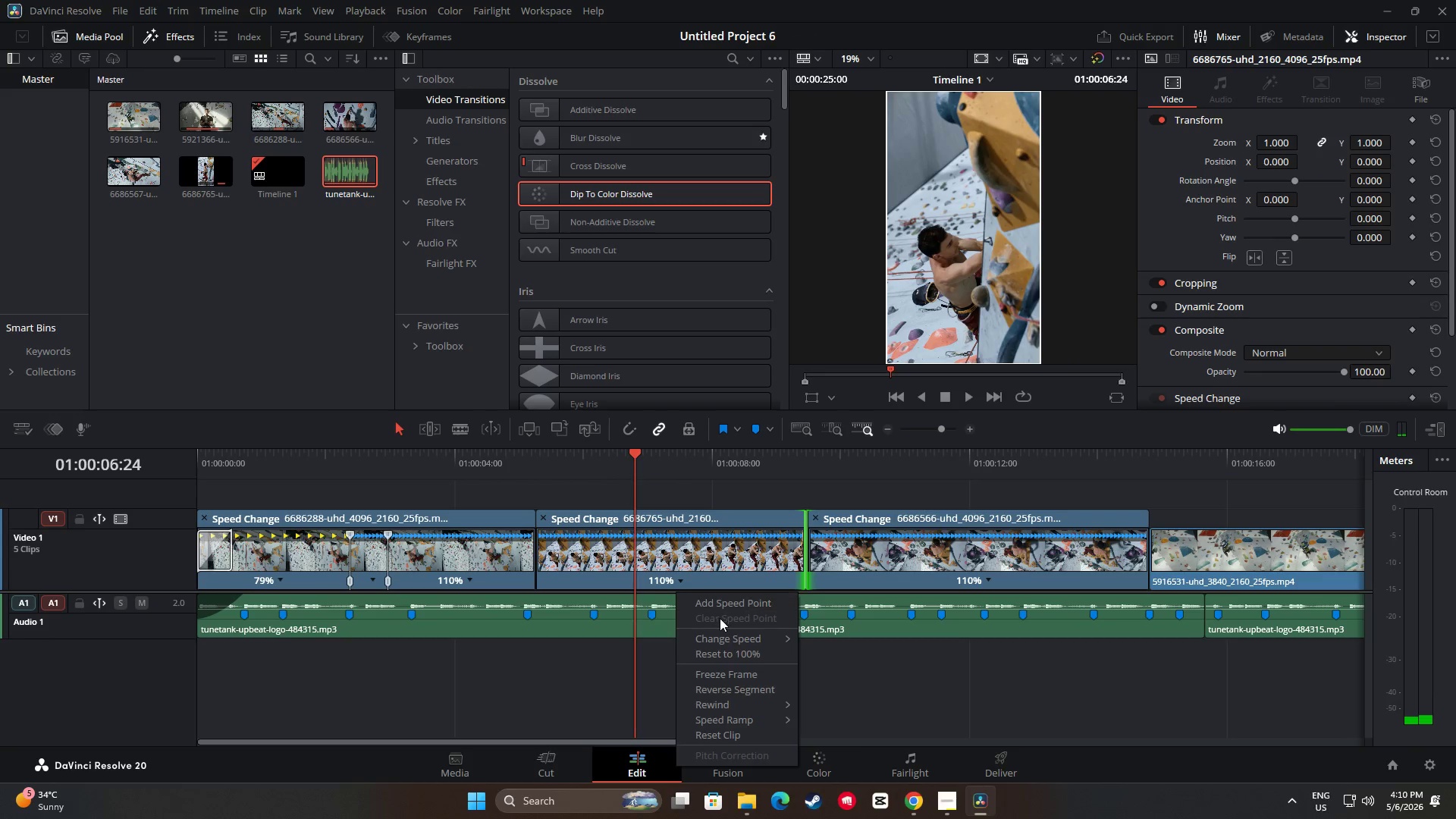 
left_click([726, 606])
 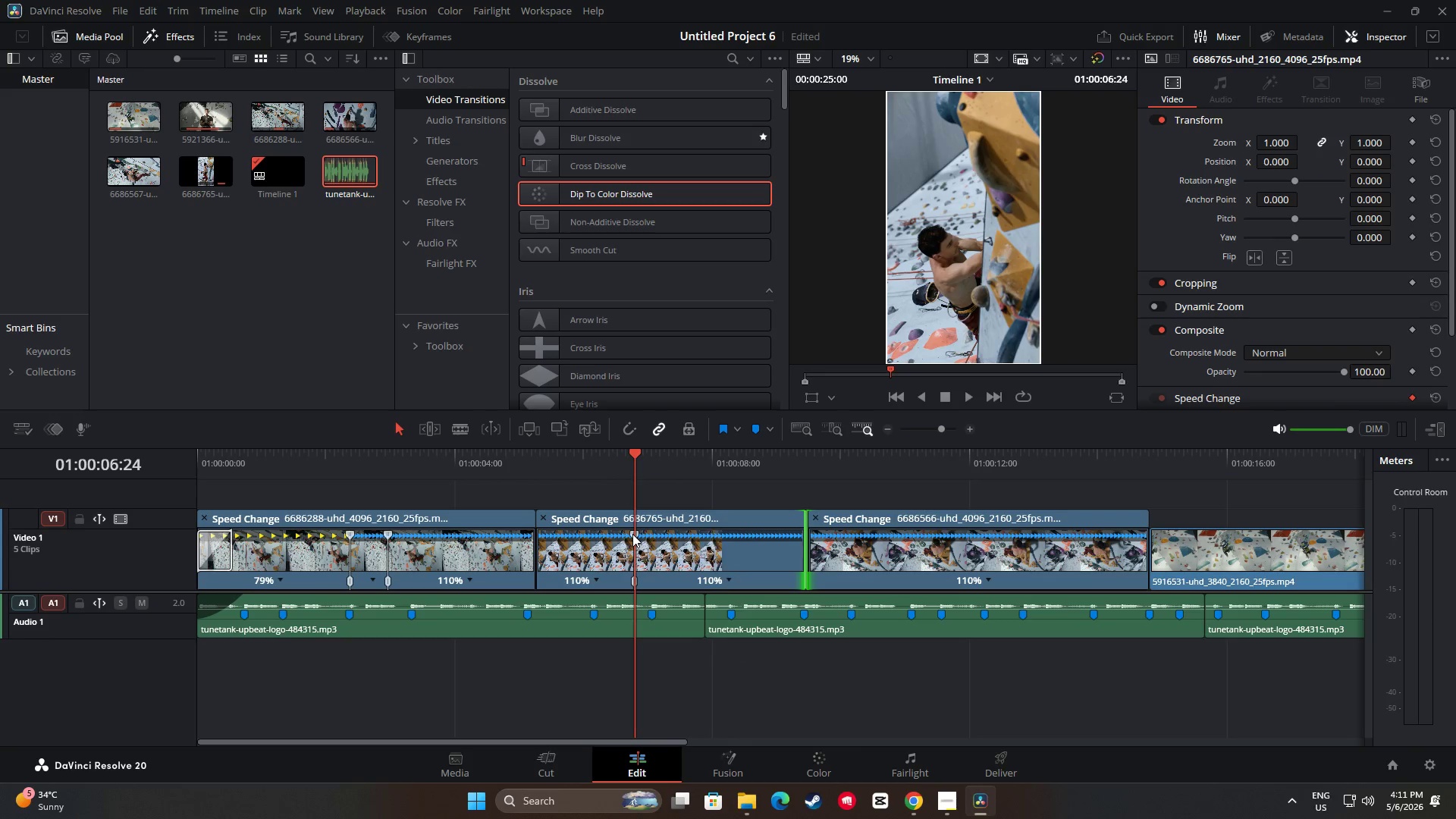 
left_click_drag(start_coordinate=[632, 534], to_coordinate=[652, 534])
 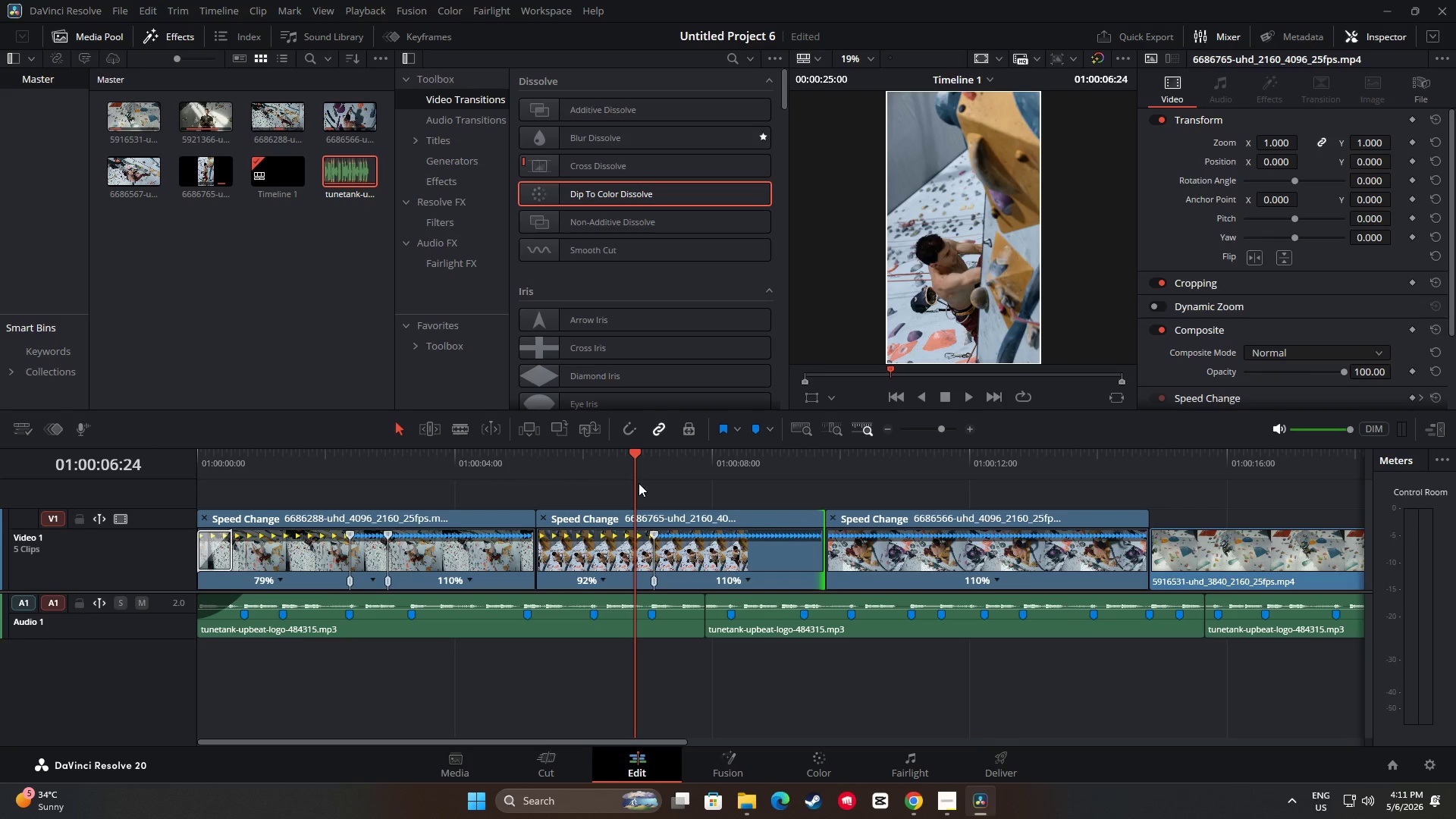 
left_click_drag(start_coordinate=[634, 460], to_coordinate=[539, 457])
 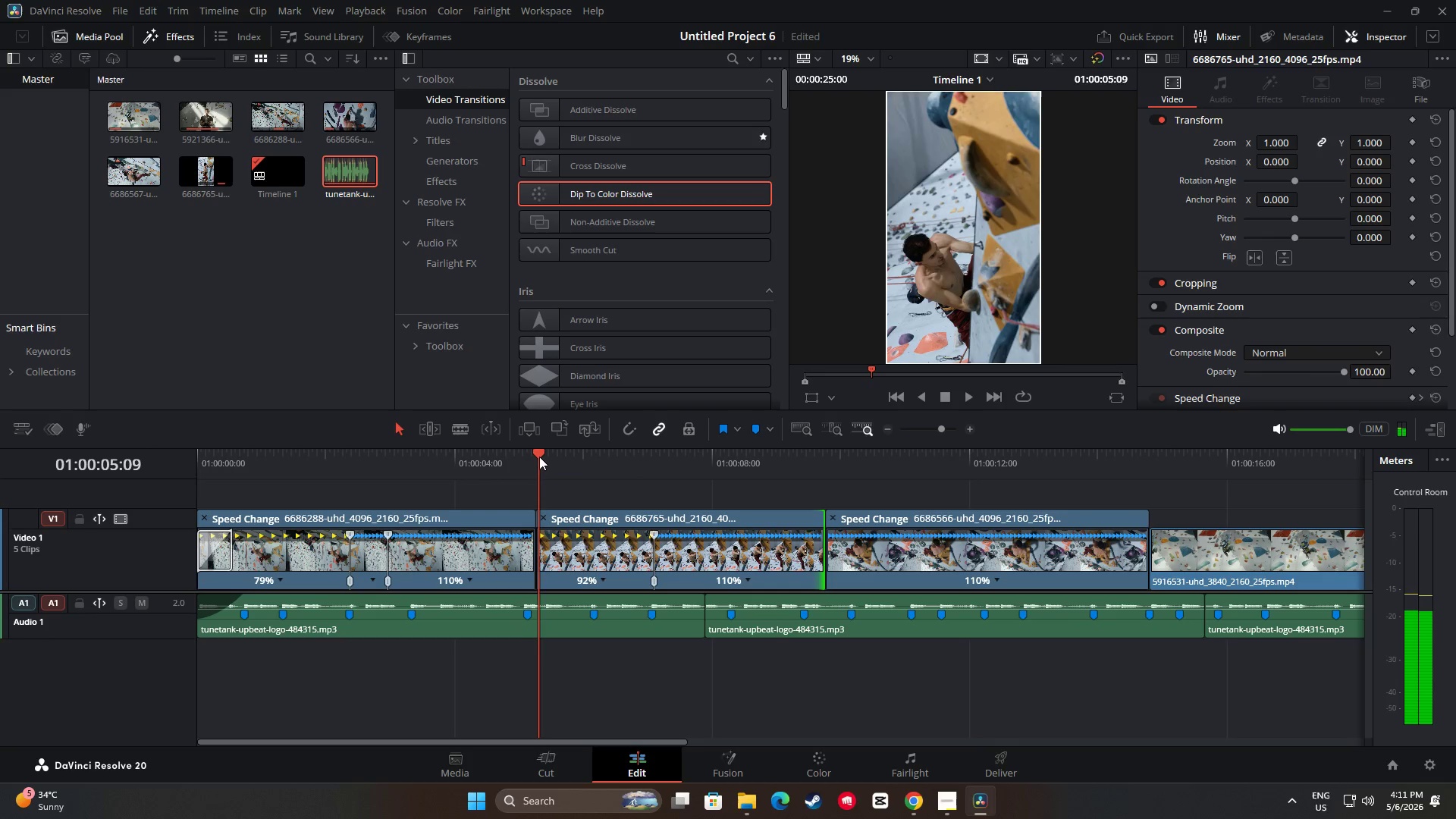 
key(Space)
 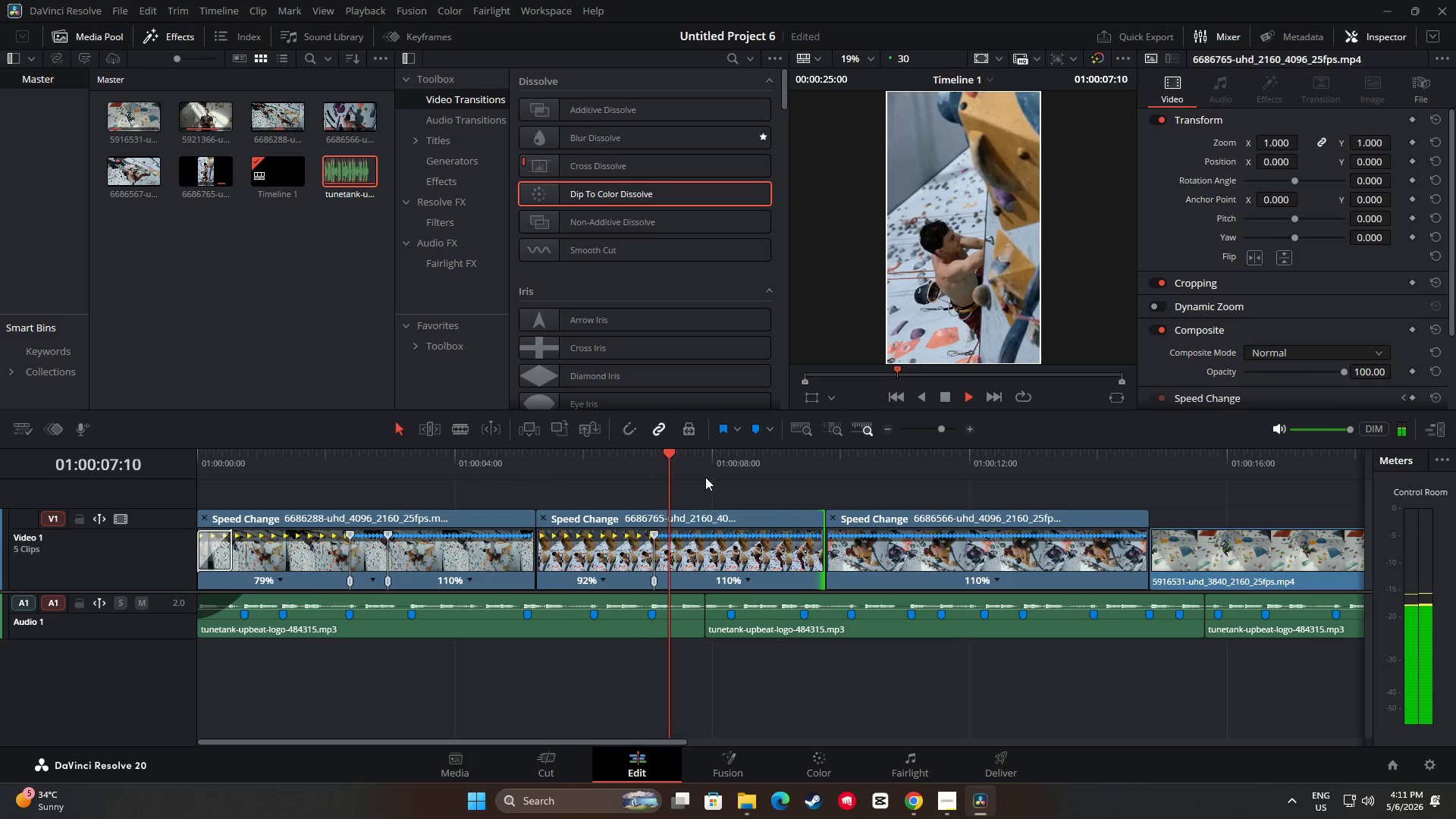 
key(Space)
 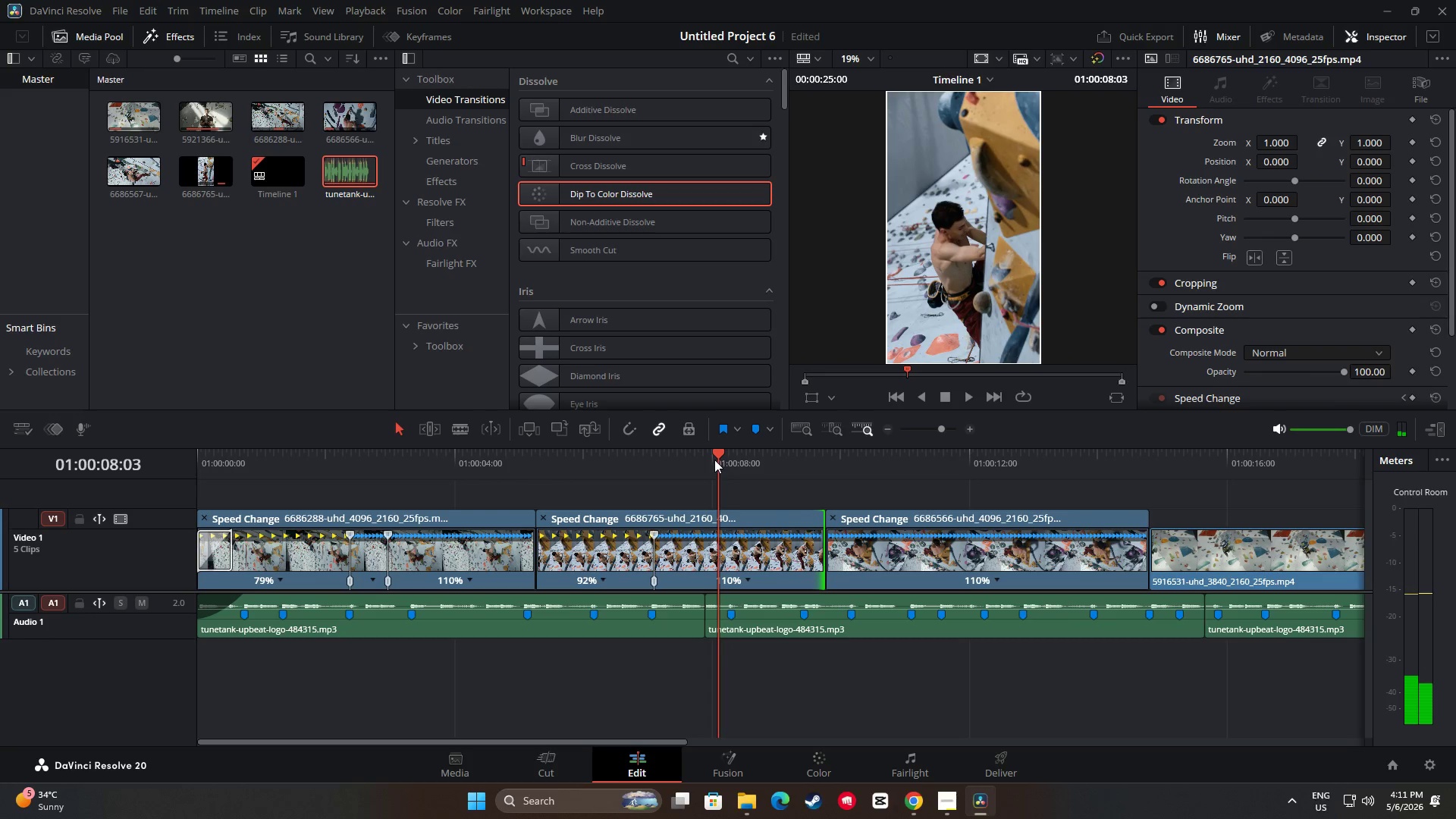 
left_click([746, 575])
 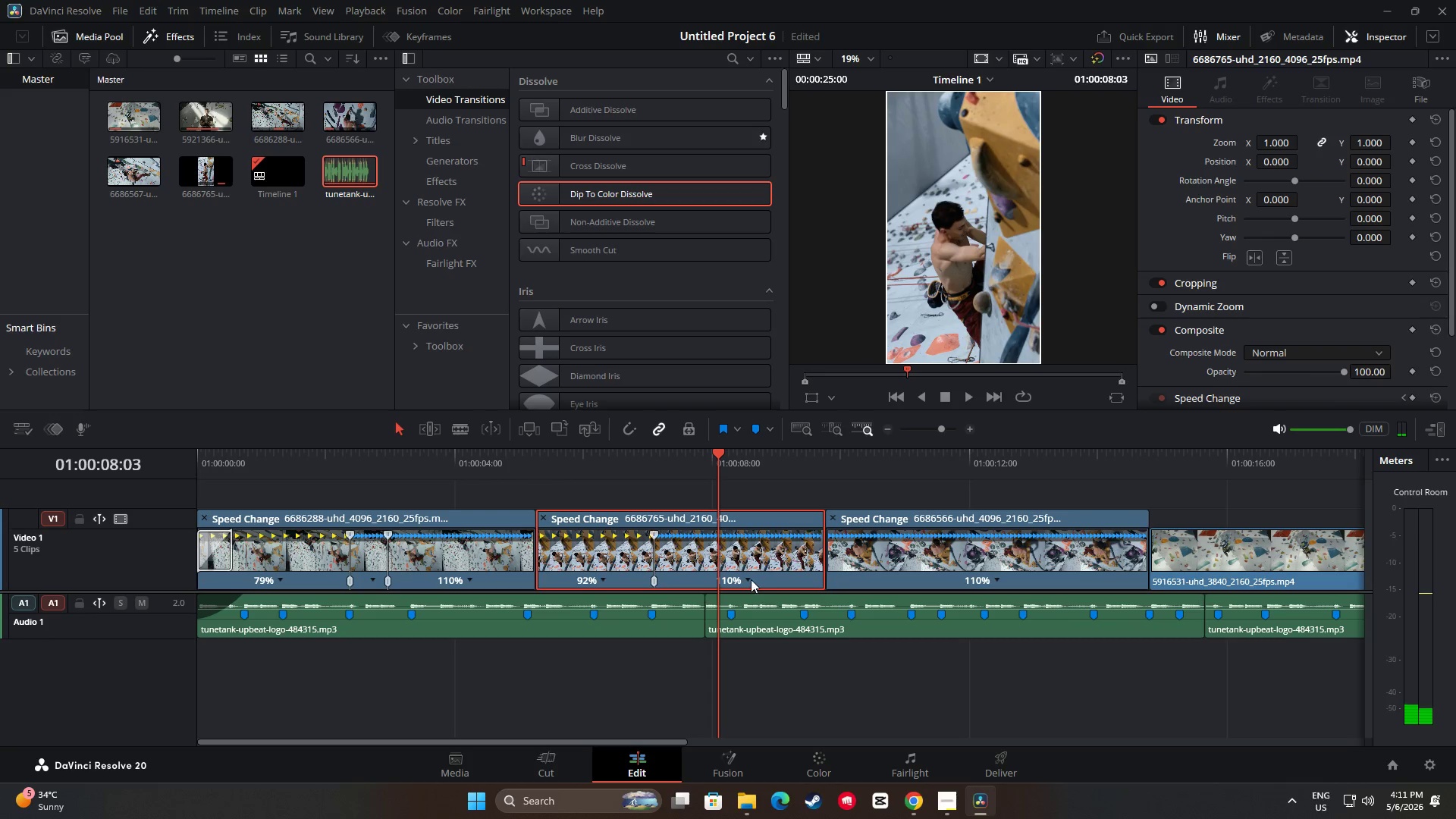 
left_click([747, 578])
 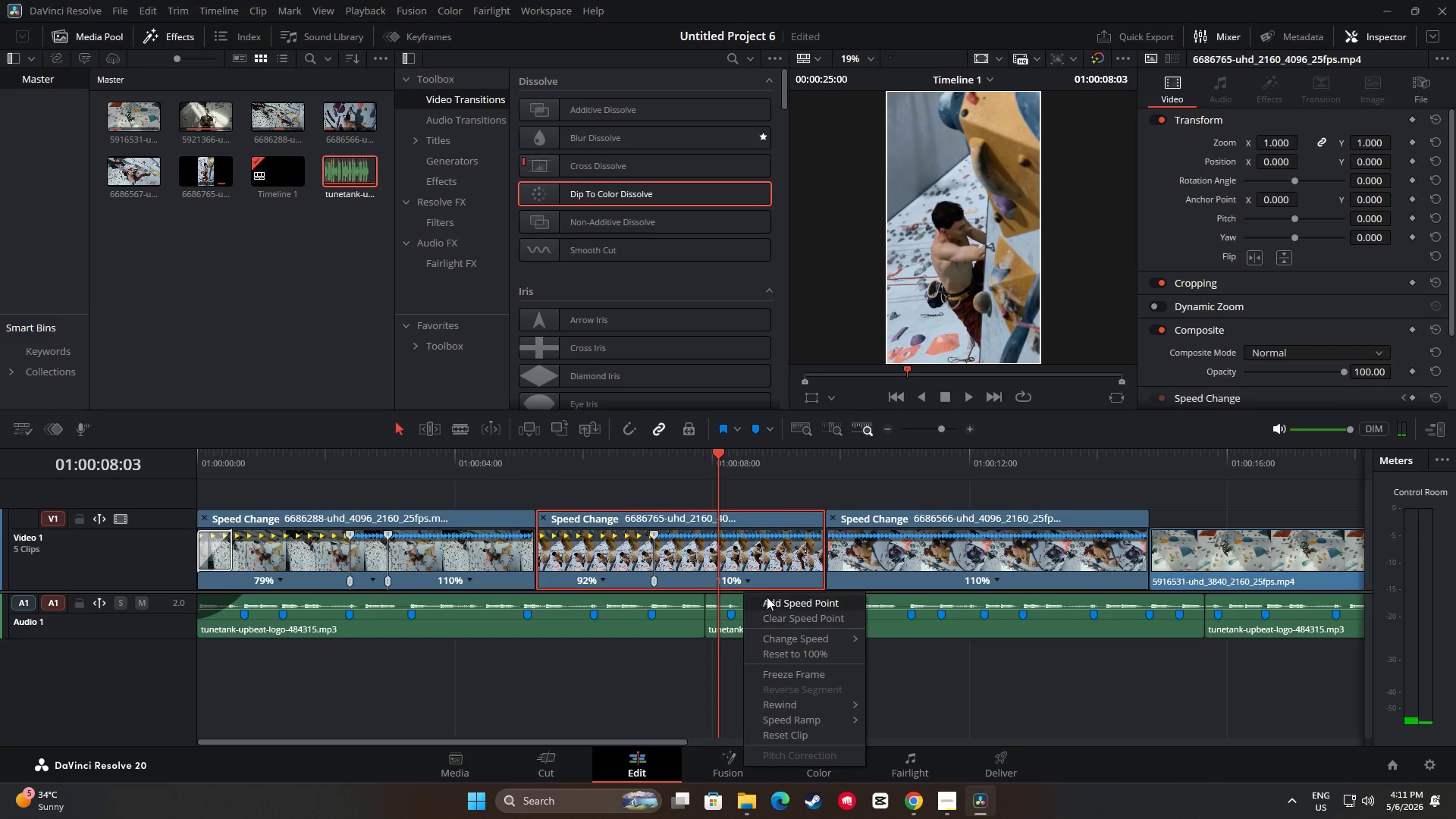 
left_click([768, 598])
 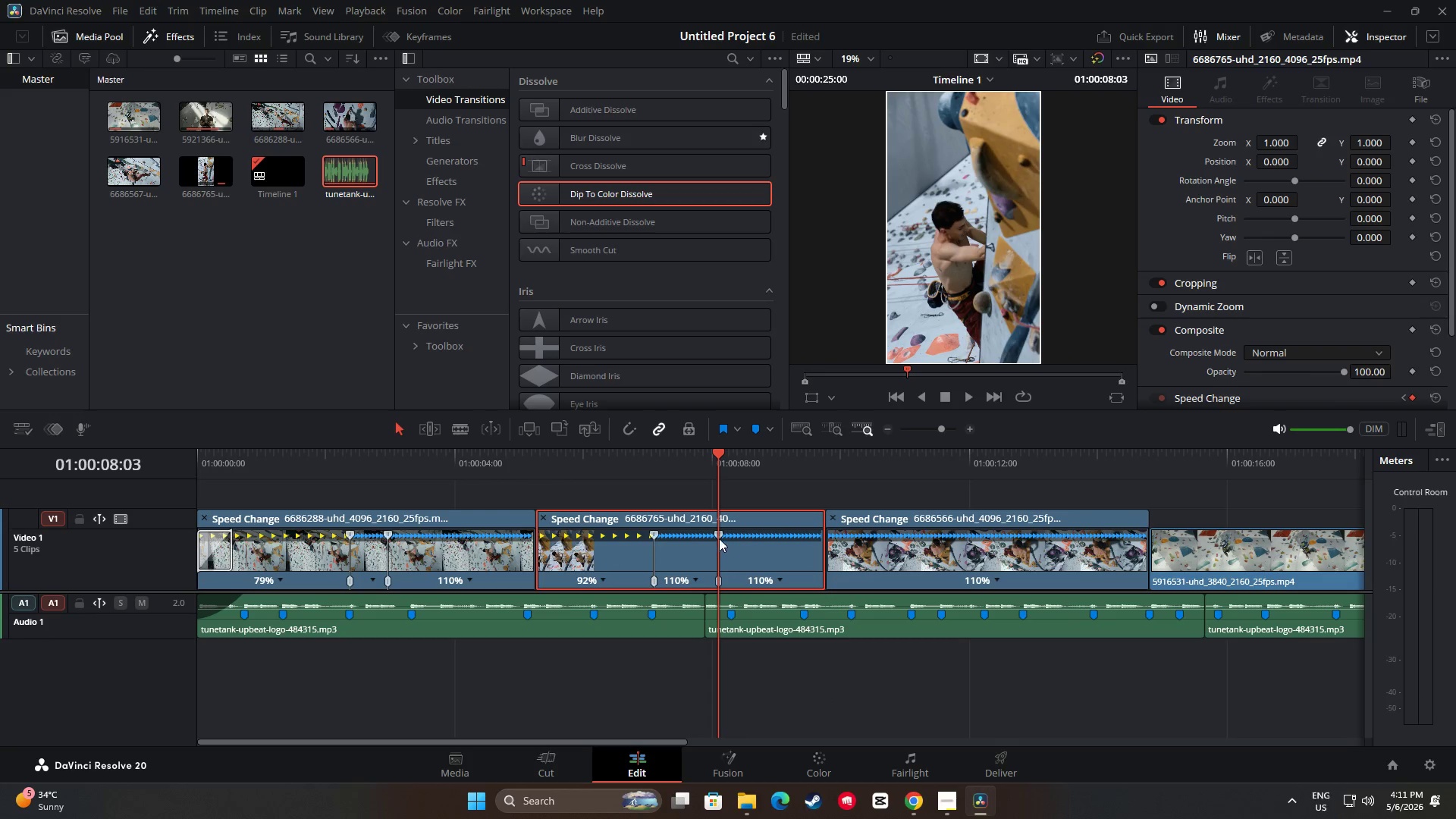 
left_click_drag(start_coordinate=[715, 534], to_coordinate=[690, 534])
 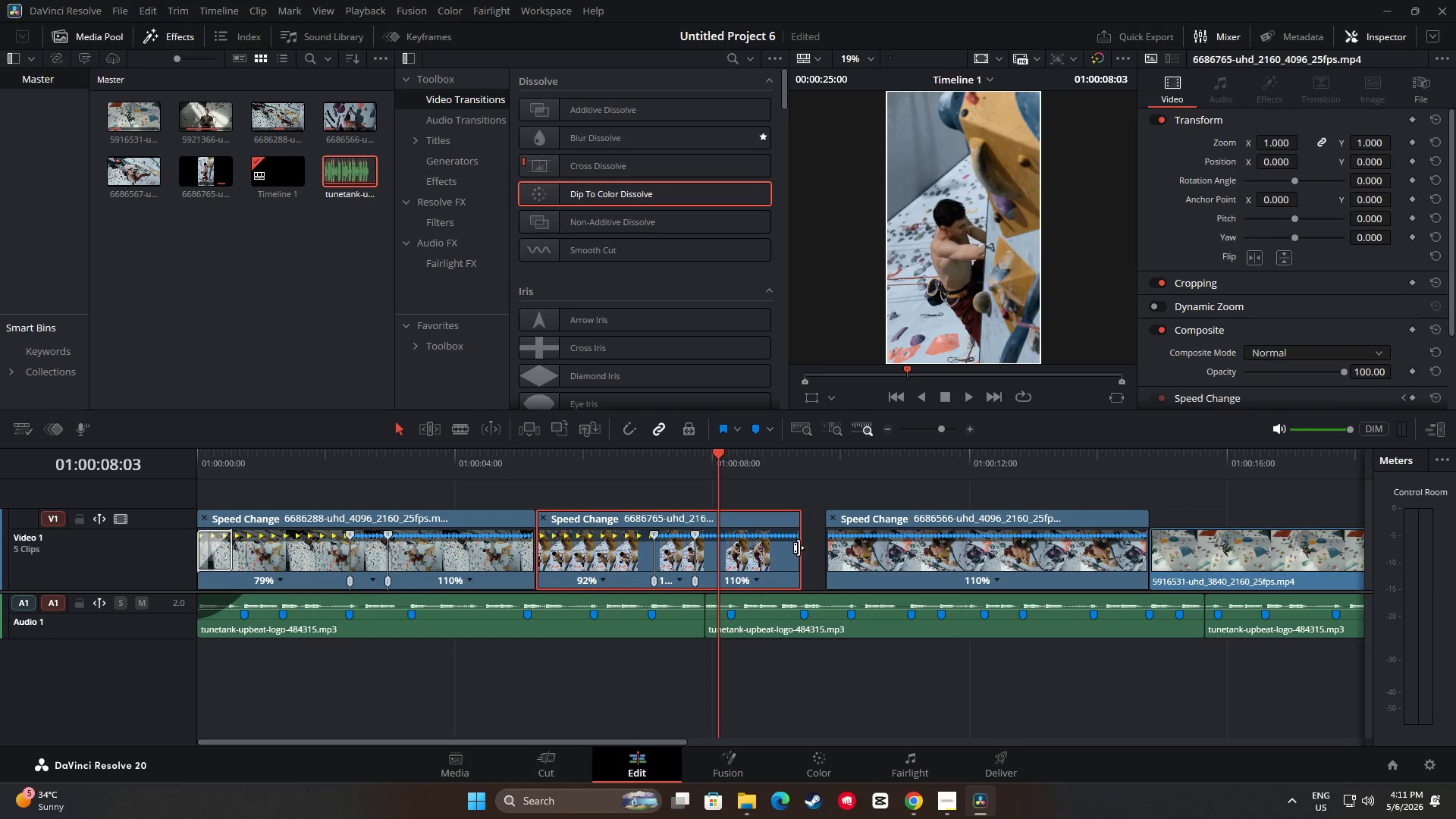 
left_click_drag(start_coordinate=[801, 548], to_coordinate=[824, 548])
 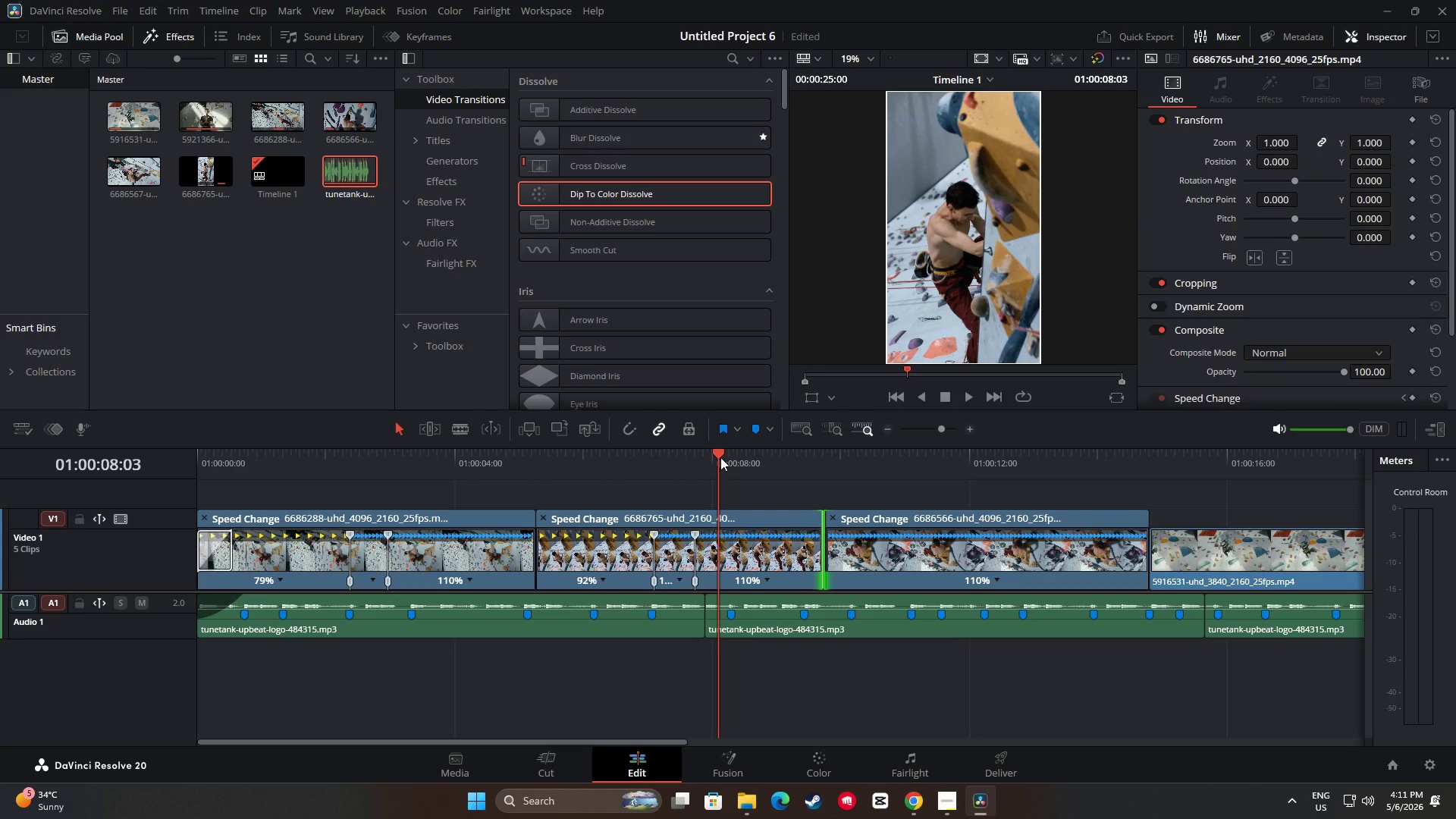 
left_click_drag(start_coordinate=[720, 455], to_coordinate=[535, 446])
 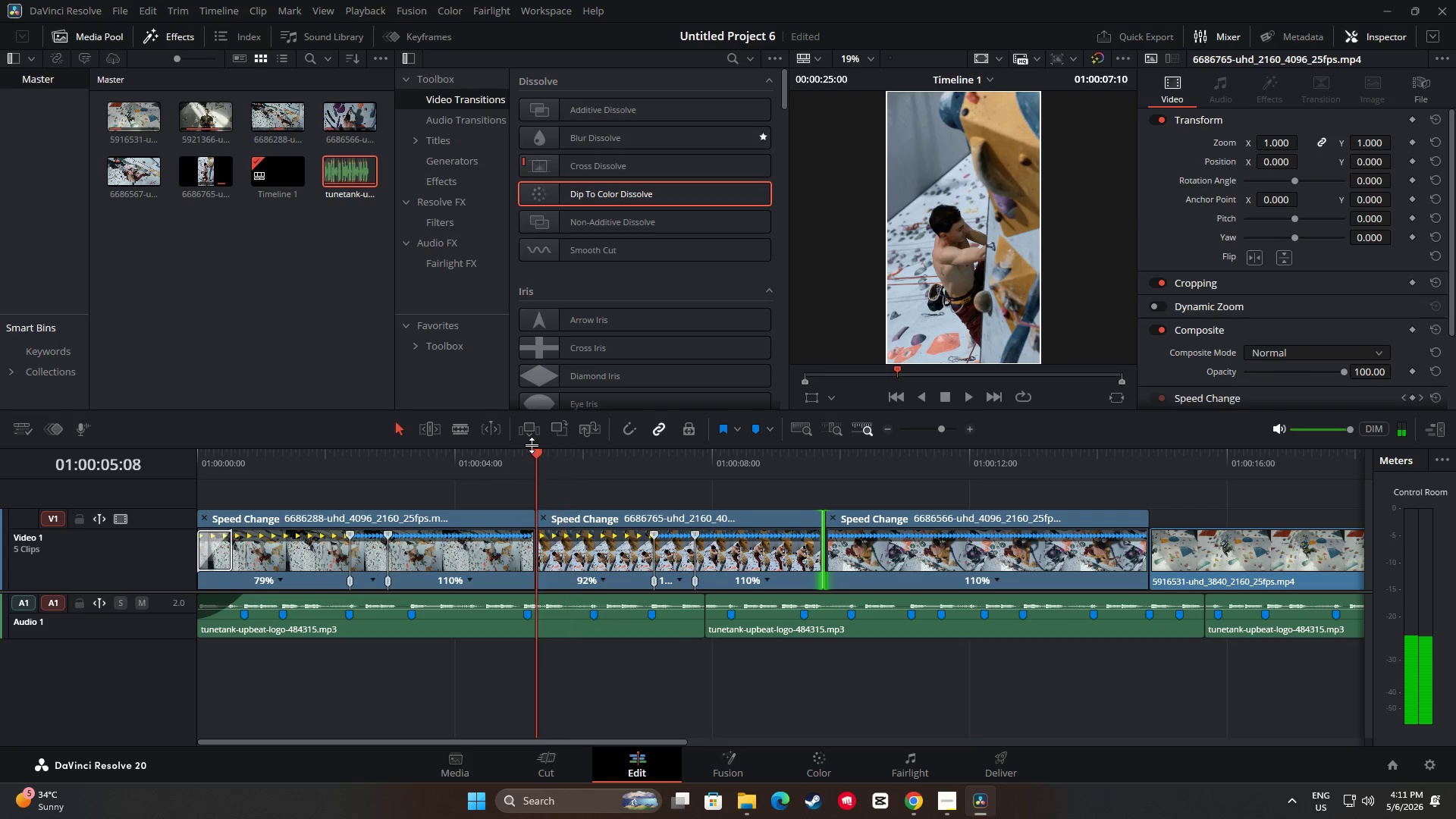 
key(Space)
 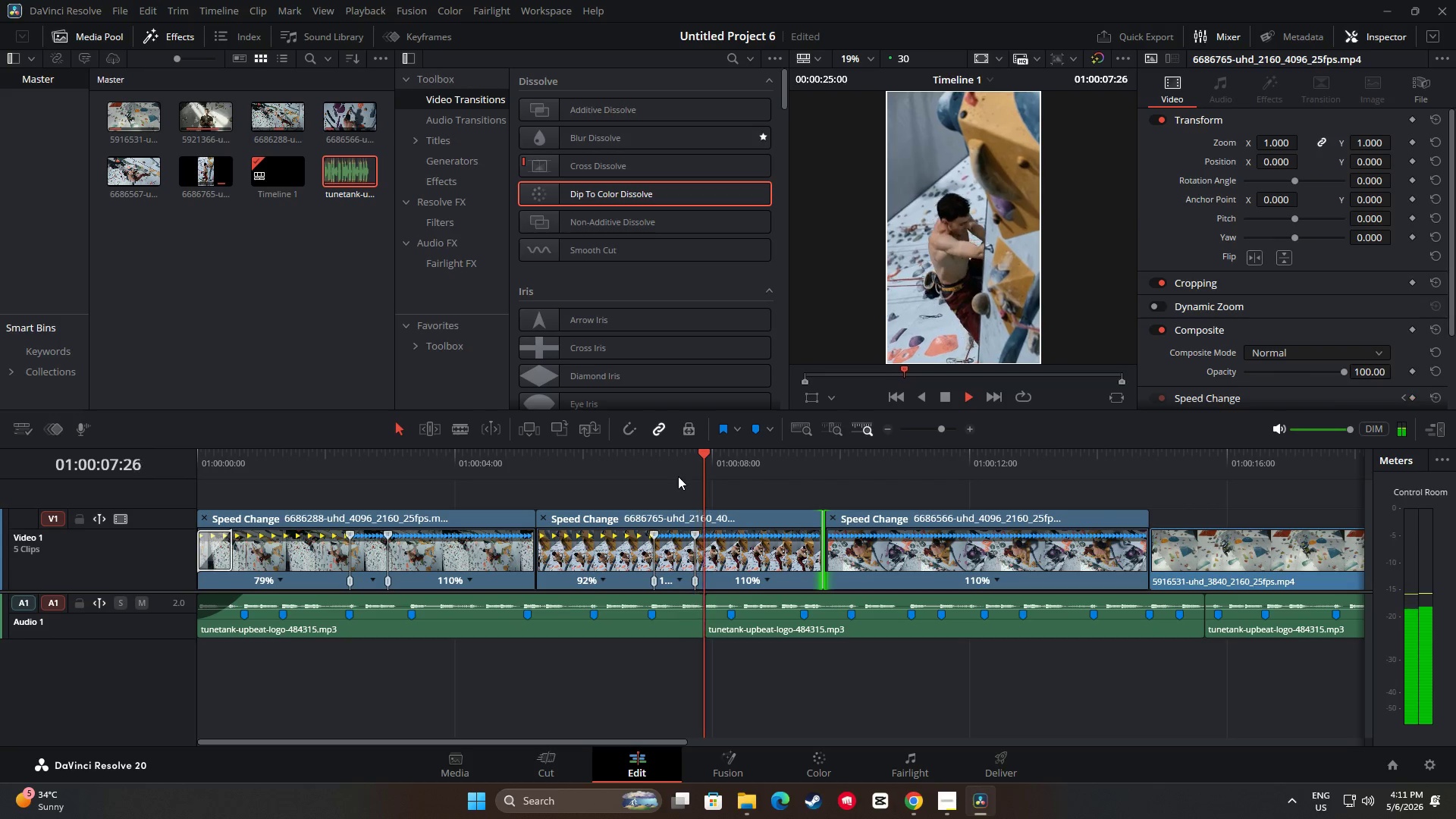 
key(Space)
 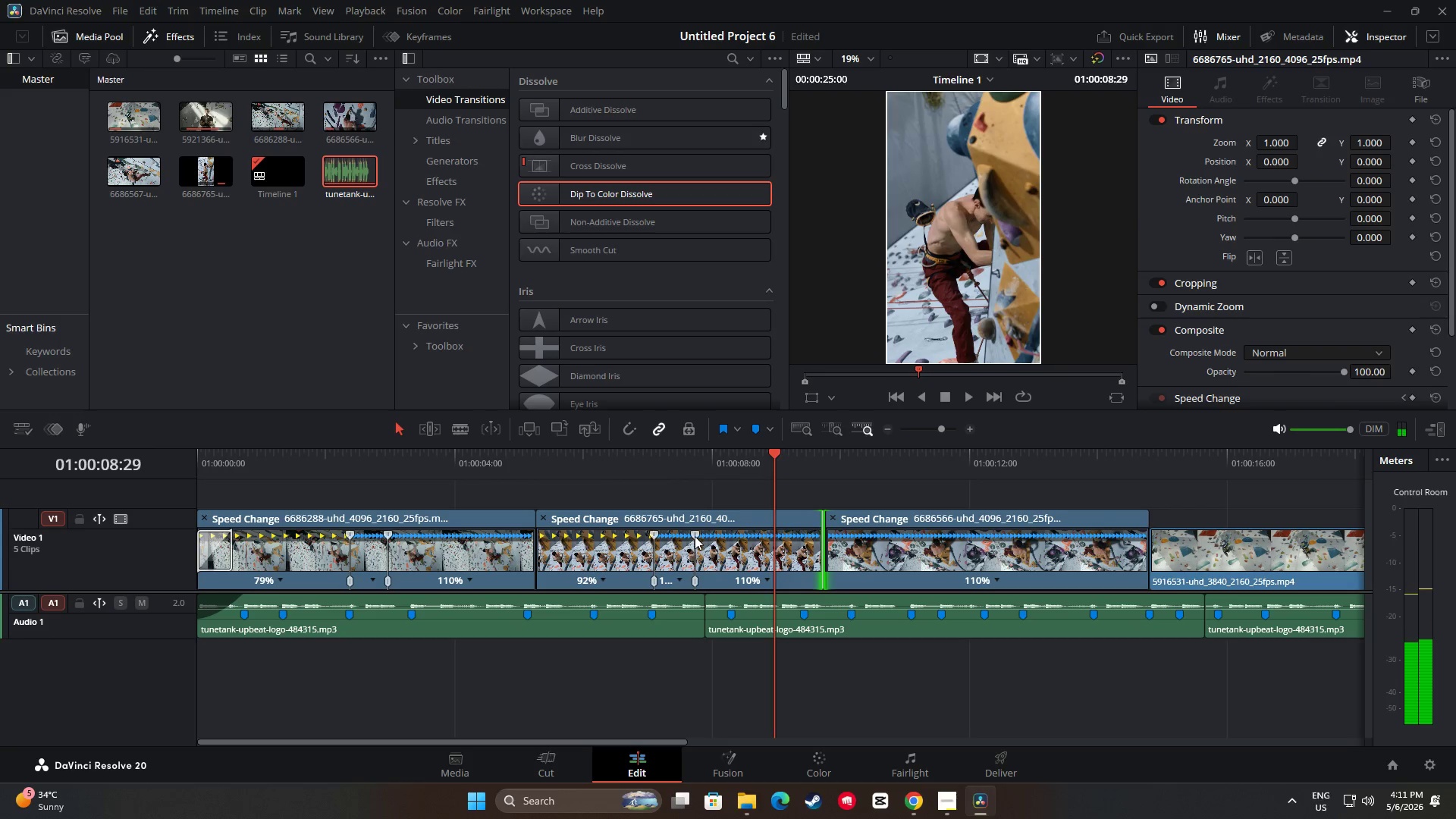 
left_click([695, 535])
 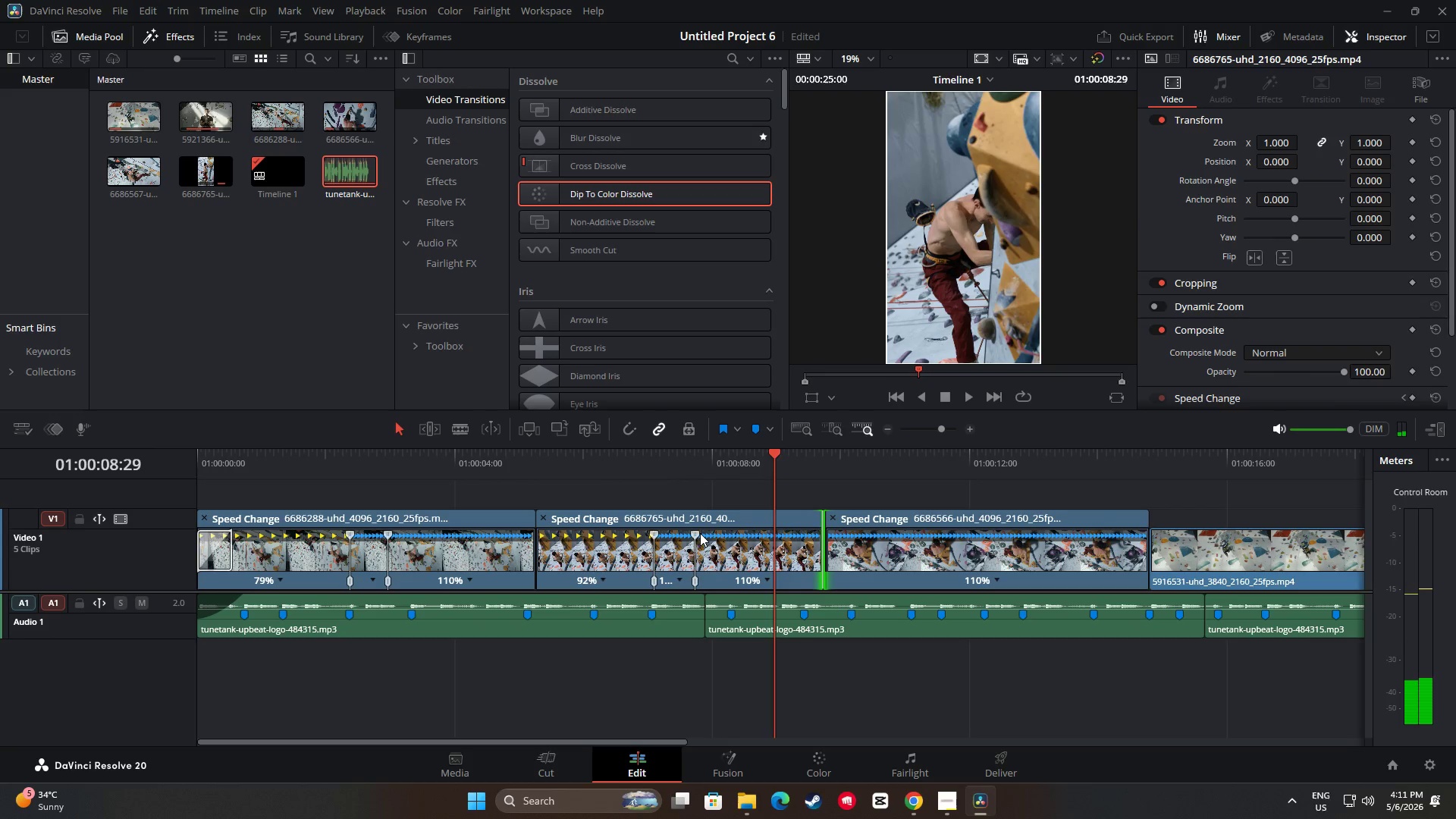 
left_click([697, 533])
 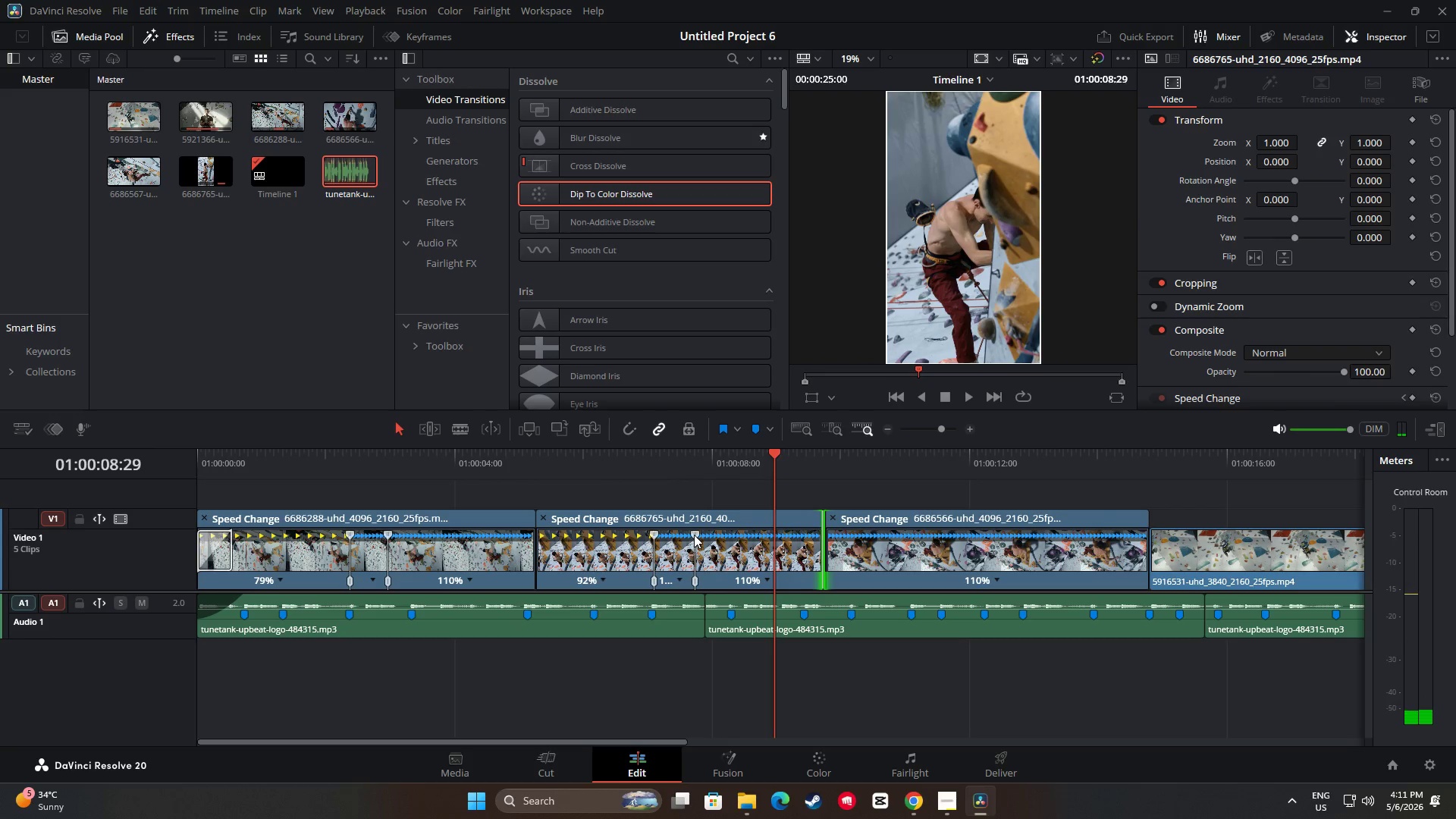 
double_click([694, 535])
 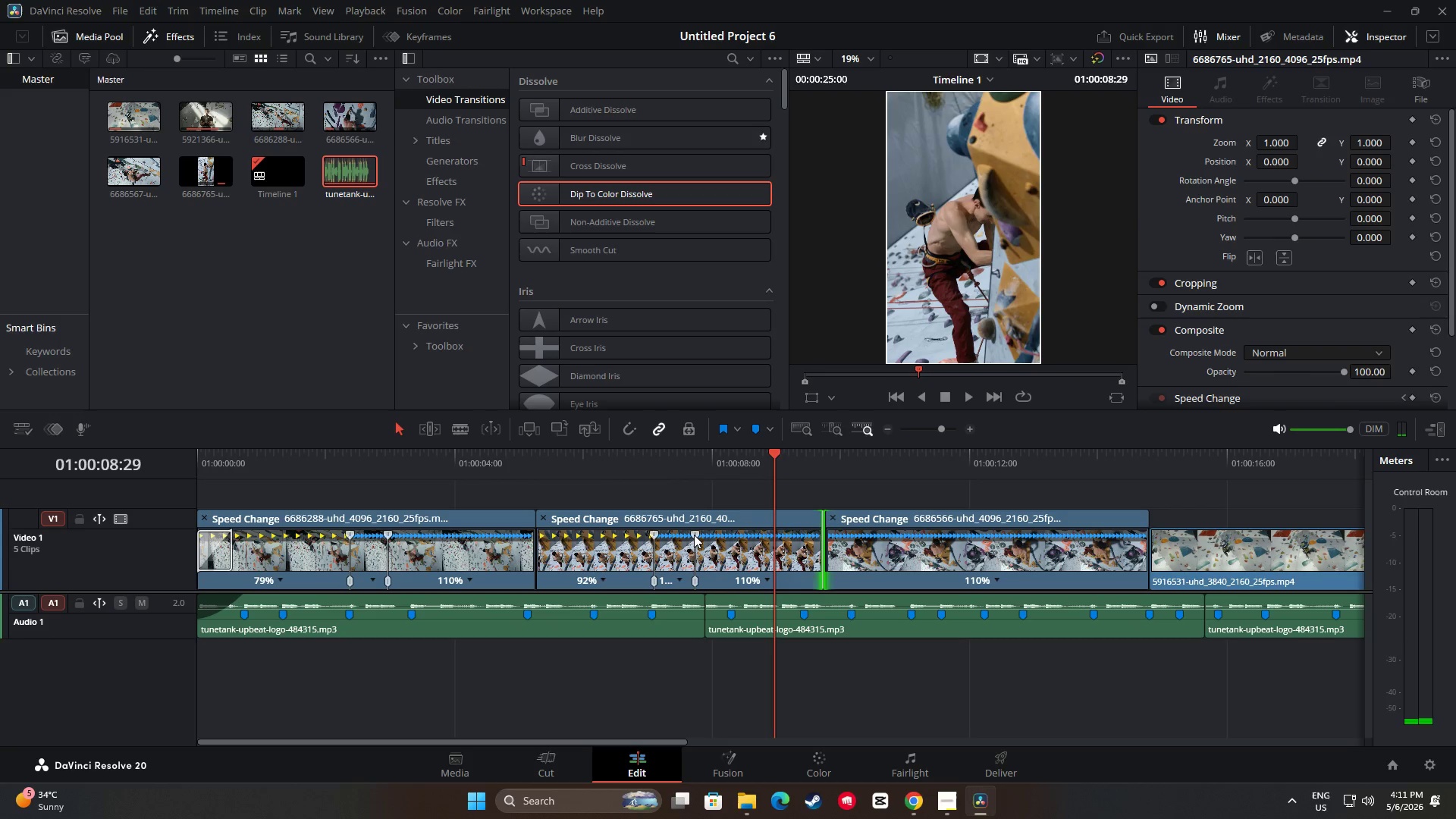 
key(Backspace)
 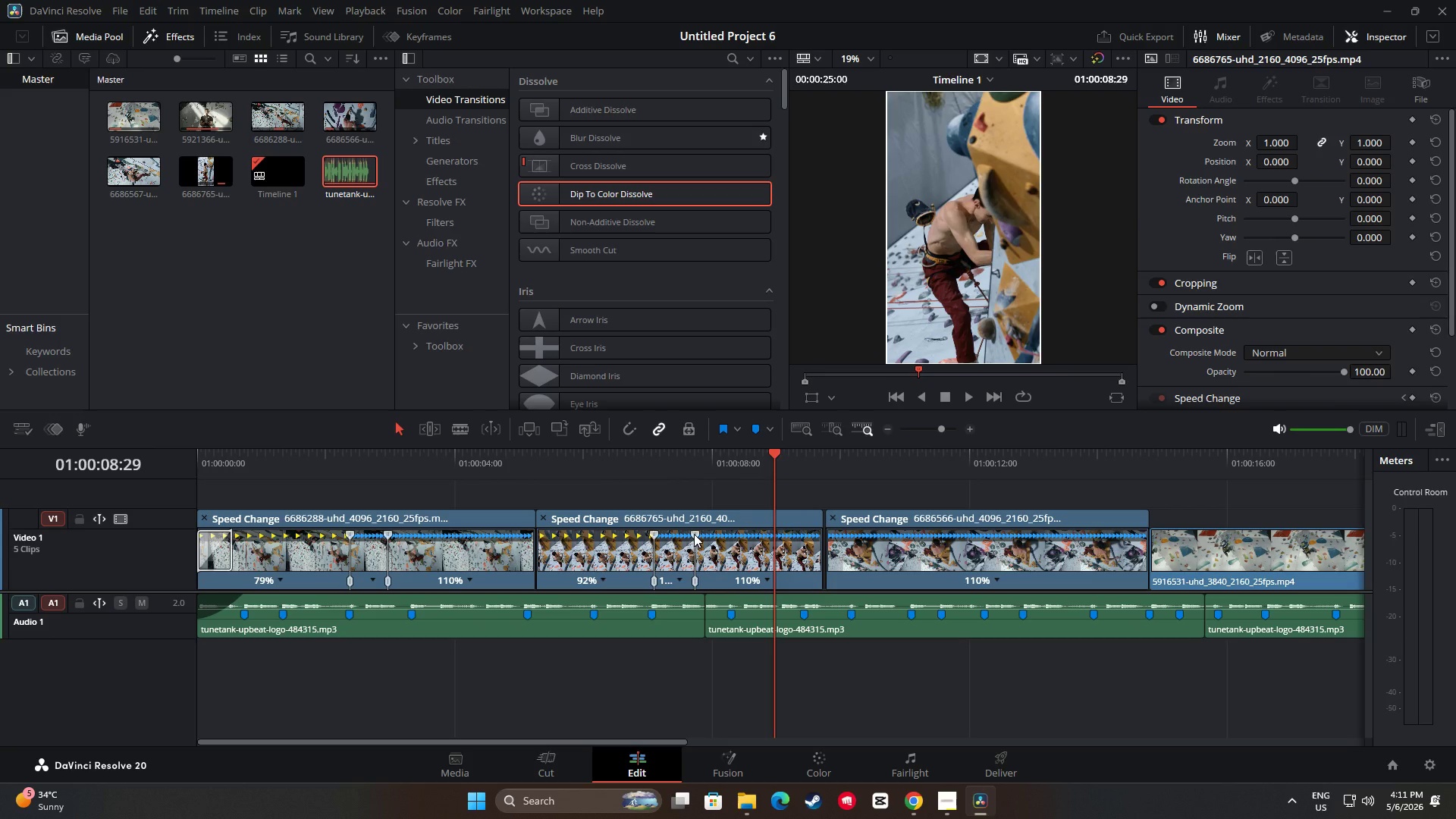 
key(Control+ControlLeft)
 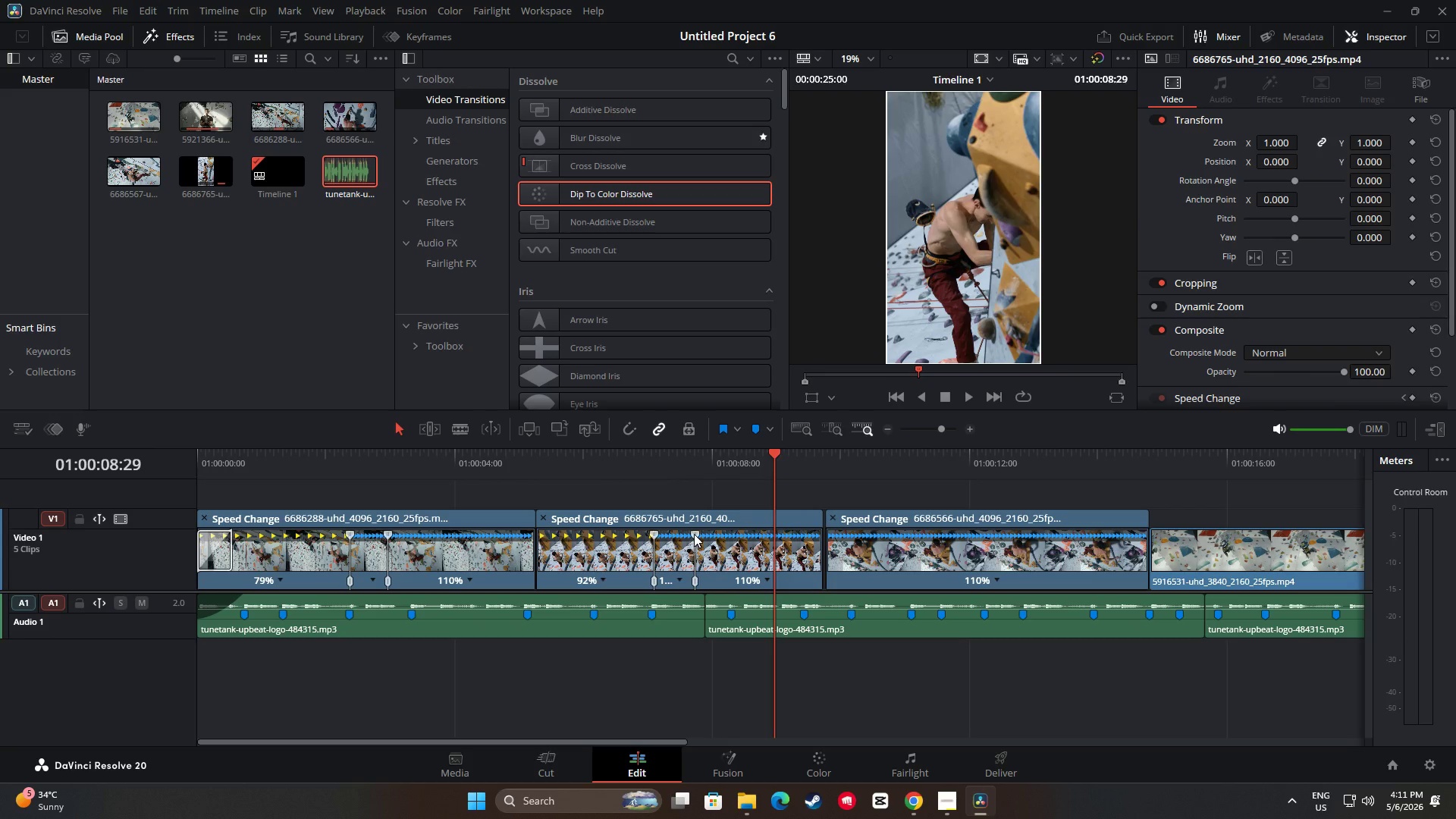 
key(Control+Z)
 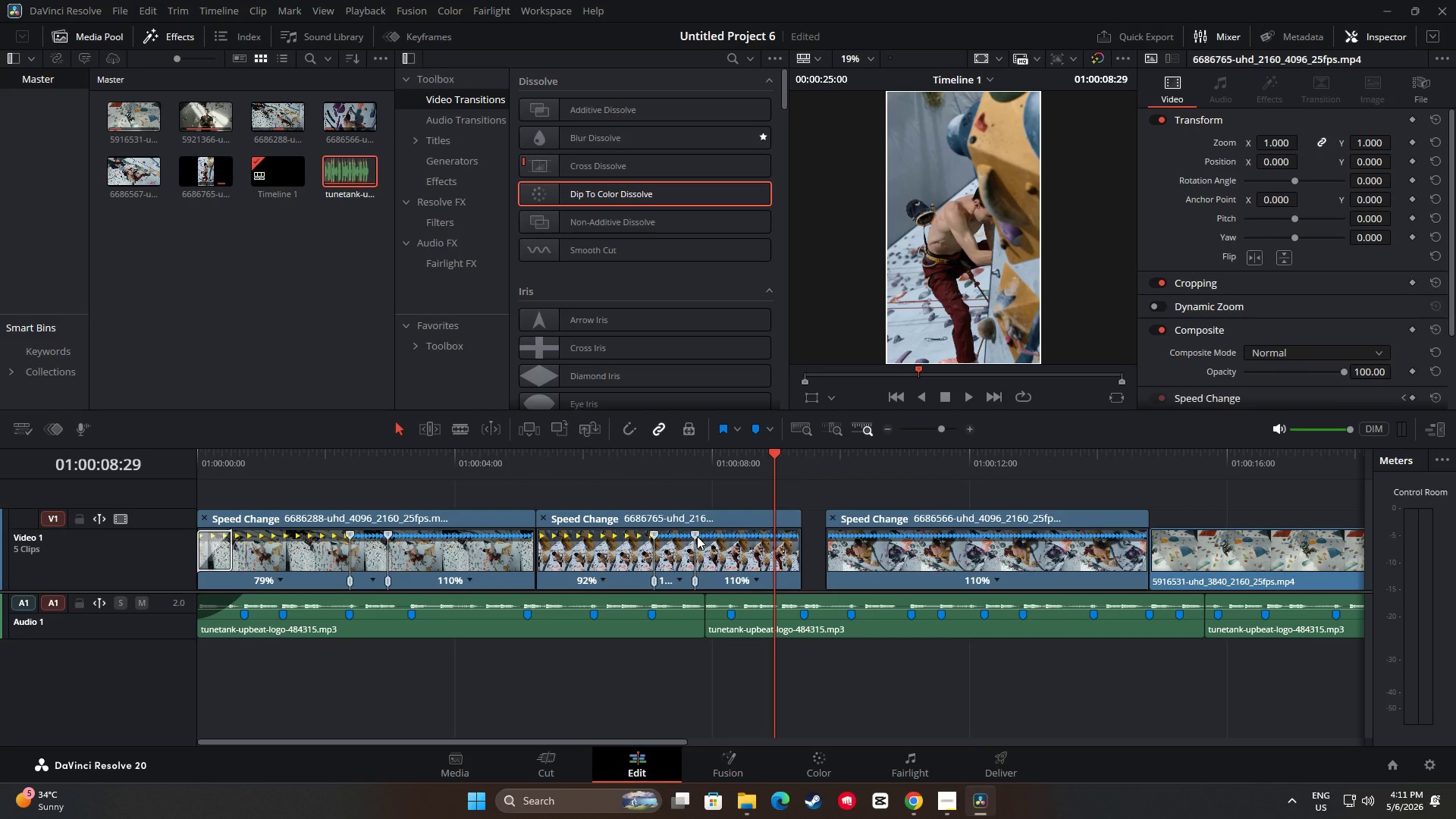 
left_click_drag(start_coordinate=[696, 535], to_coordinate=[682, 534])
 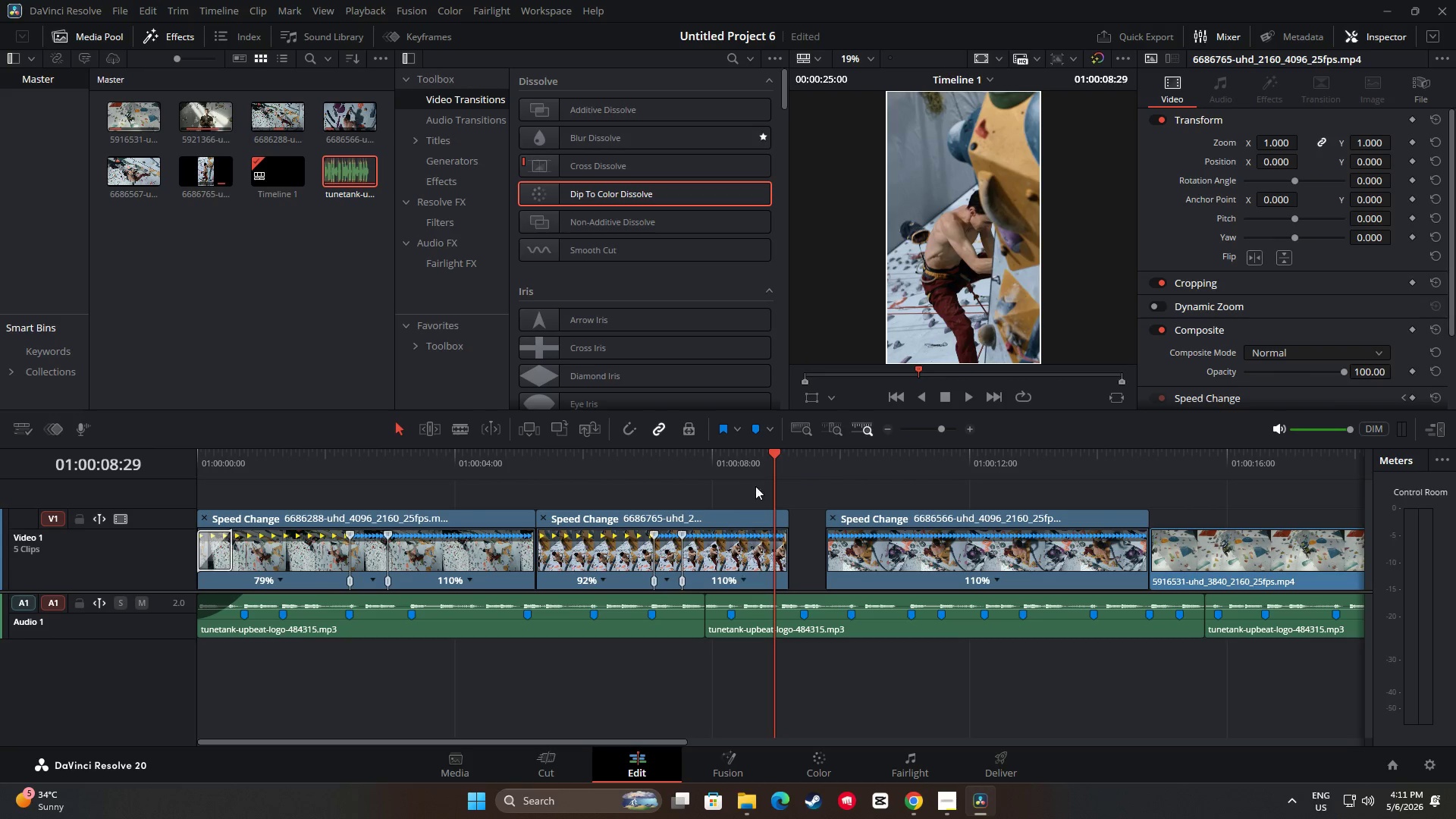 
left_click_drag(start_coordinate=[774, 449], to_coordinate=[614, 458])
 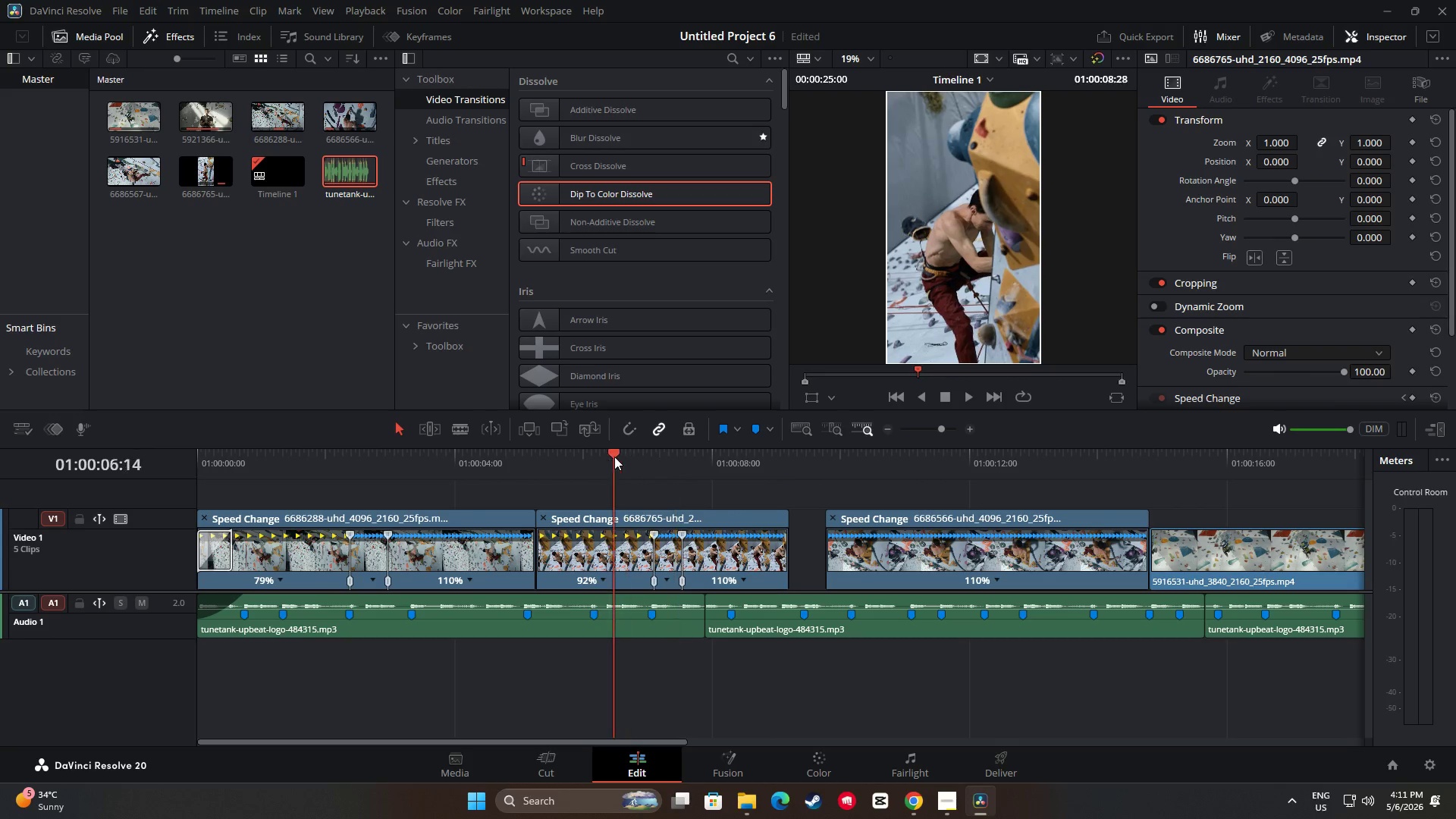 
key(Space)
 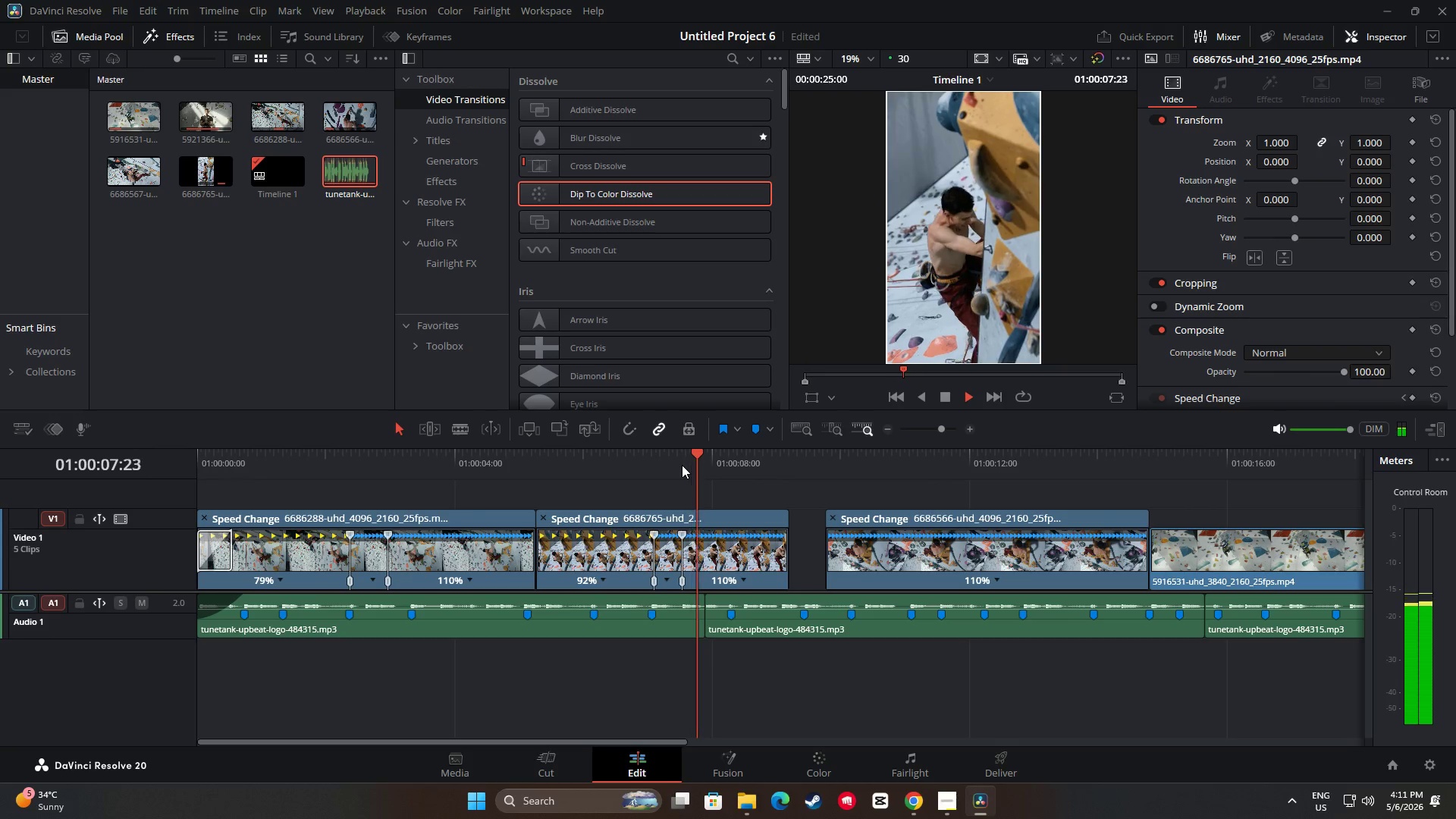 
key(Space)
 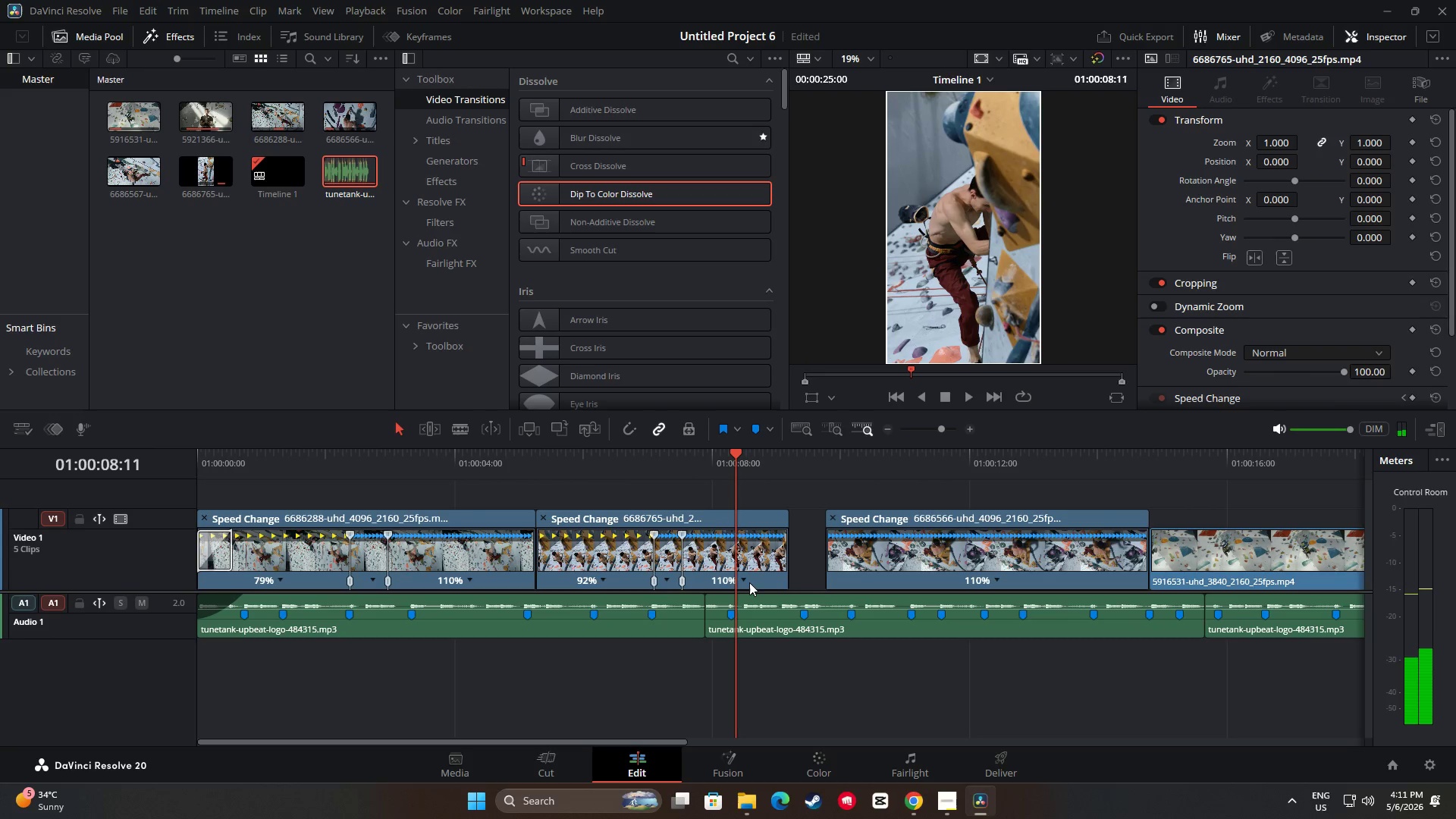 
left_click([742, 579])
 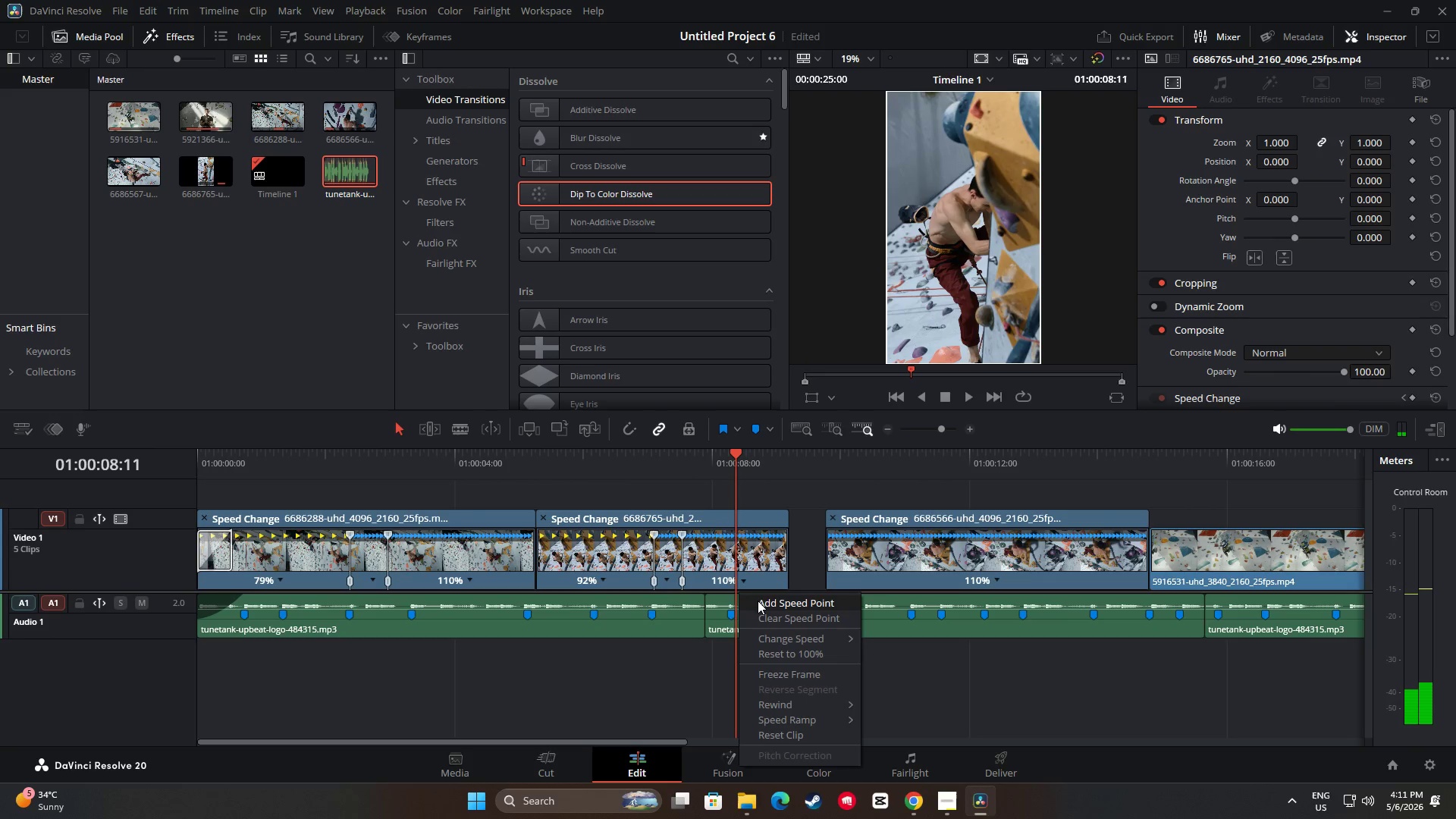 
left_click([758, 601])
 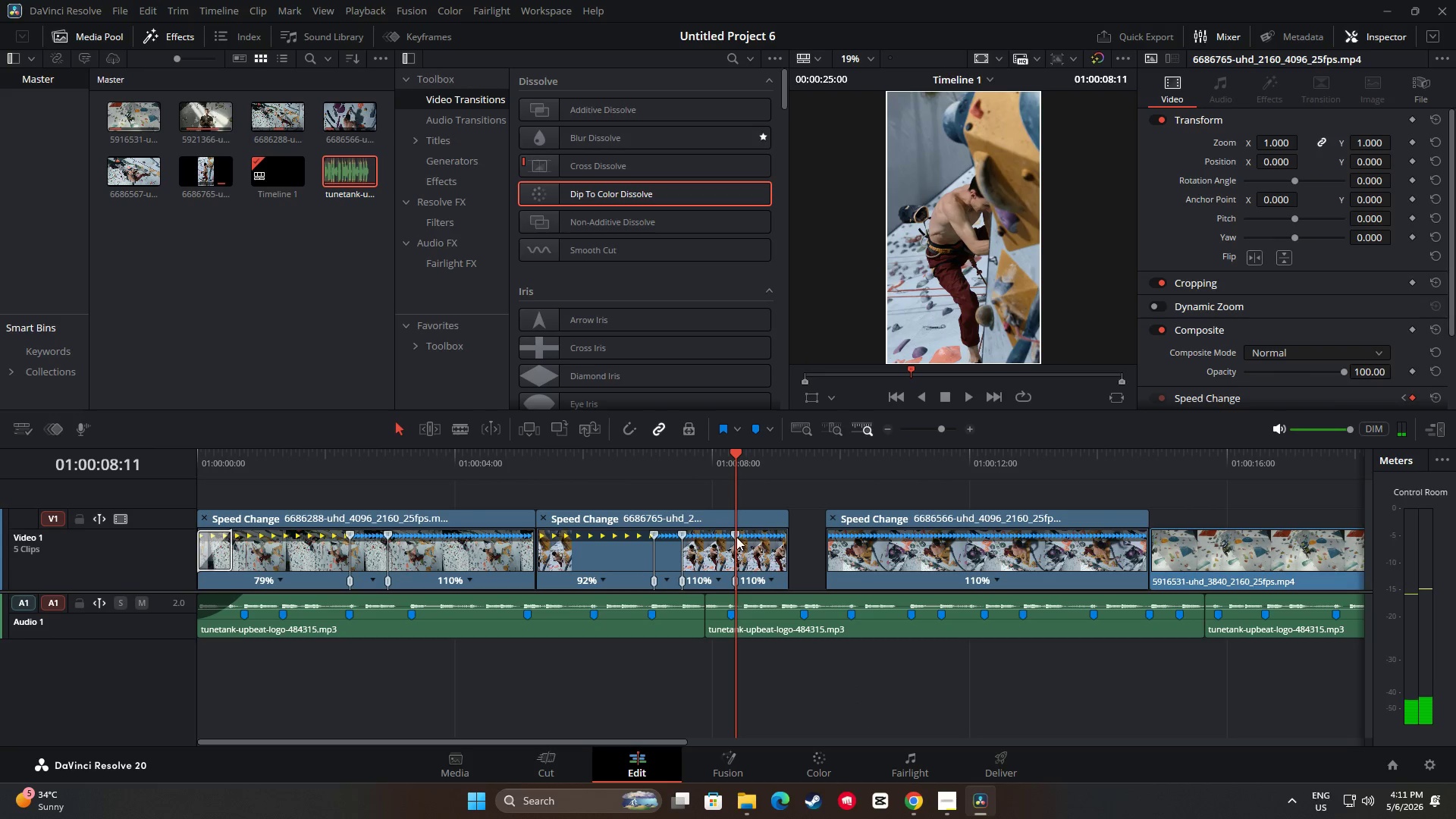 
left_click_drag(start_coordinate=[736, 535], to_coordinate=[708, 535])
 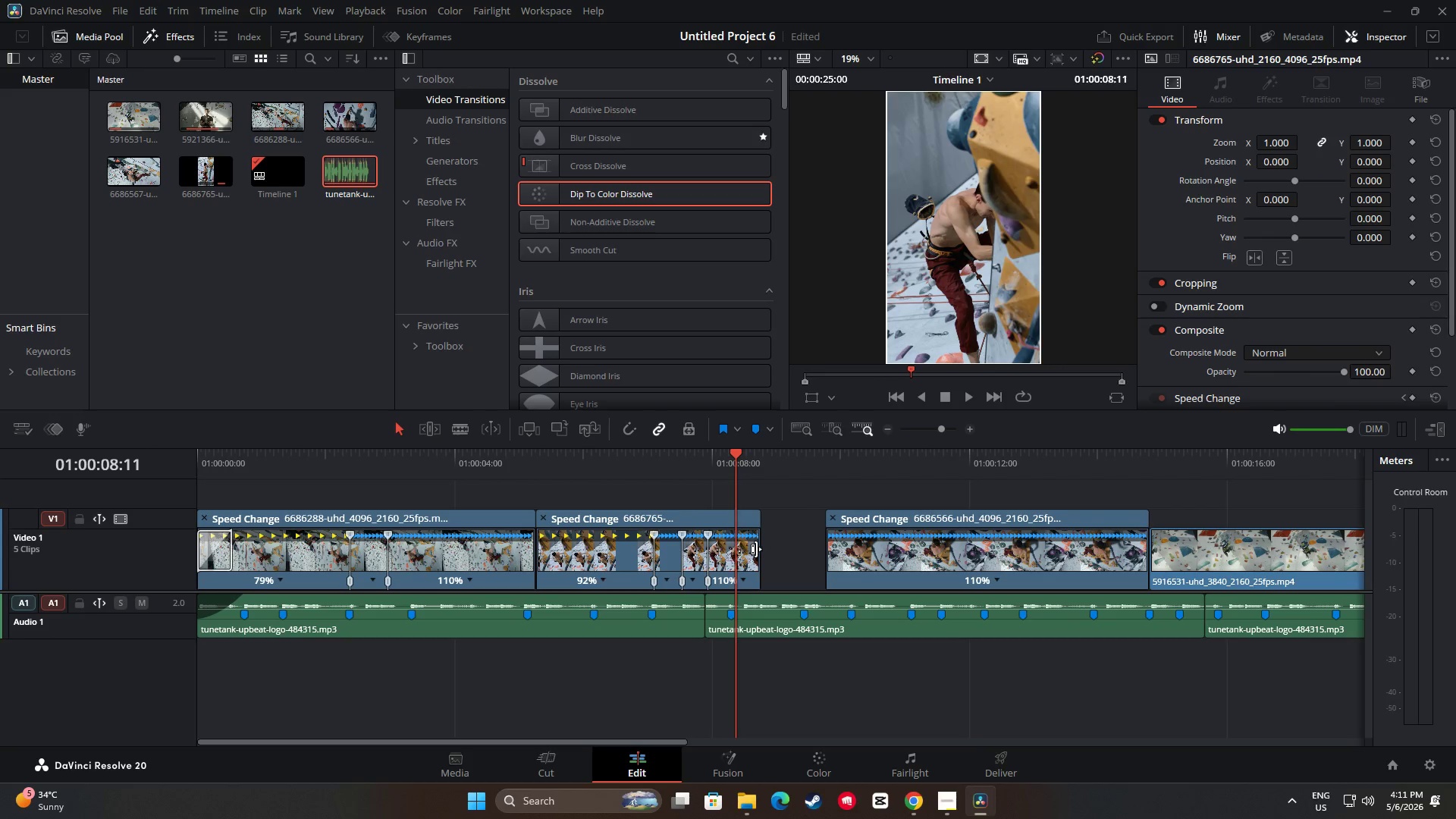 
left_click_drag(start_coordinate=[758, 549], to_coordinate=[825, 545])
 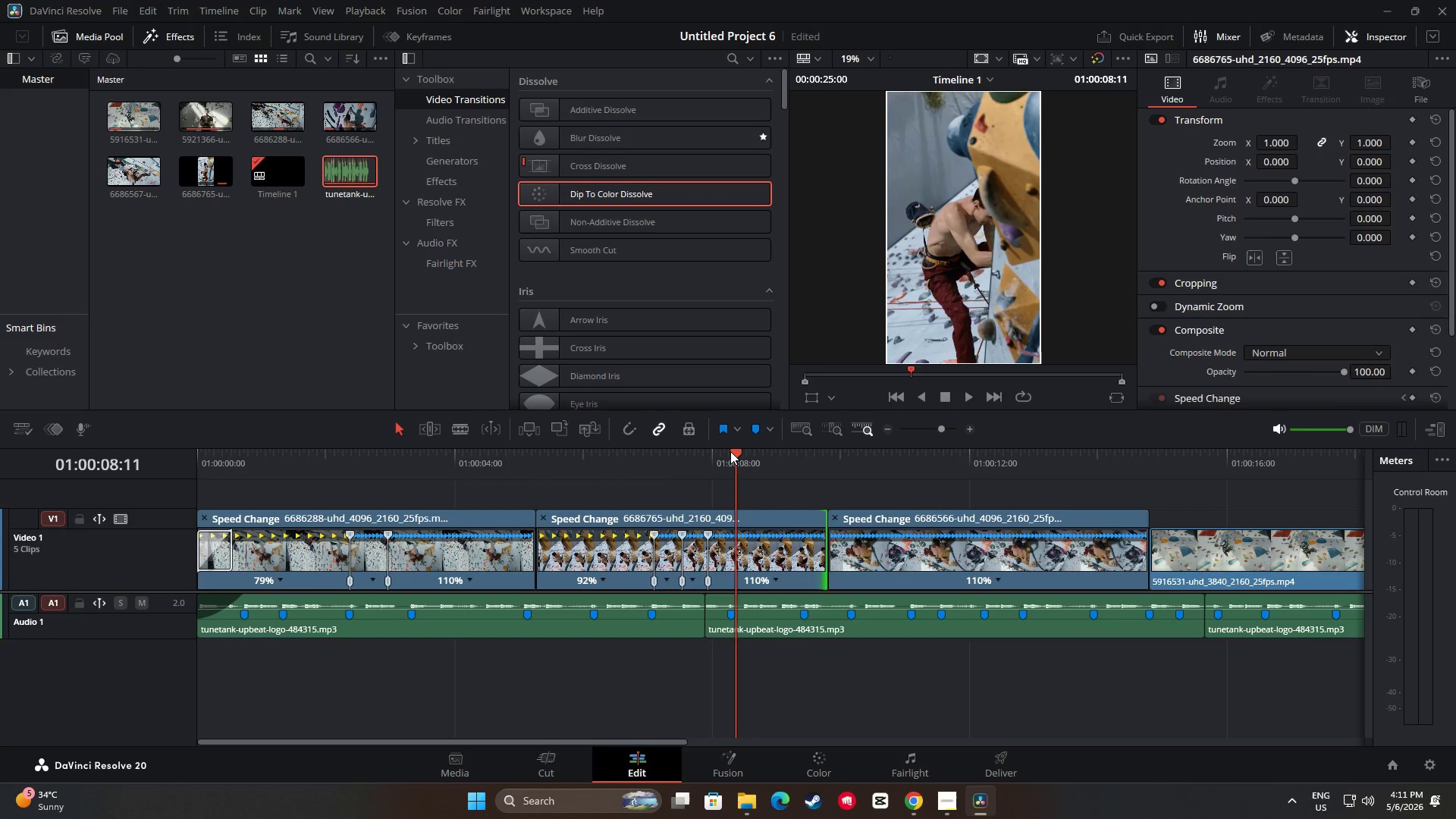 
left_click_drag(start_coordinate=[730, 451], to_coordinate=[556, 457])
 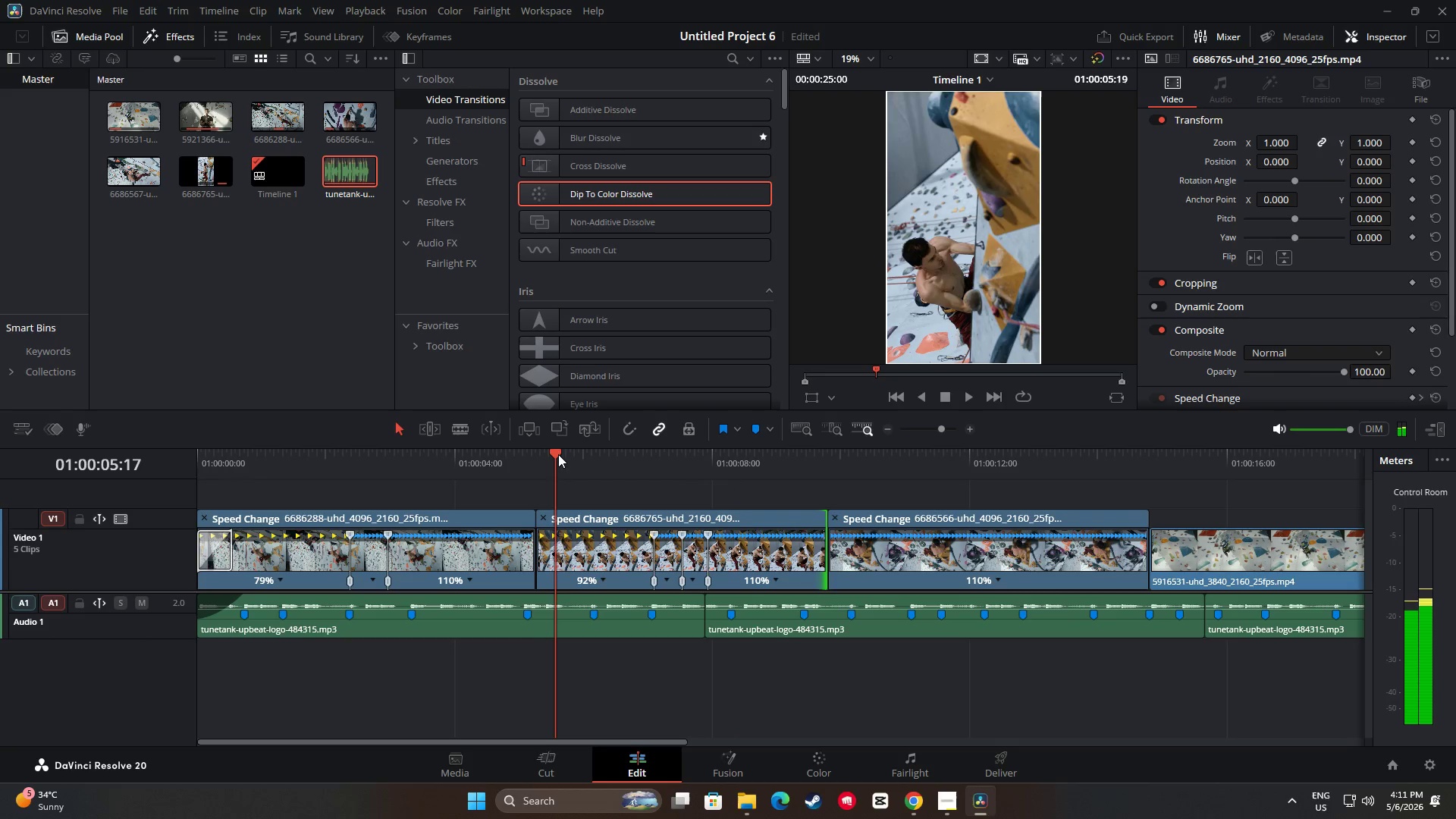 
key(Space)
 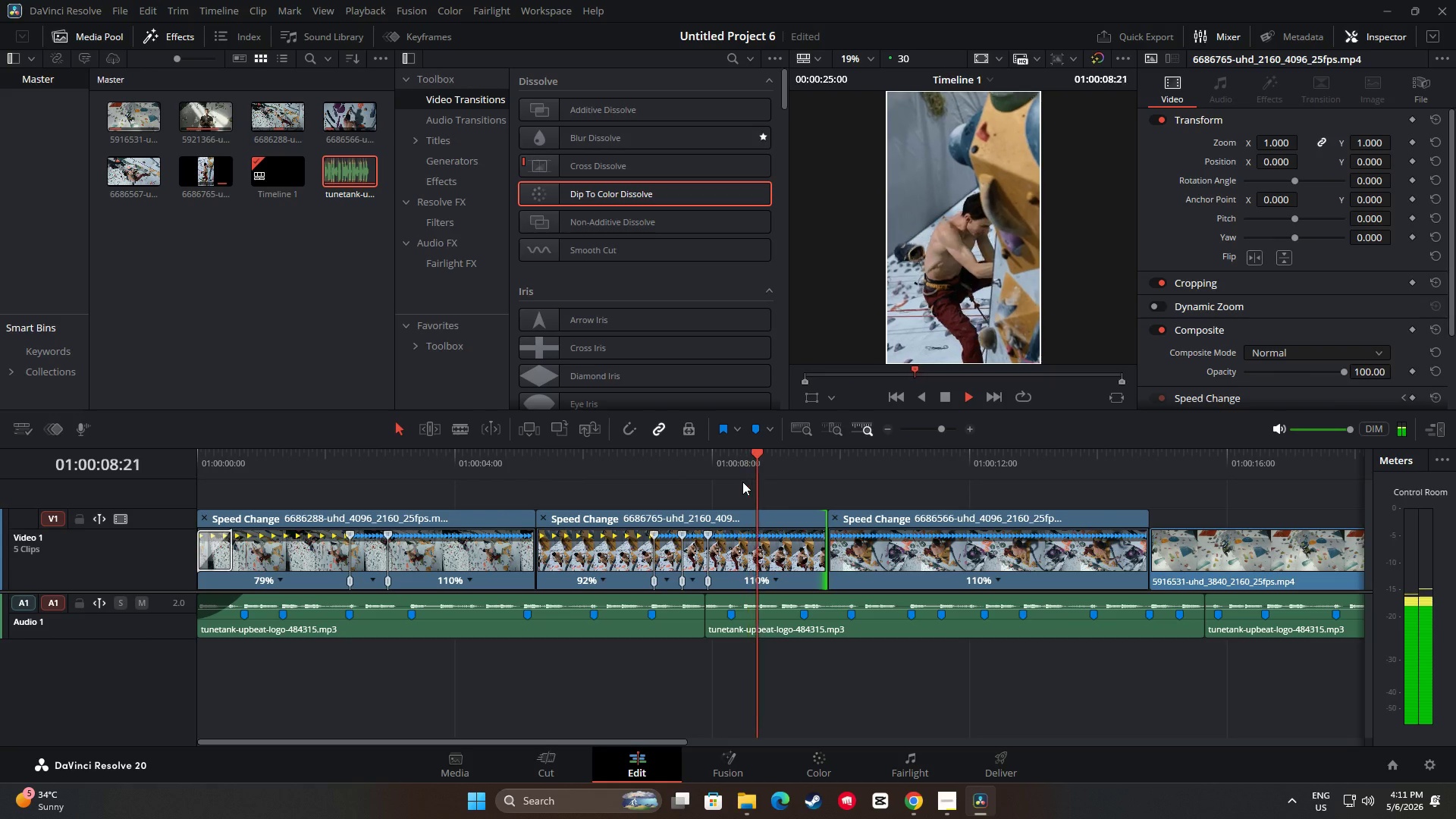 
key(Space)
 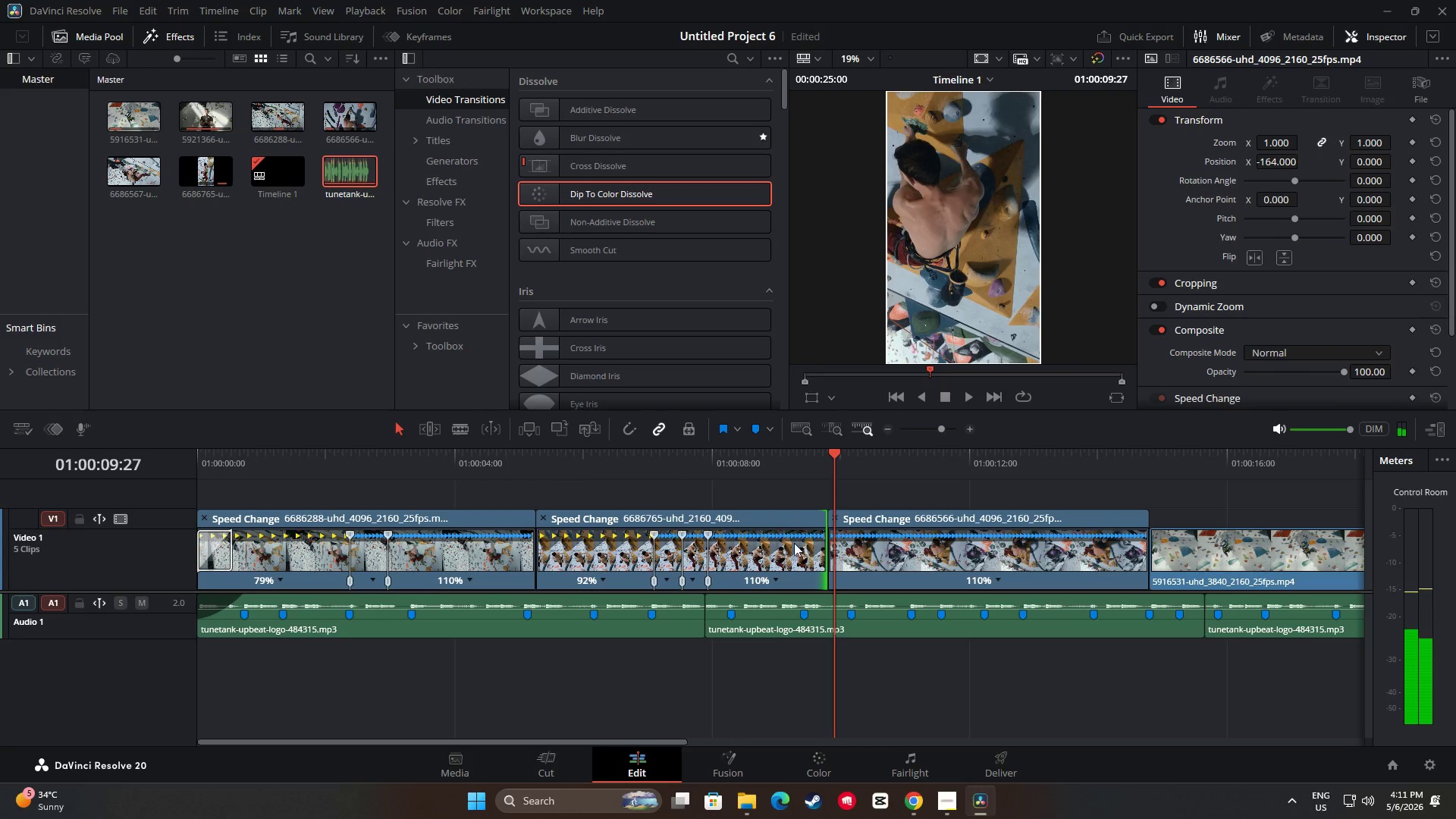 
key(Space)
 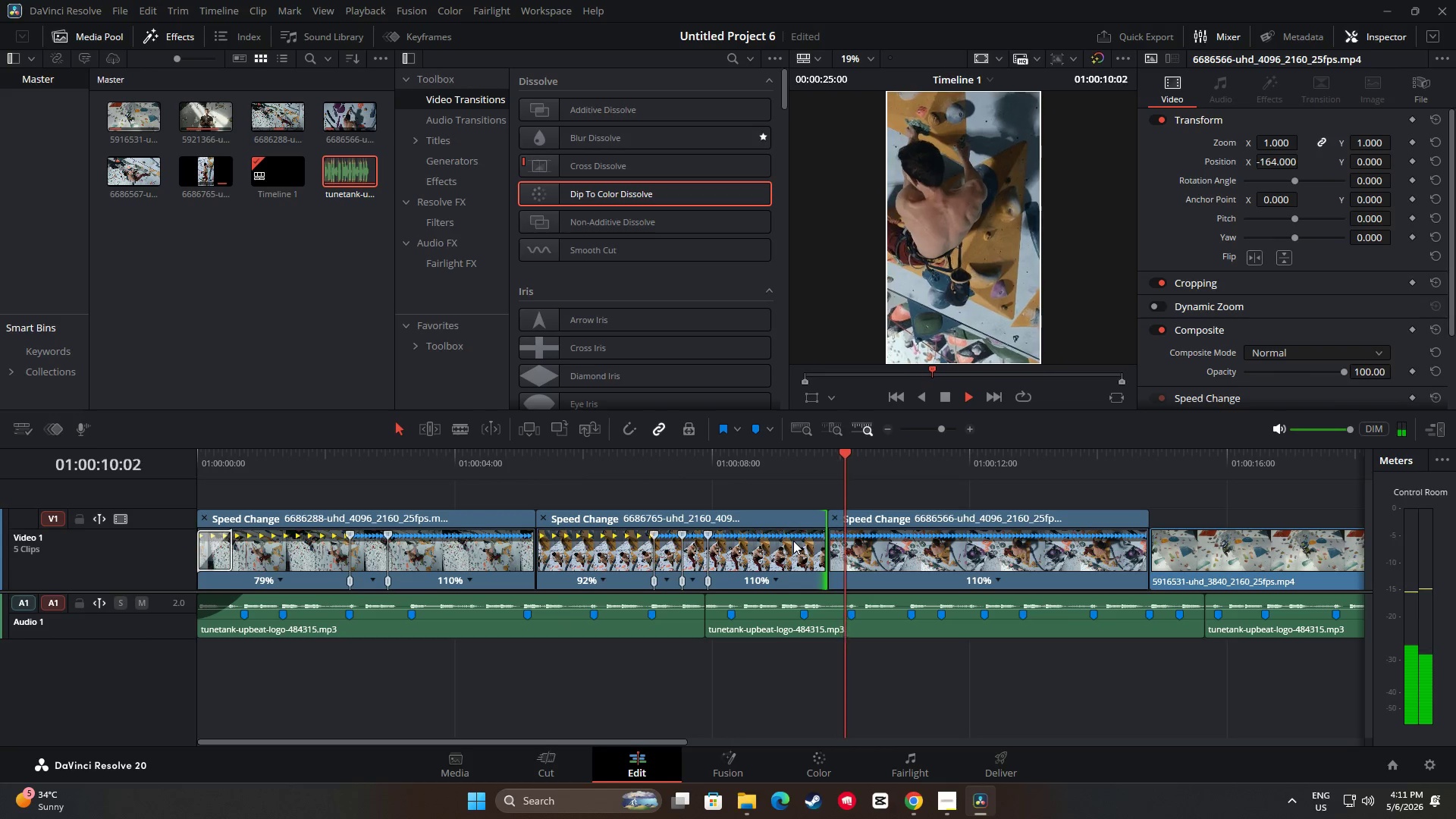 
key(Space)
 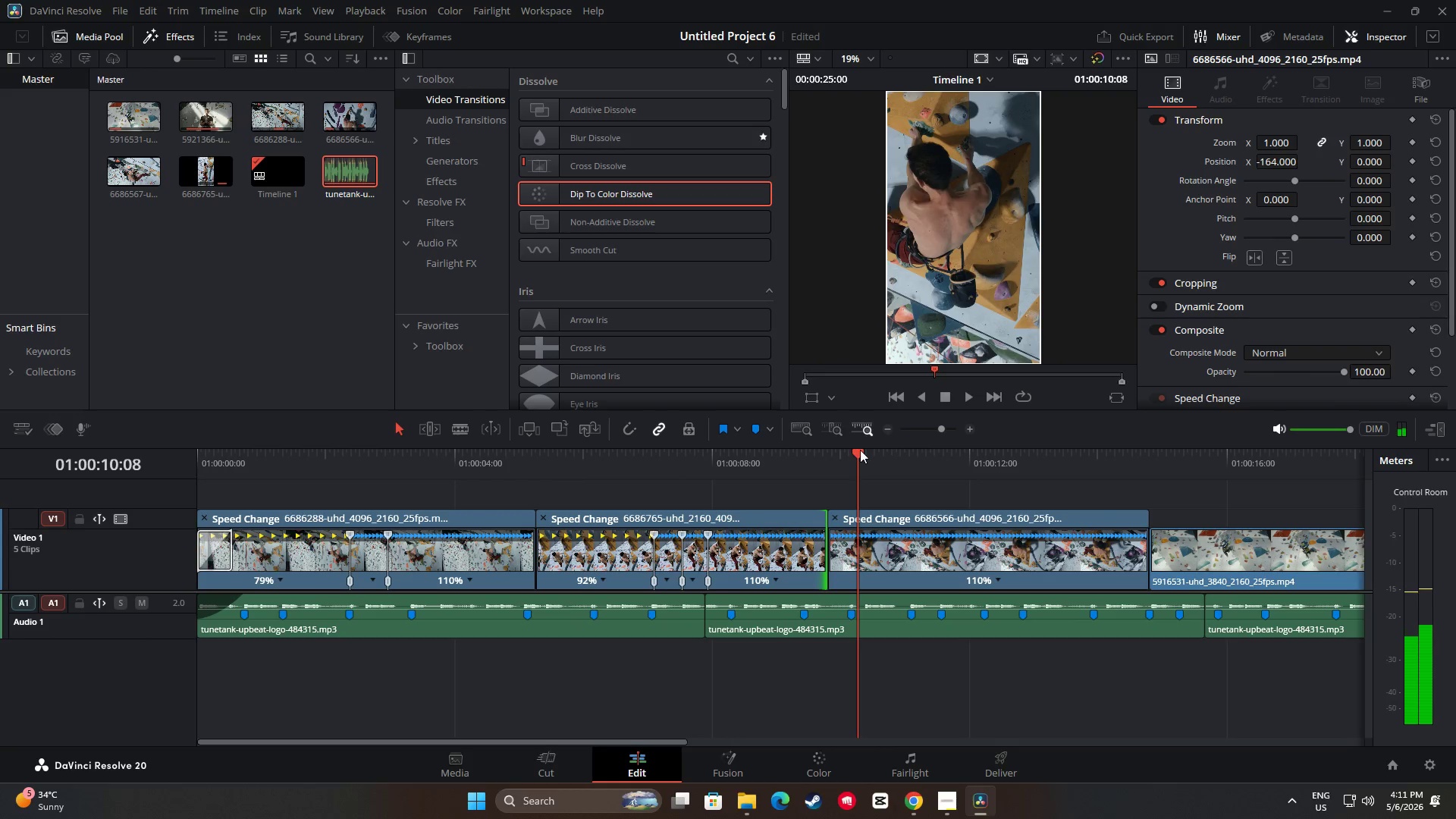 
left_click_drag(start_coordinate=[851, 453], to_coordinate=[566, 462])
 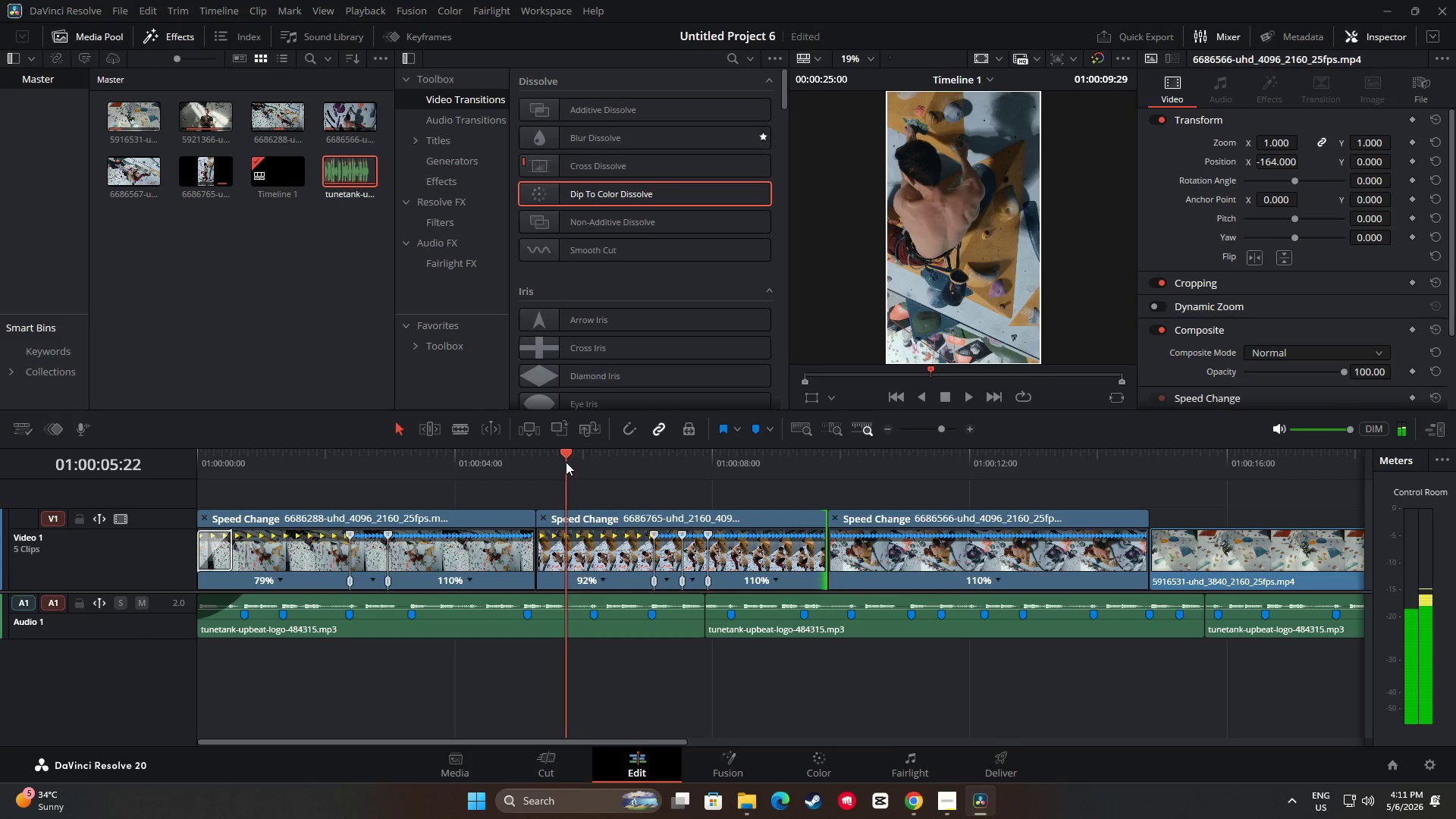 
key(Space)
 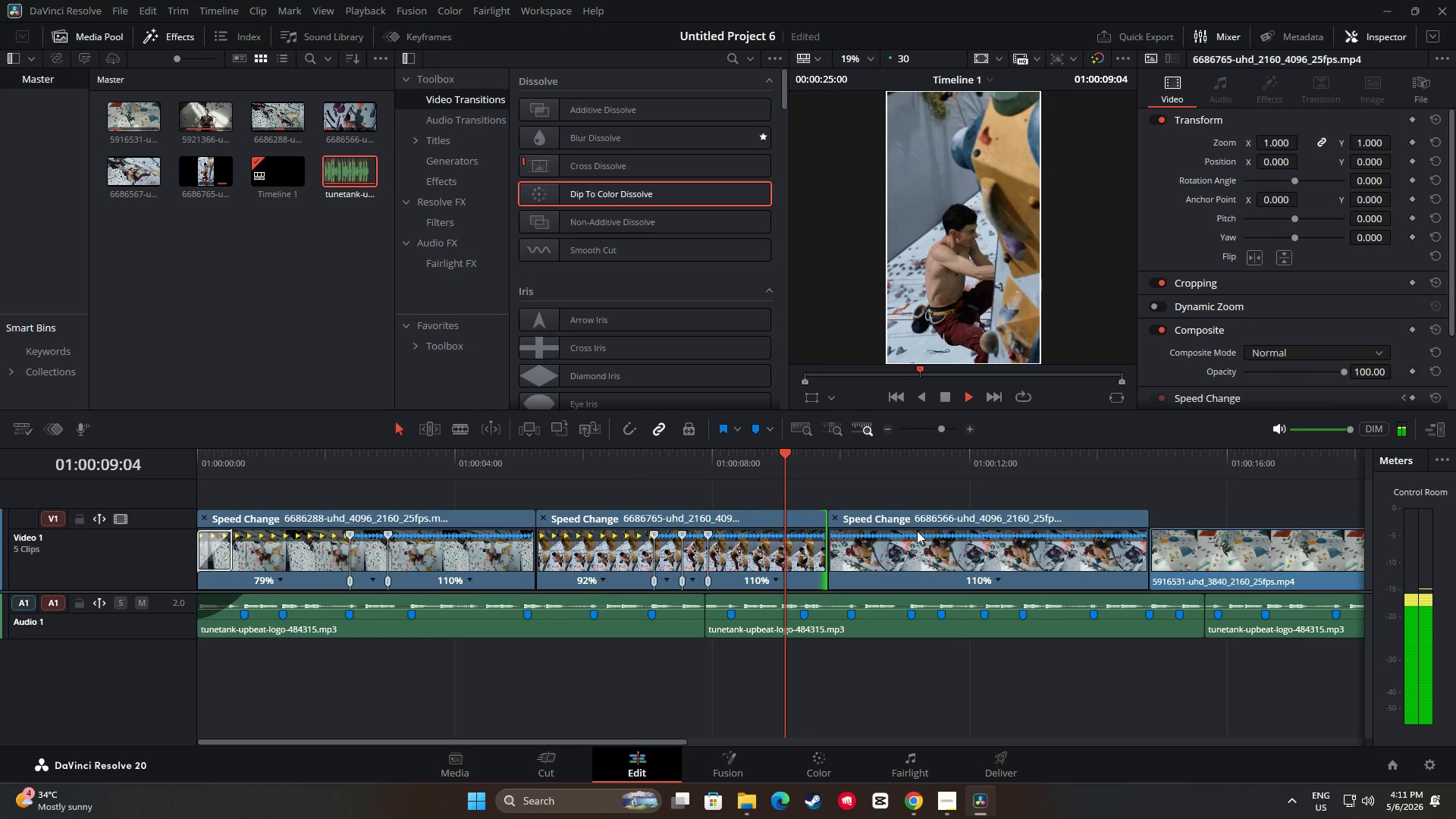 
wait(5.26)
 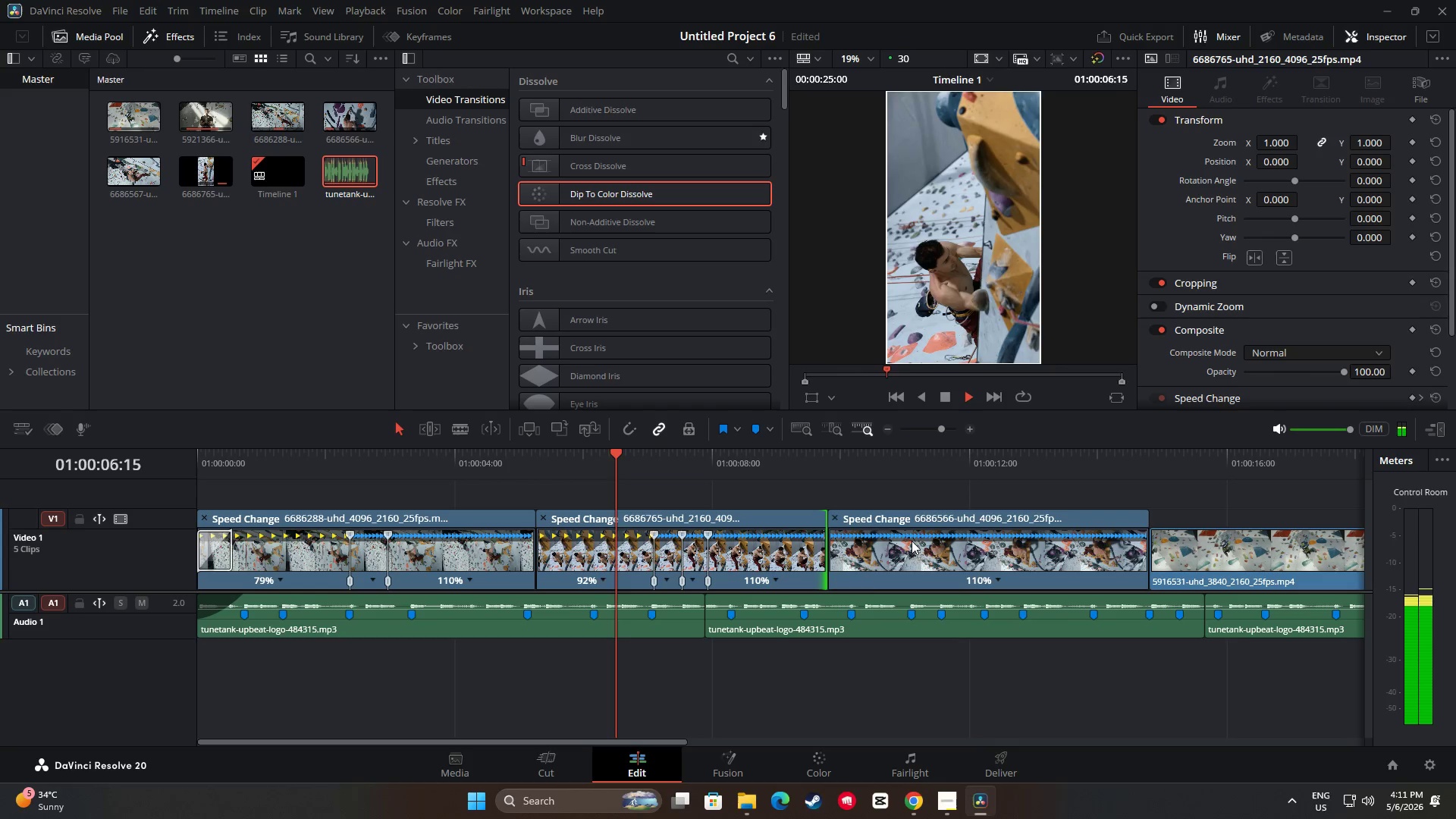 
key(Space)
 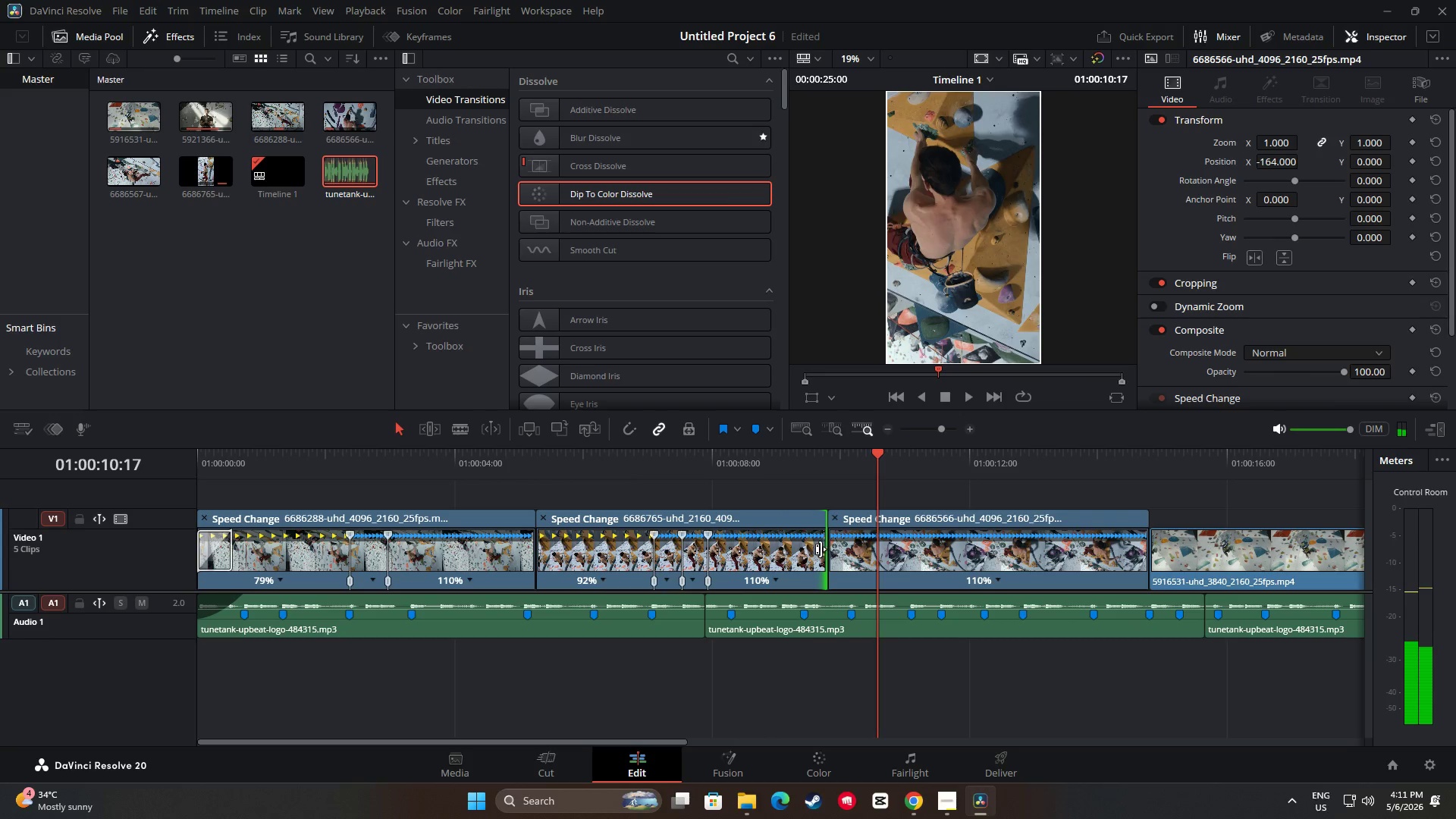 
left_click_drag(start_coordinate=[817, 549], to_coordinate=[799, 551])
 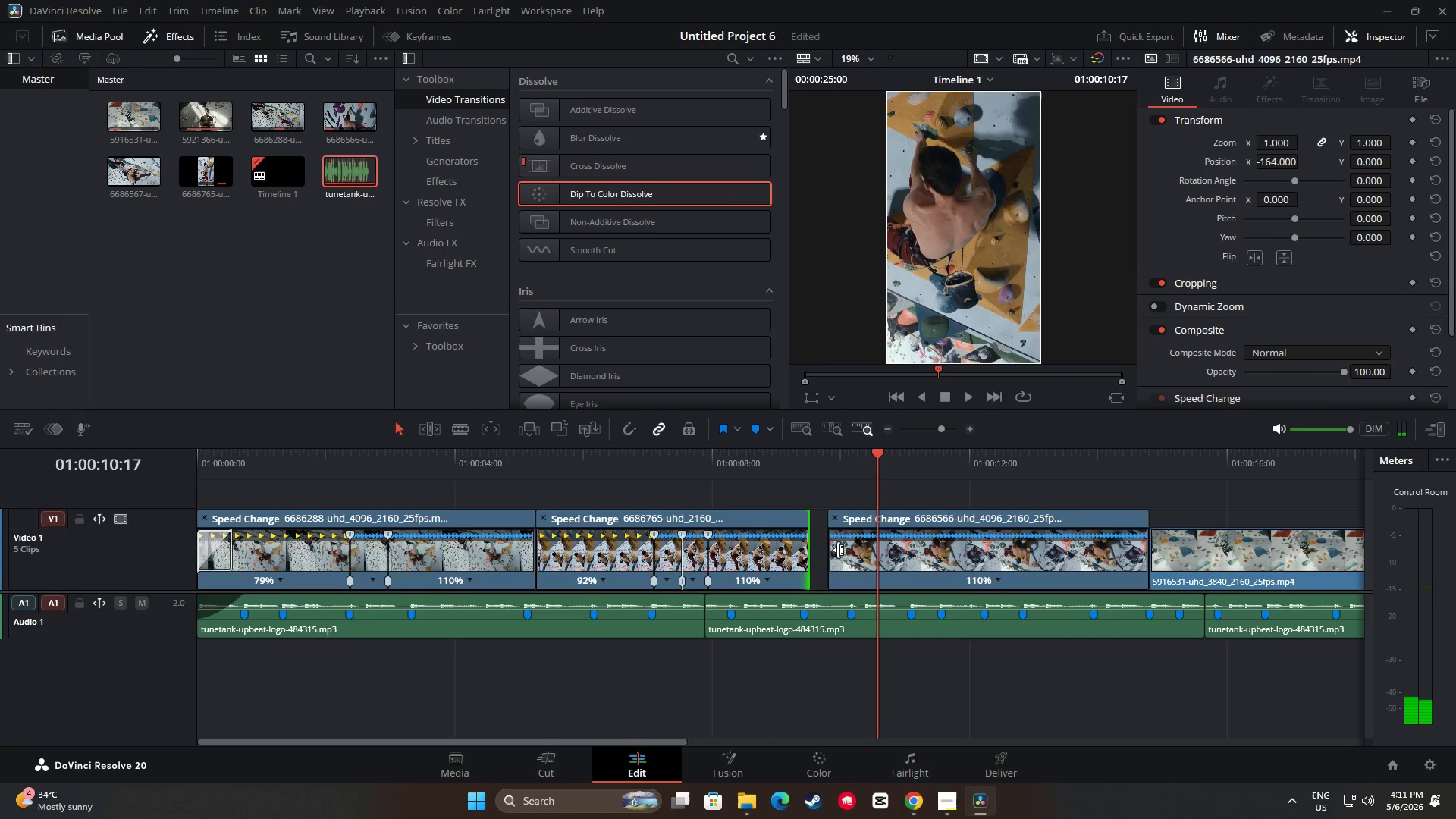 
left_click_drag(start_coordinate=[839, 550], to_coordinate=[818, 551])
 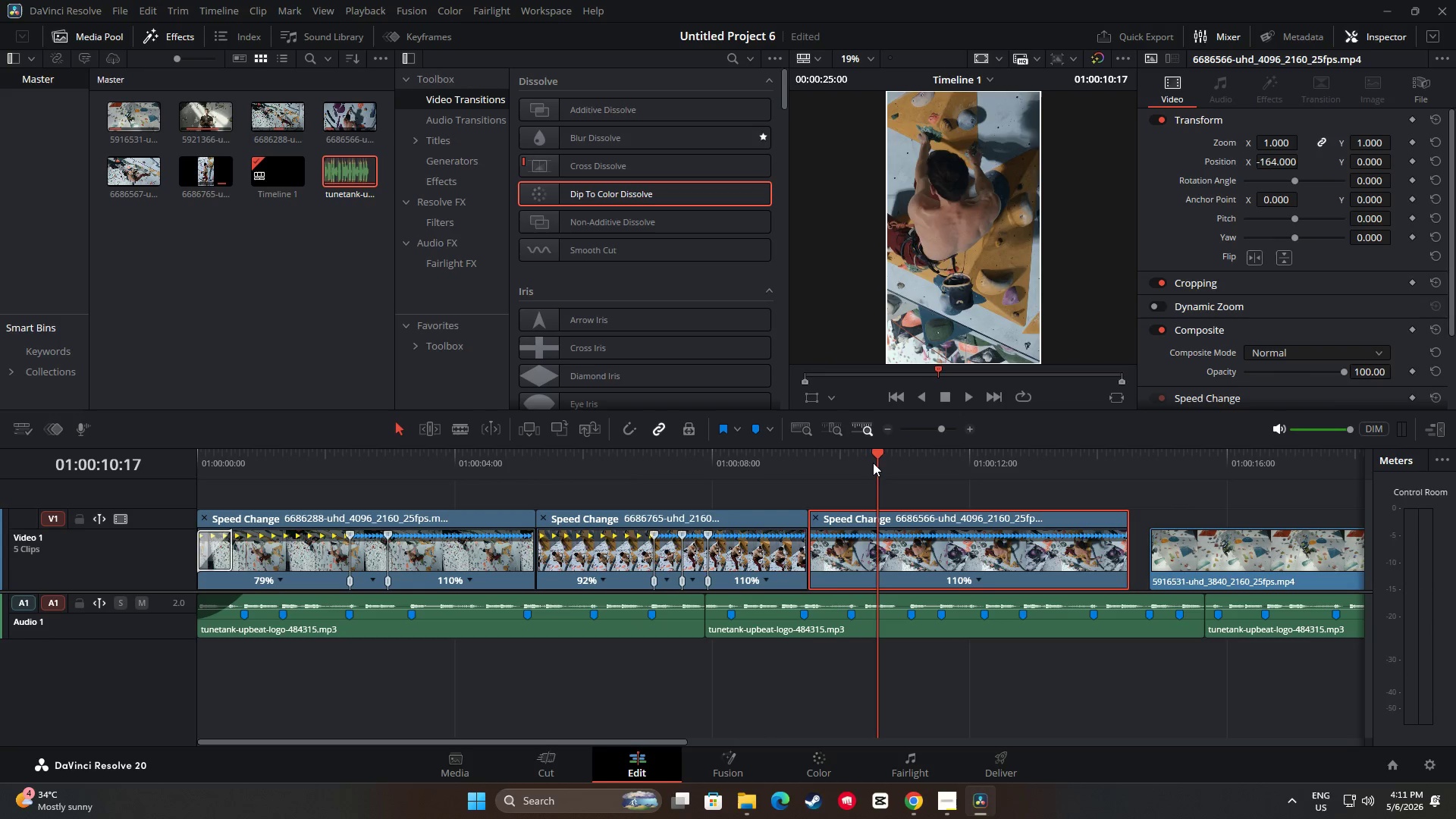 
left_click_drag(start_coordinate=[880, 458], to_coordinate=[742, 459])
 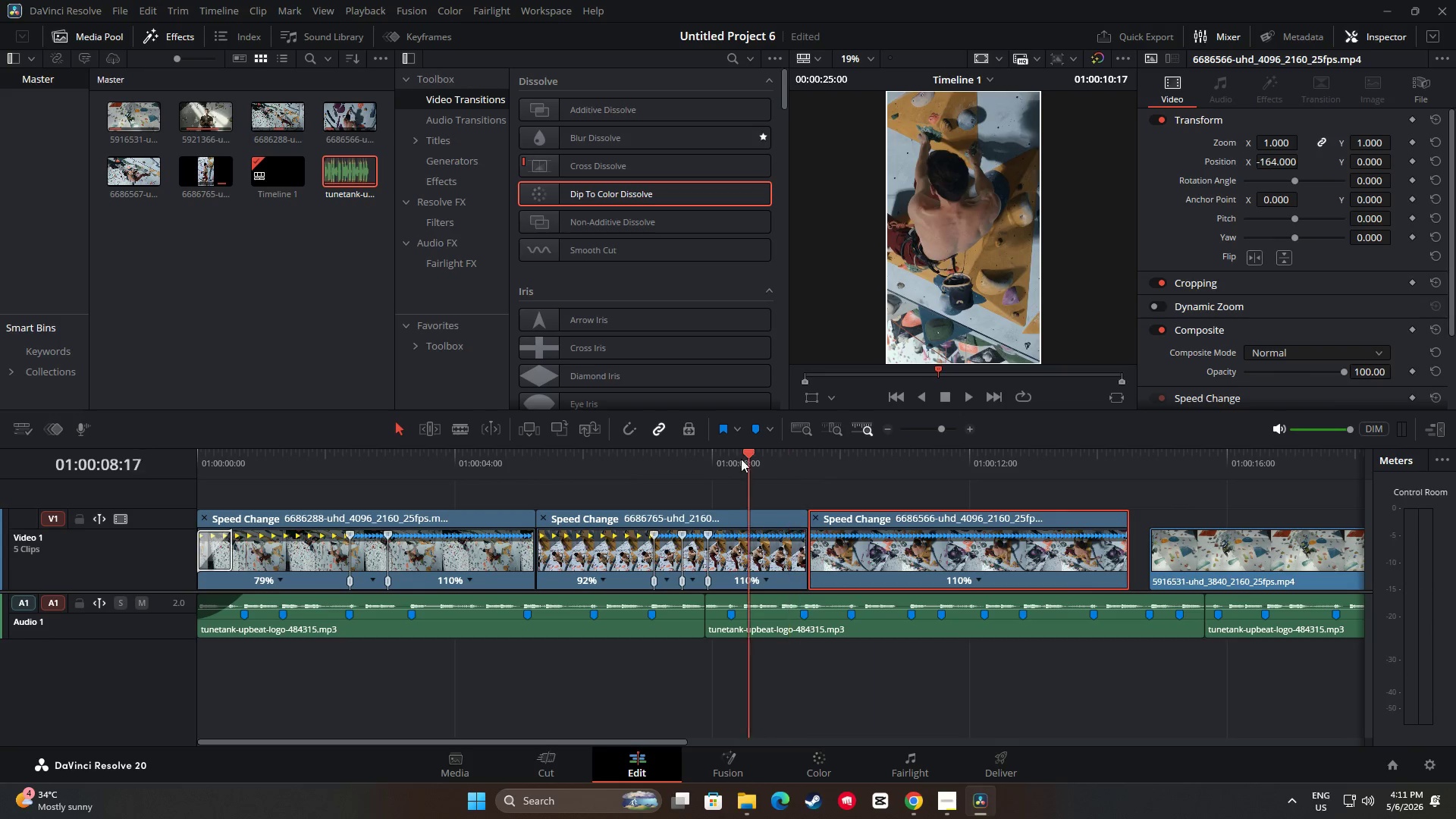 
key(Space)
 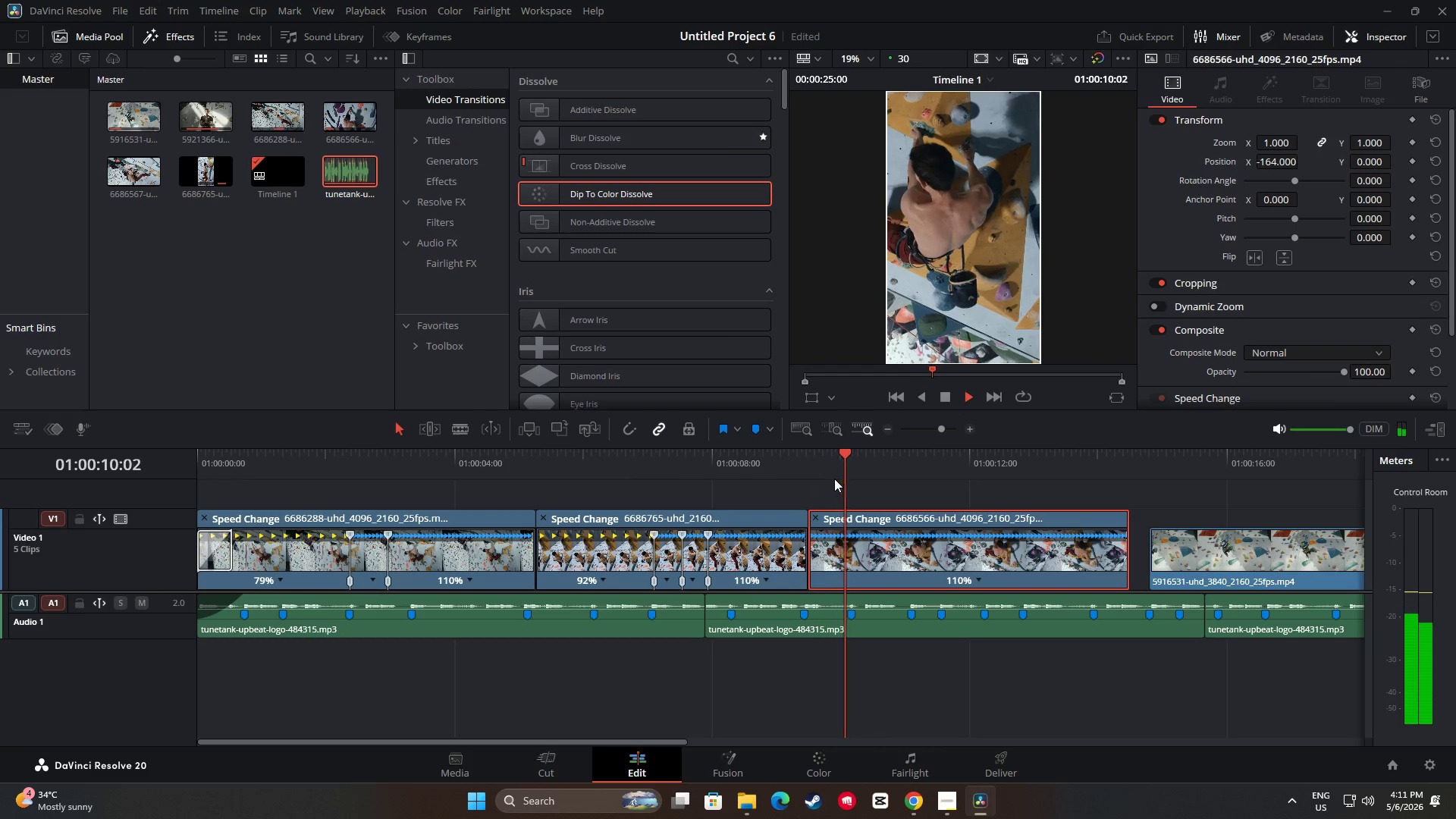 
key(Space)
 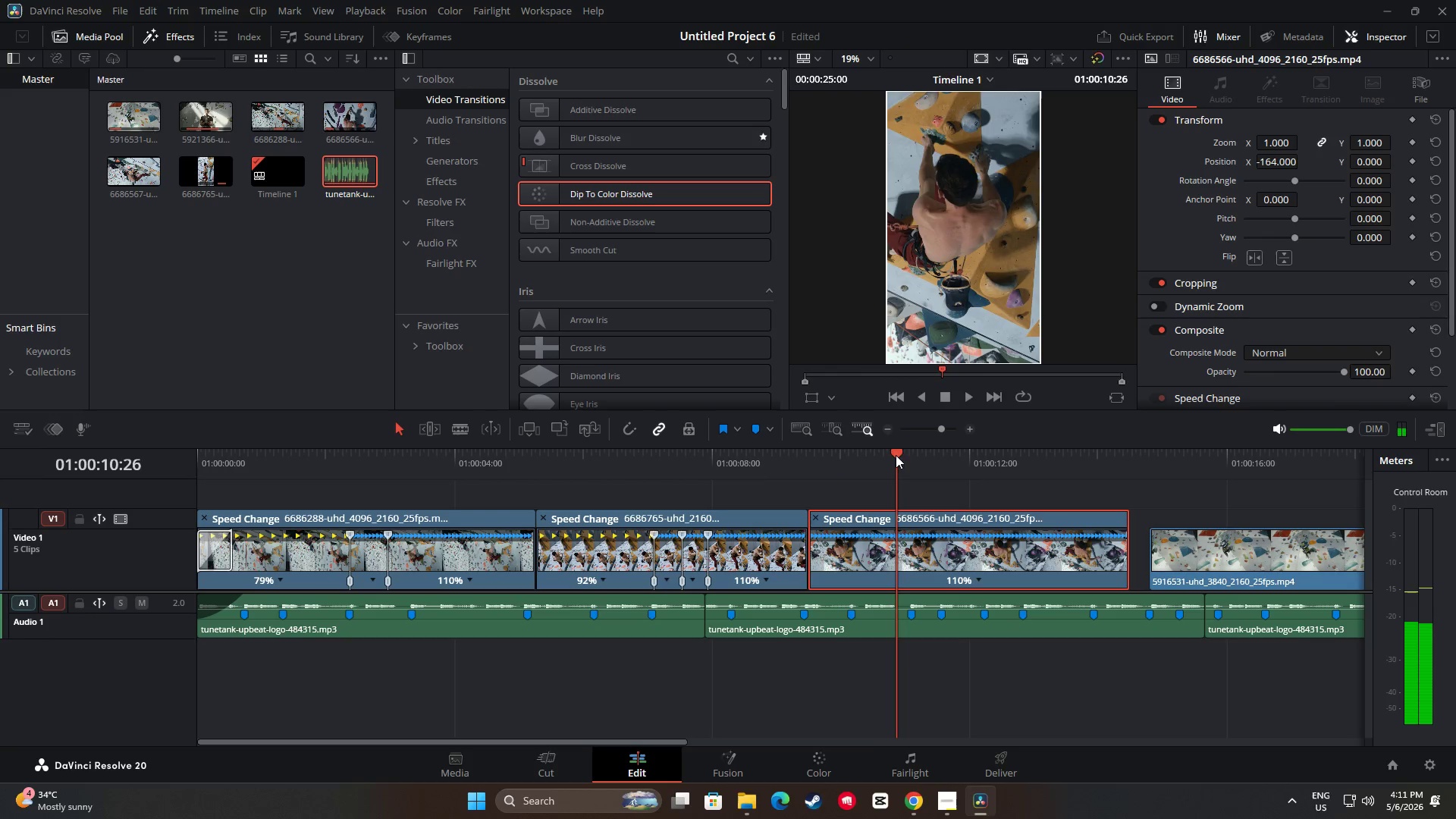 
left_click_drag(start_coordinate=[896, 452], to_coordinate=[479, 462])
 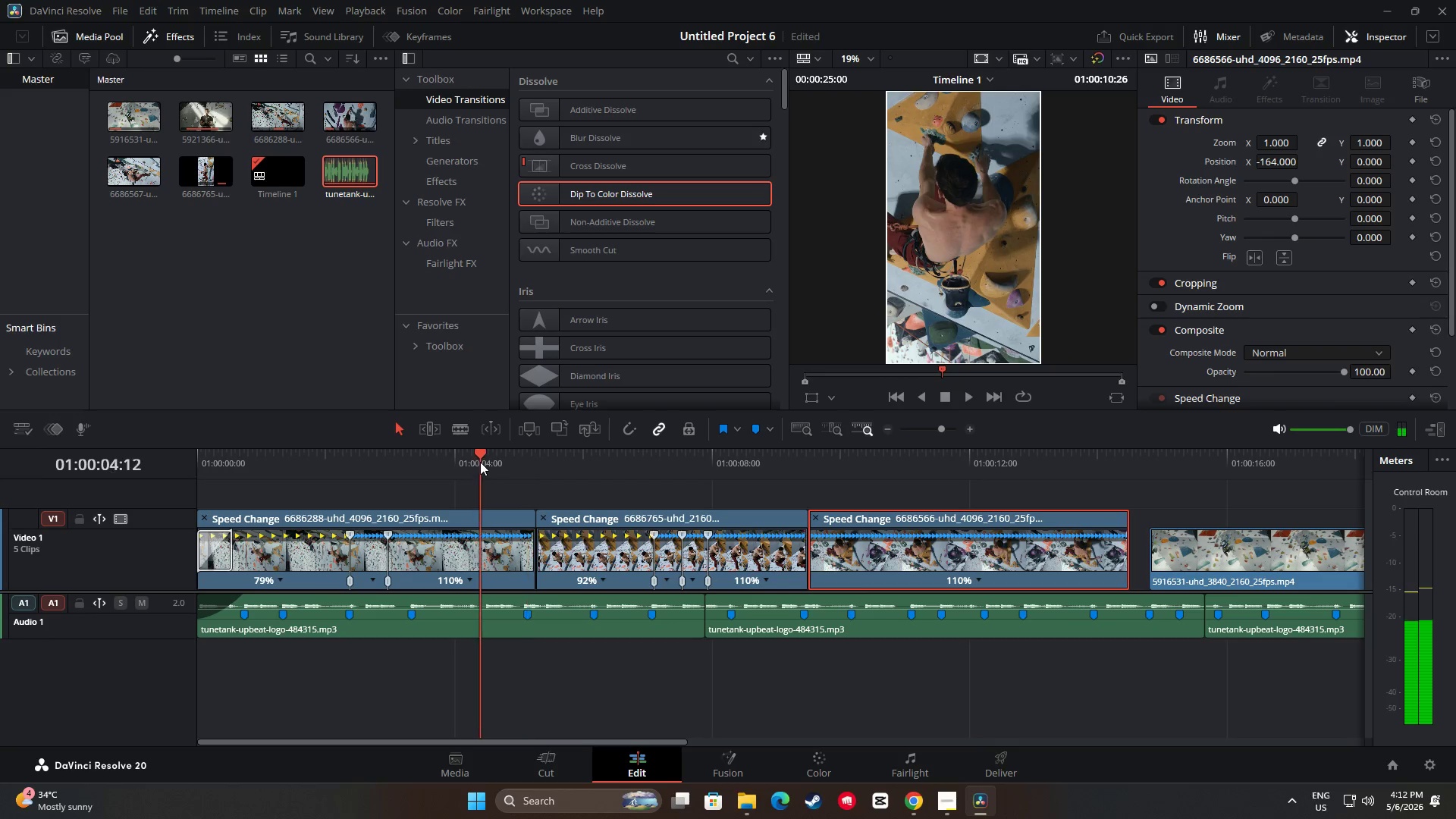 
key(Space)
 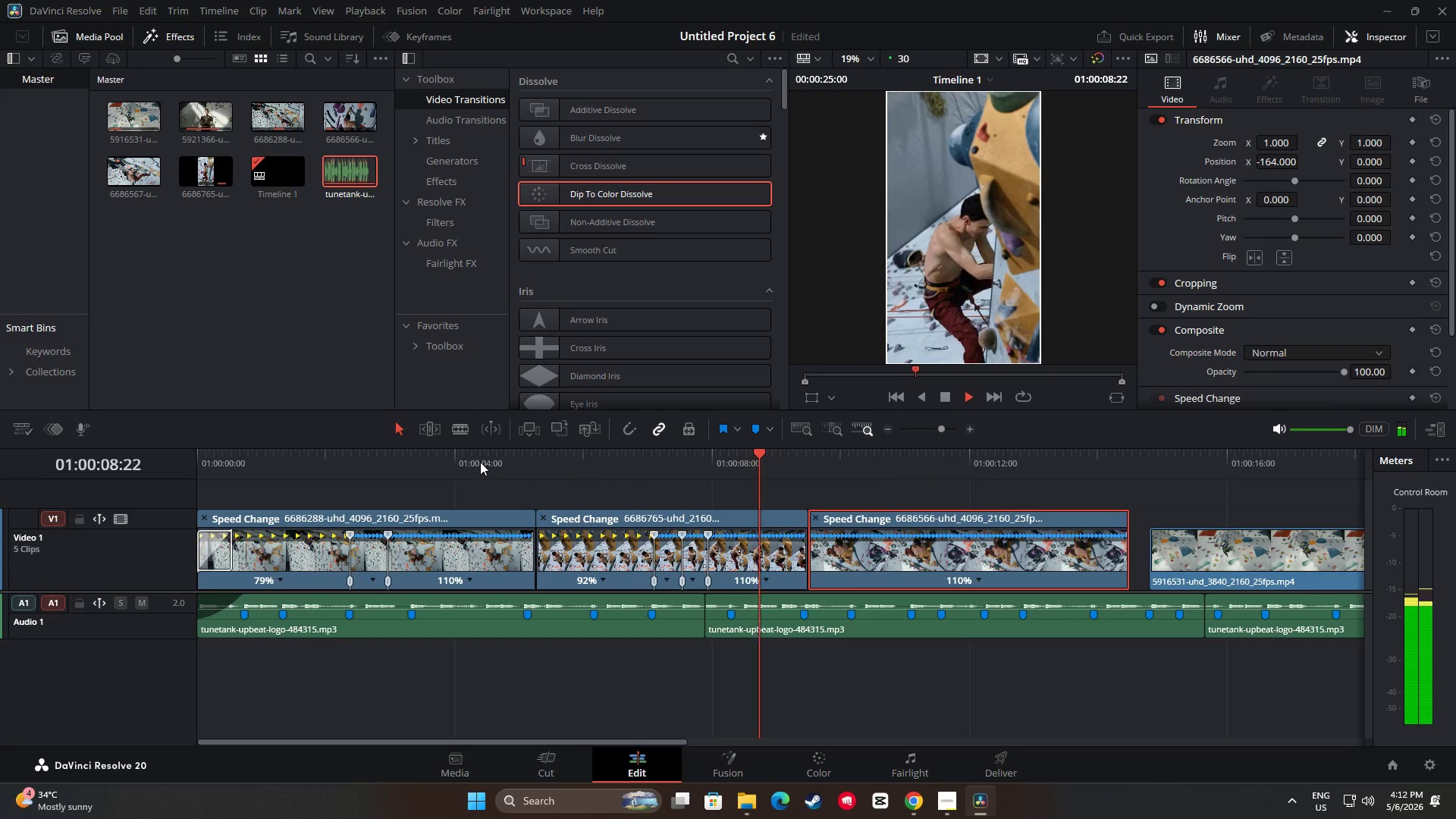 
wait(6.24)
 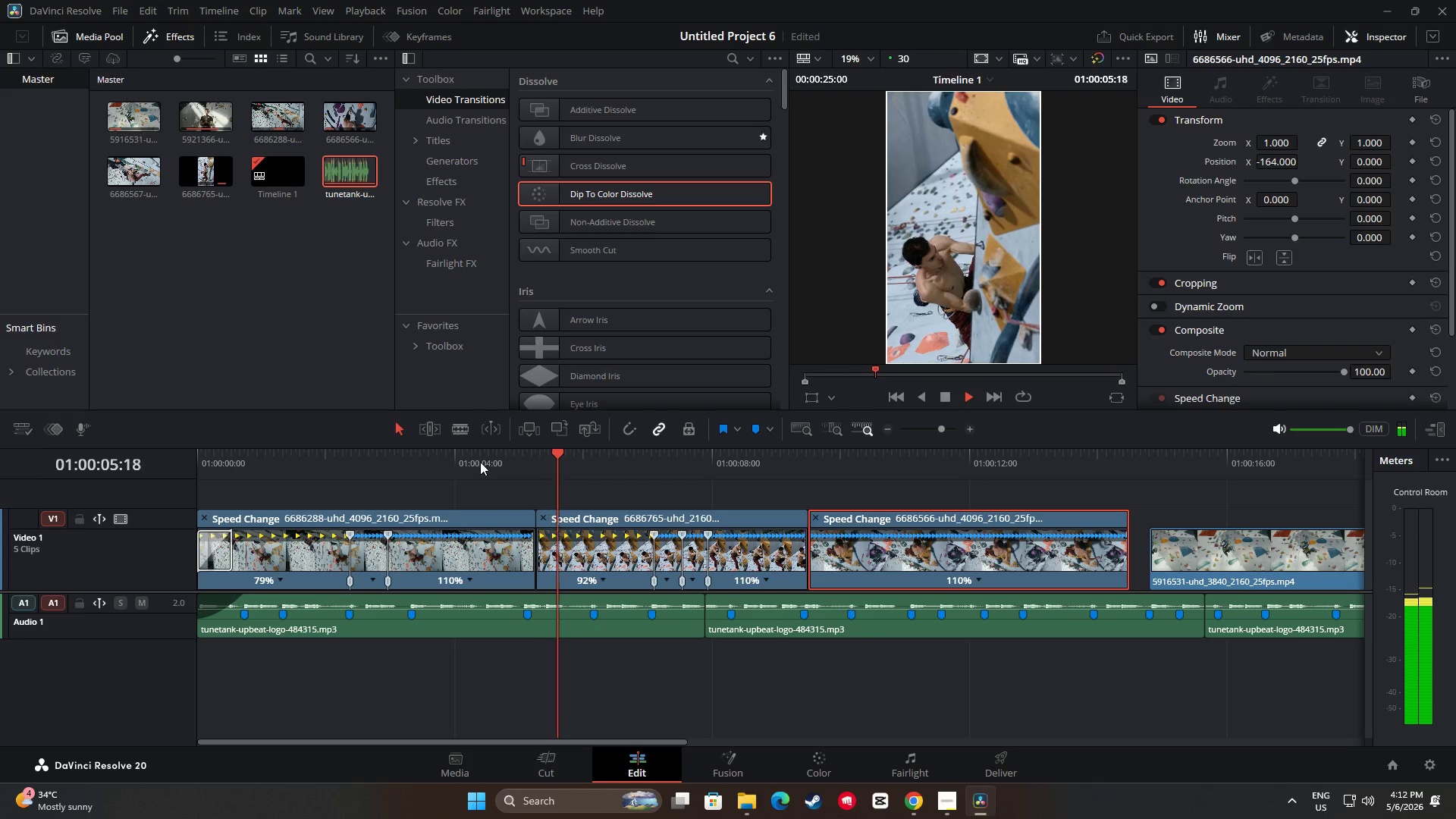 
key(Space)
 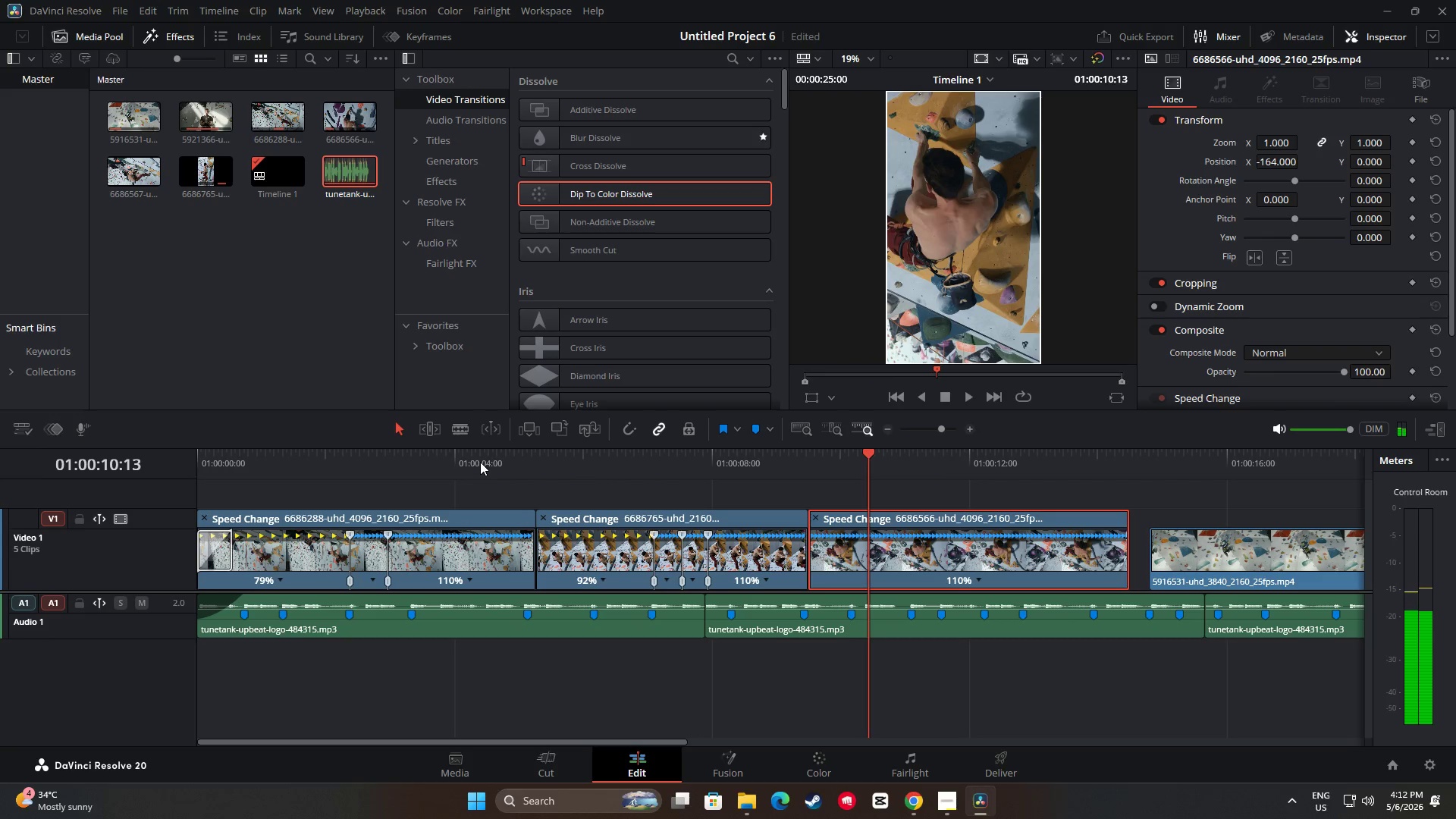 
key(Space)
 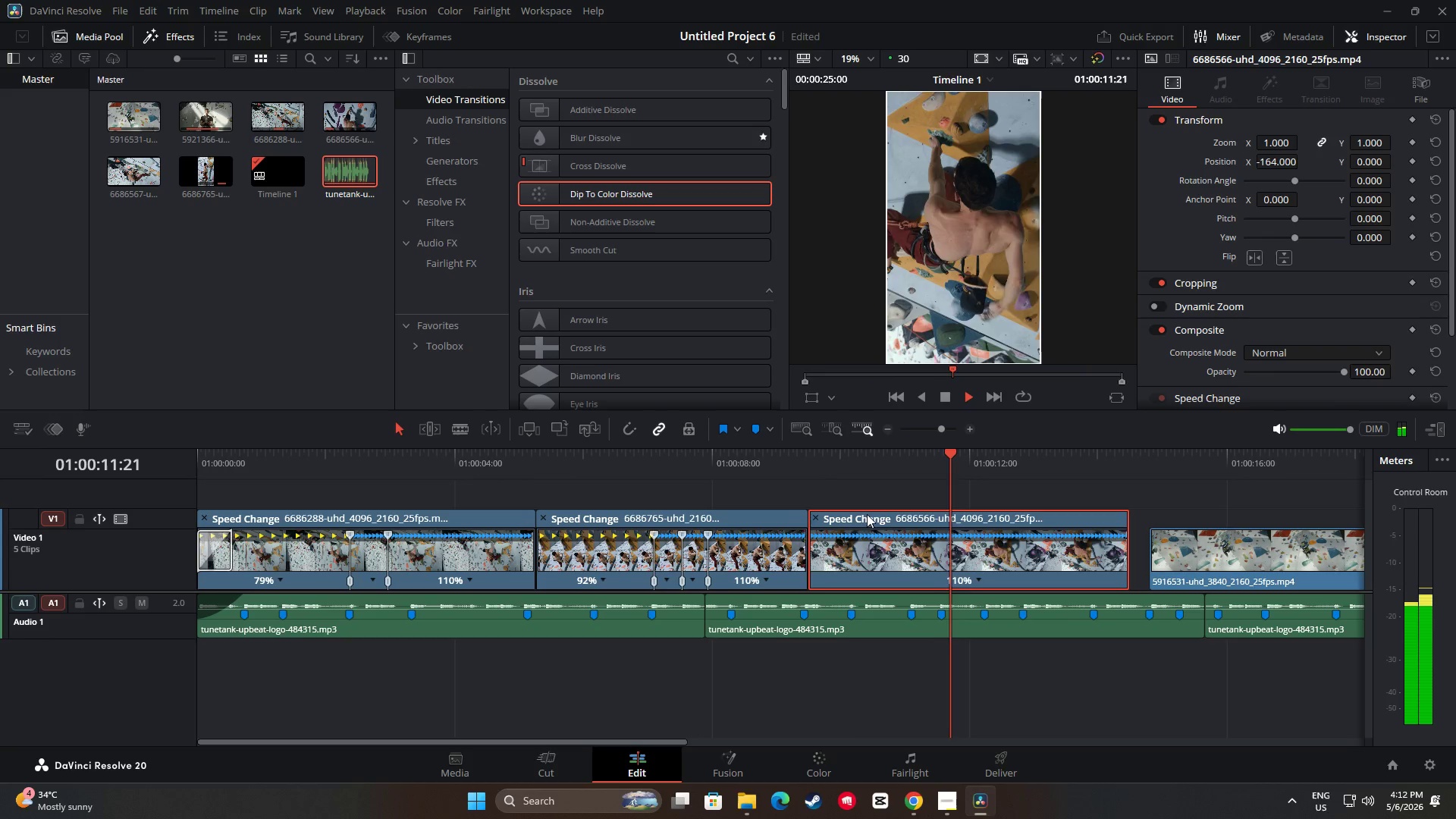 
key(Space)
 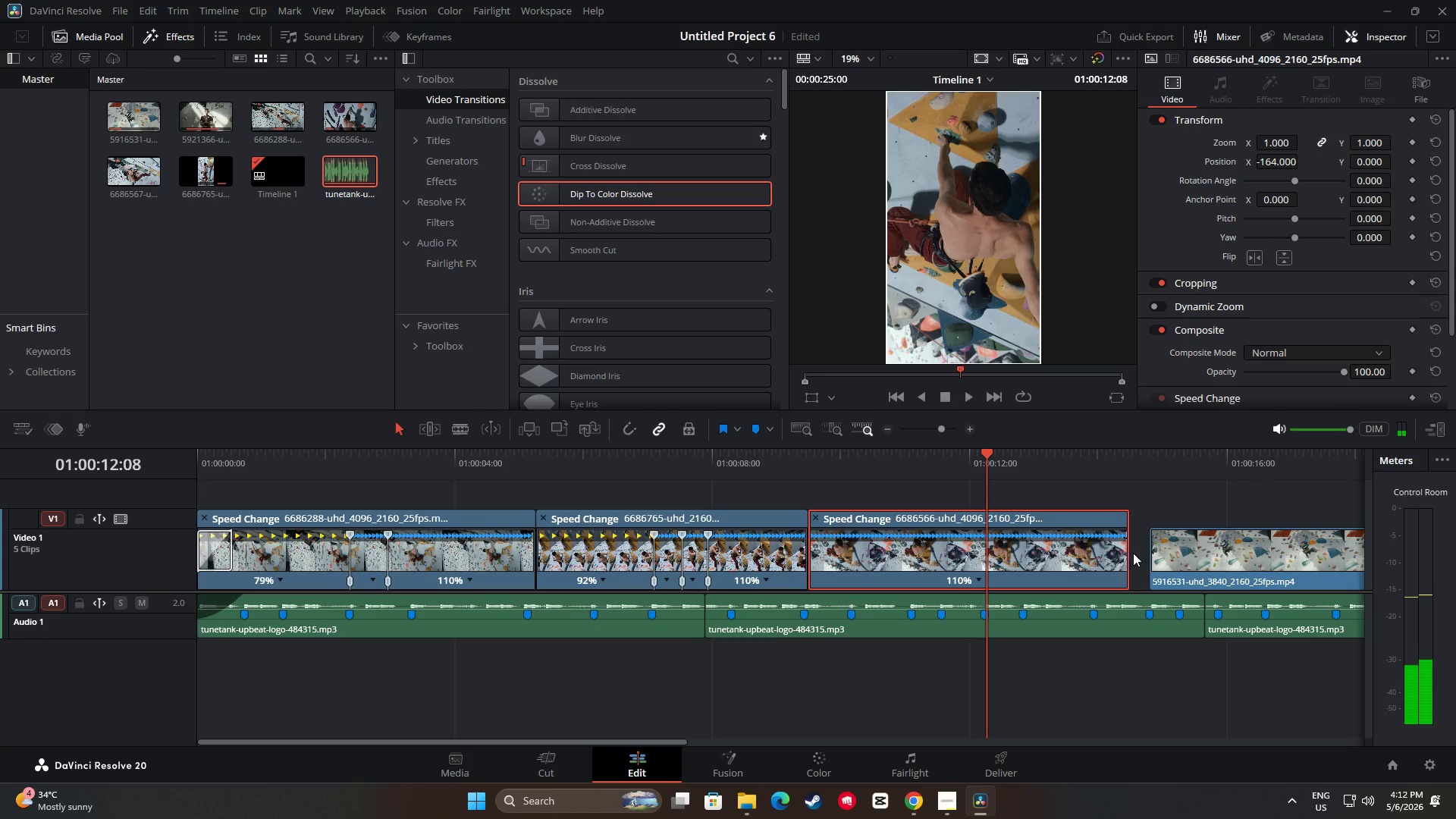 
left_click_drag(start_coordinate=[1128, 551], to_coordinate=[1144, 551])
 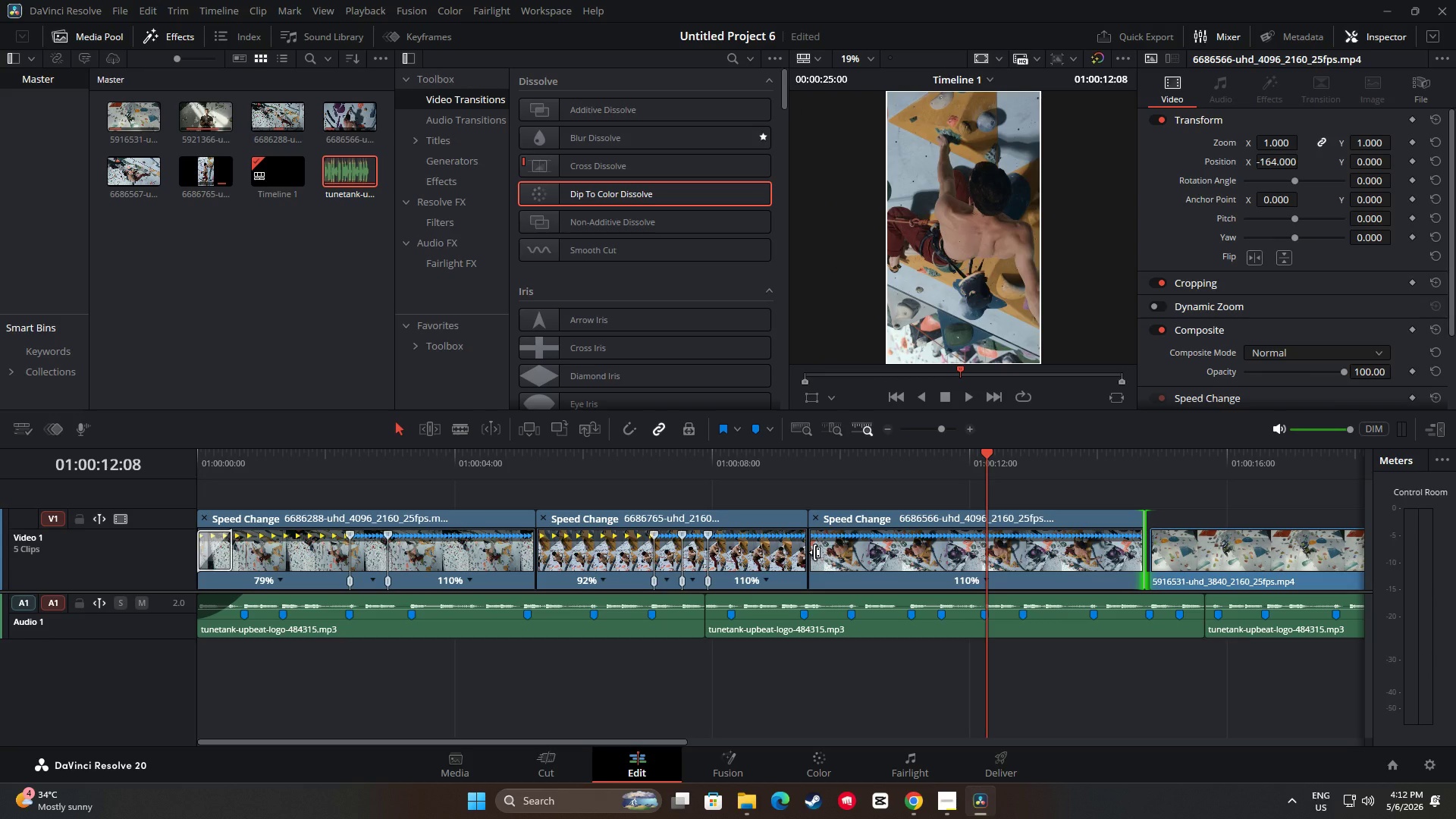 
left_click_drag(start_coordinate=[814, 552], to_coordinate=[890, 552])
 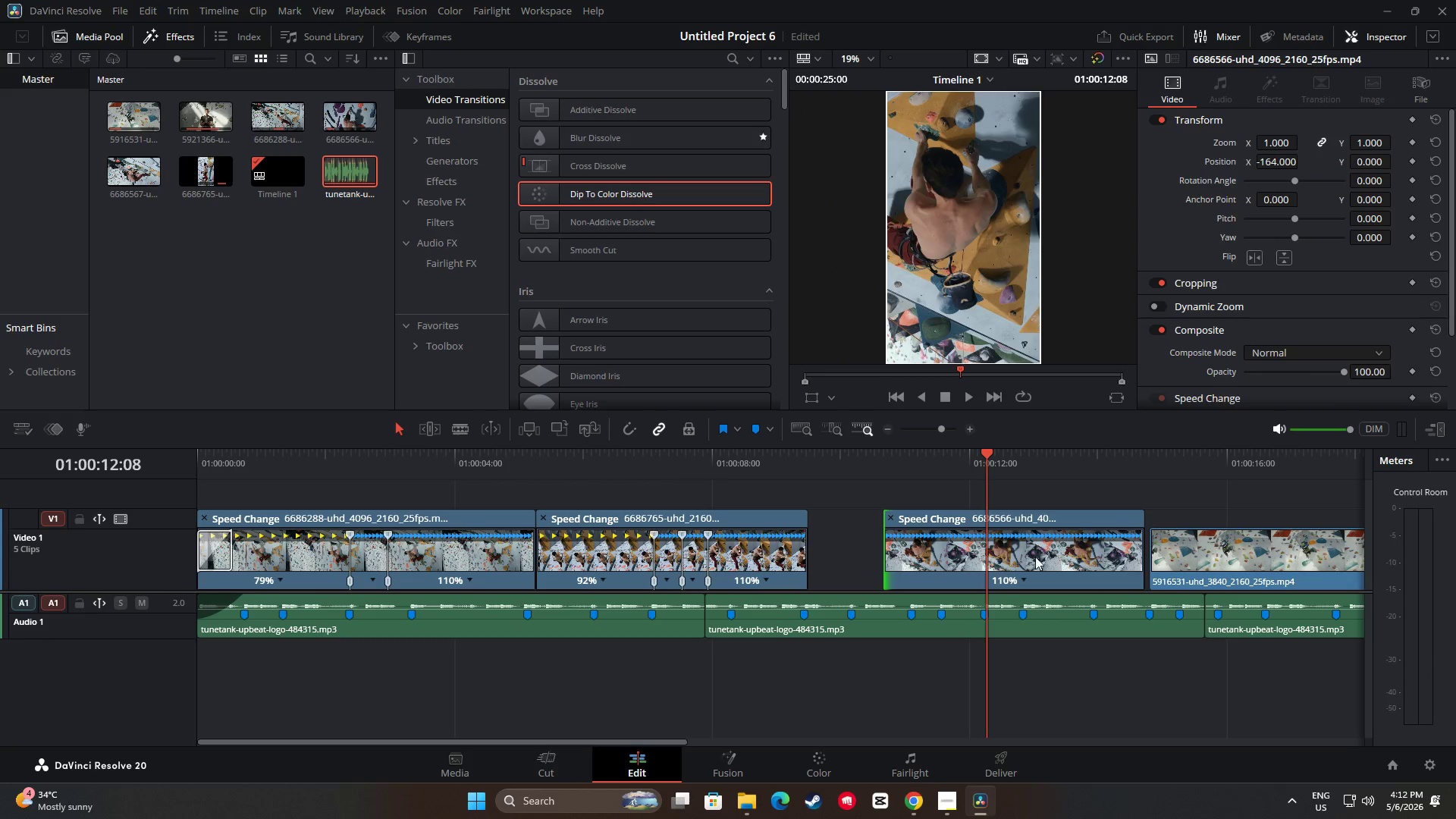 
left_click_drag(start_coordinate=[1043, 554], to_coordinate=[962, 552])
 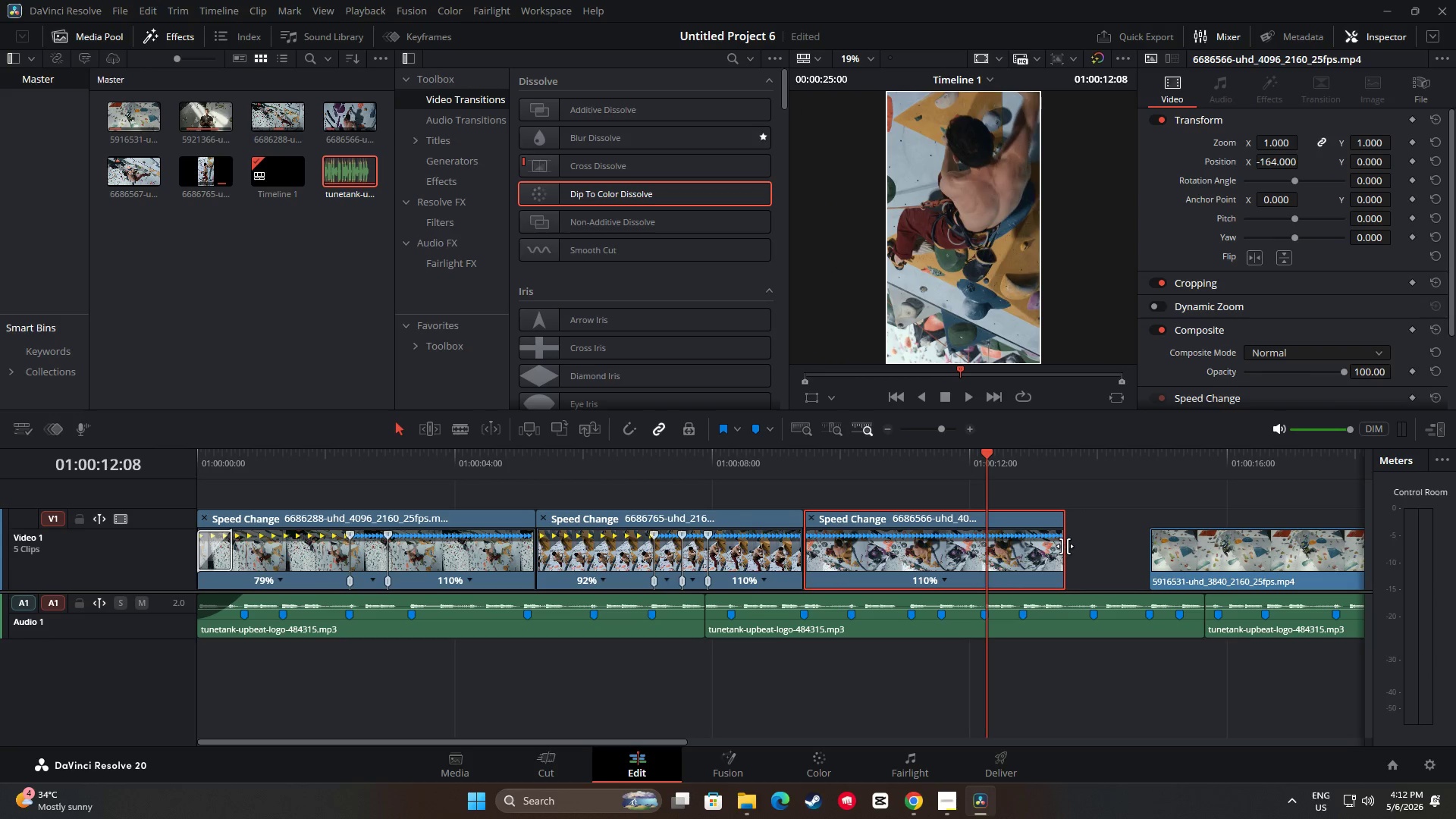 
left_click_drag(start_coordinate=[1065, 546], to_coordinate=[1148, 551])
 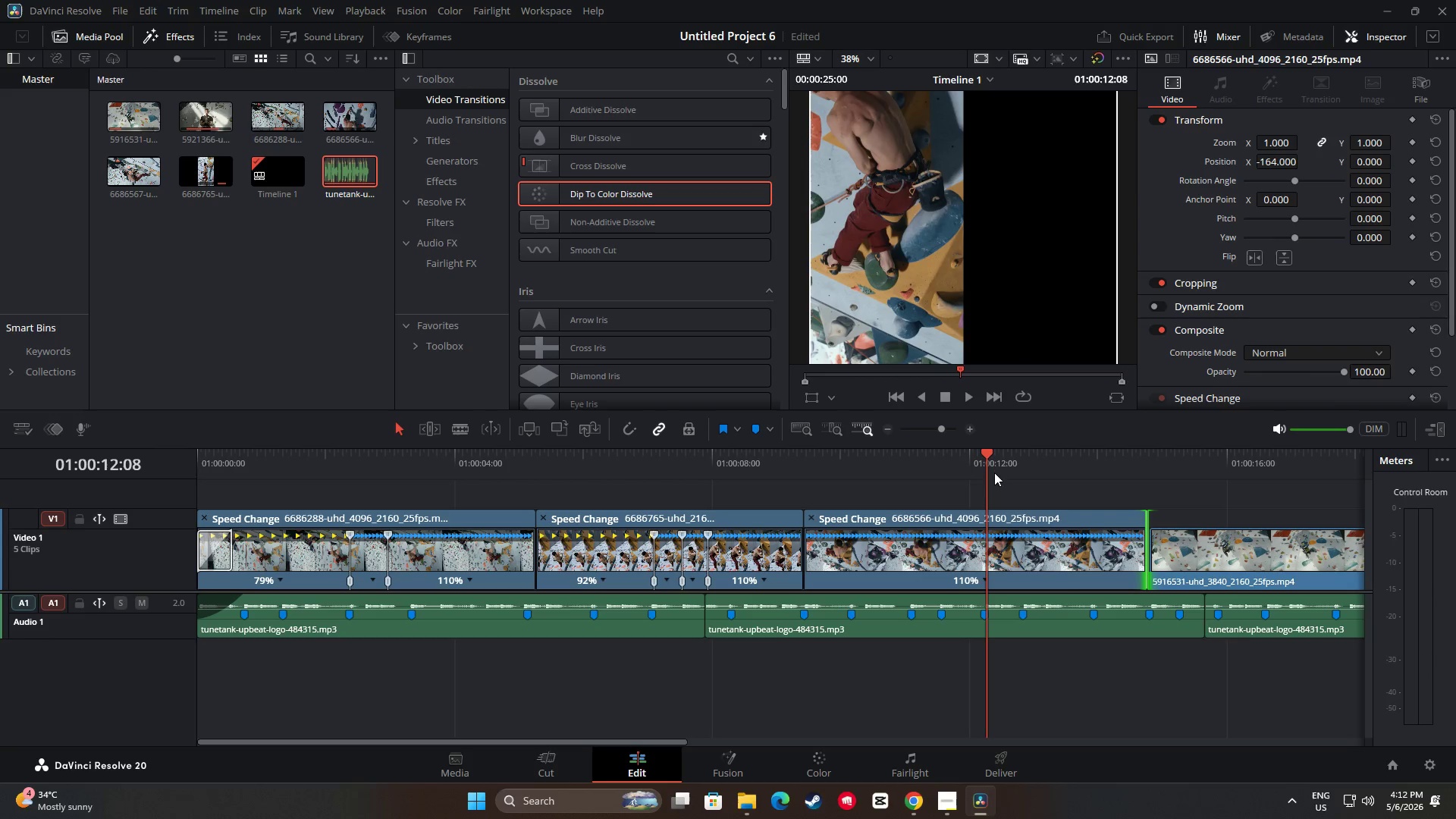 
left_click_drag(start_coordinate=[984, 453], to_coordinate=[821, 466])
 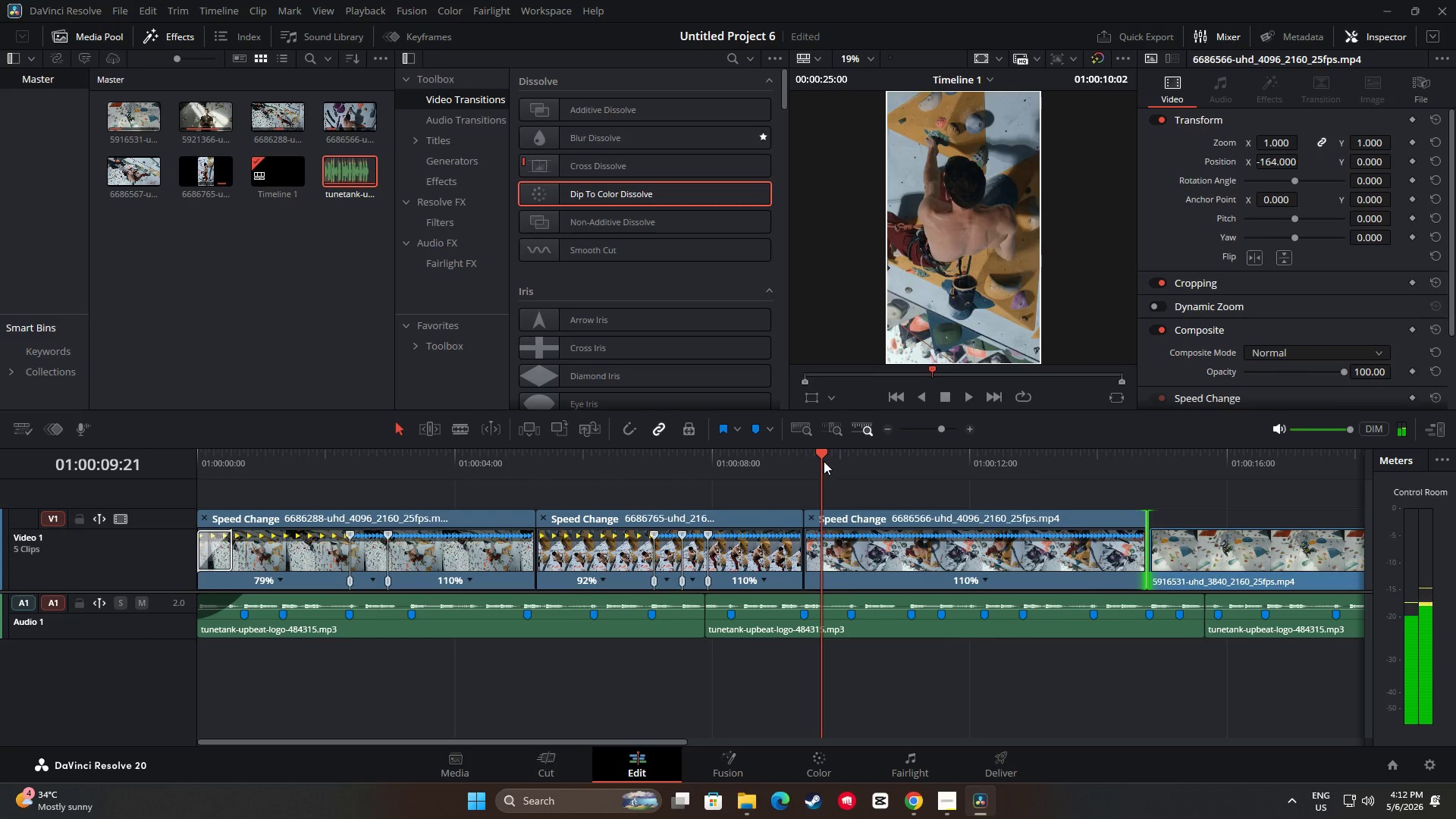 
left_click_drag(start_coordinate=[824, 461], to_coordinate=[808, 459])
 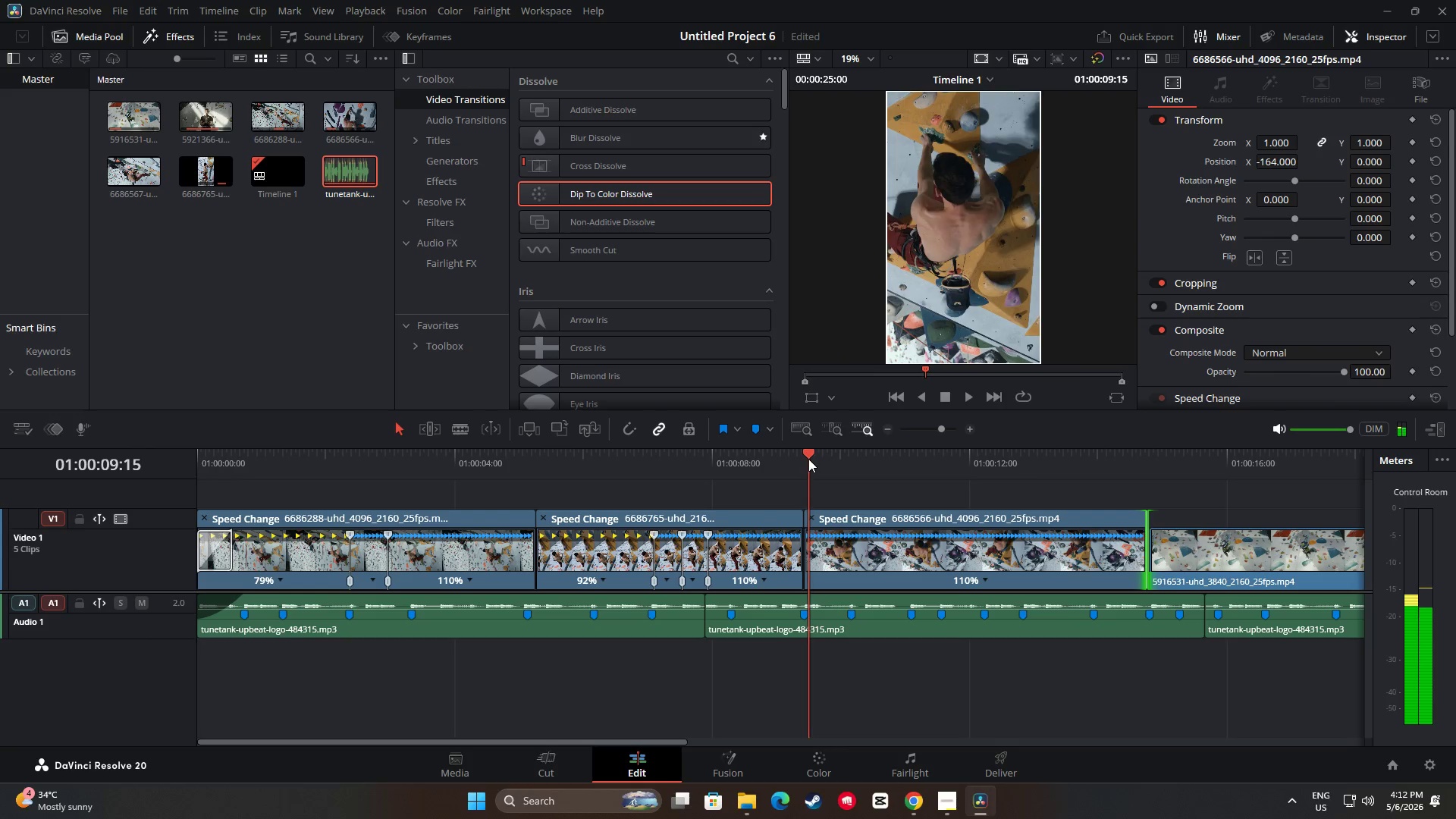 
key(Space)
 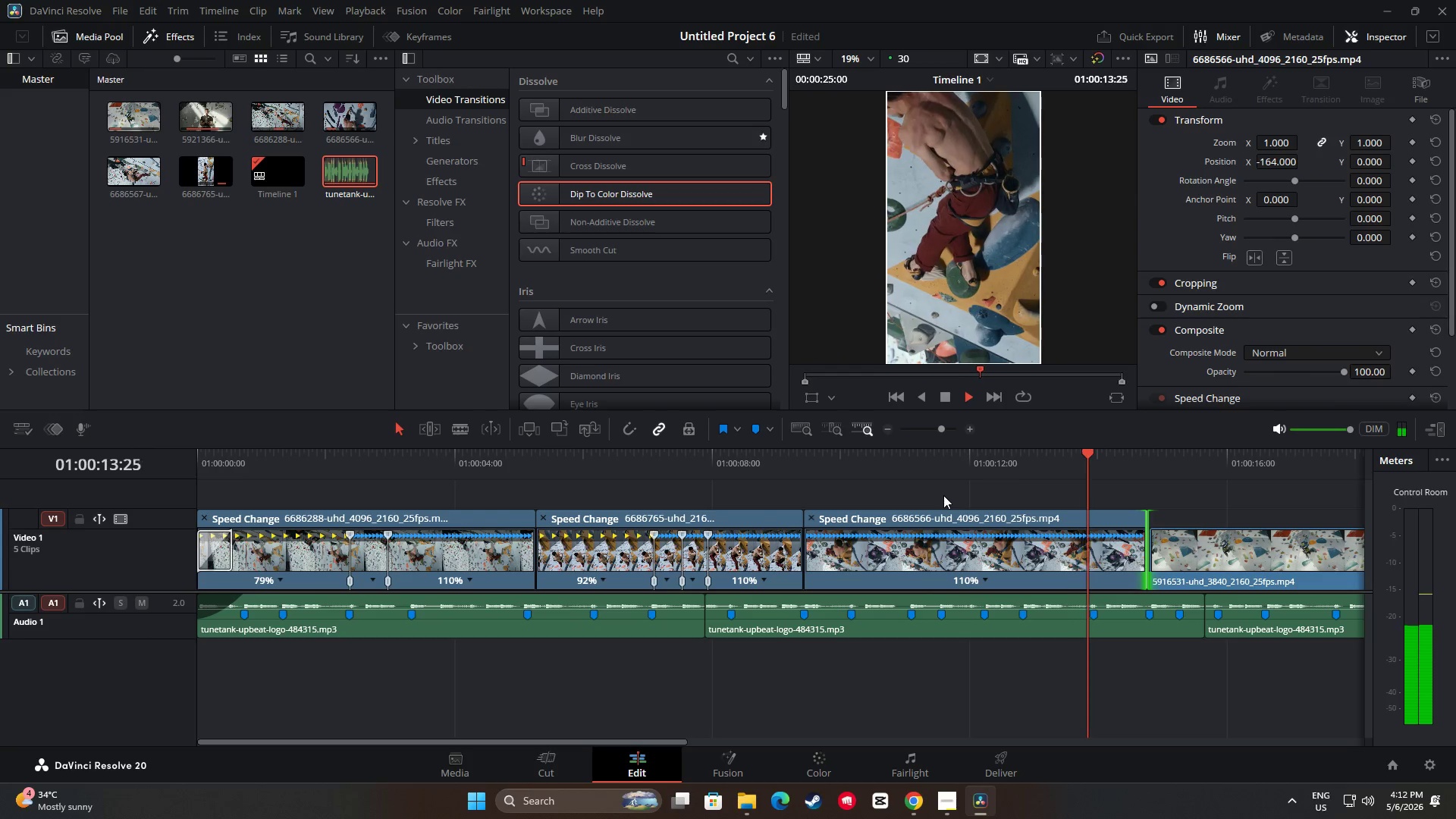 
wait(5.91)
 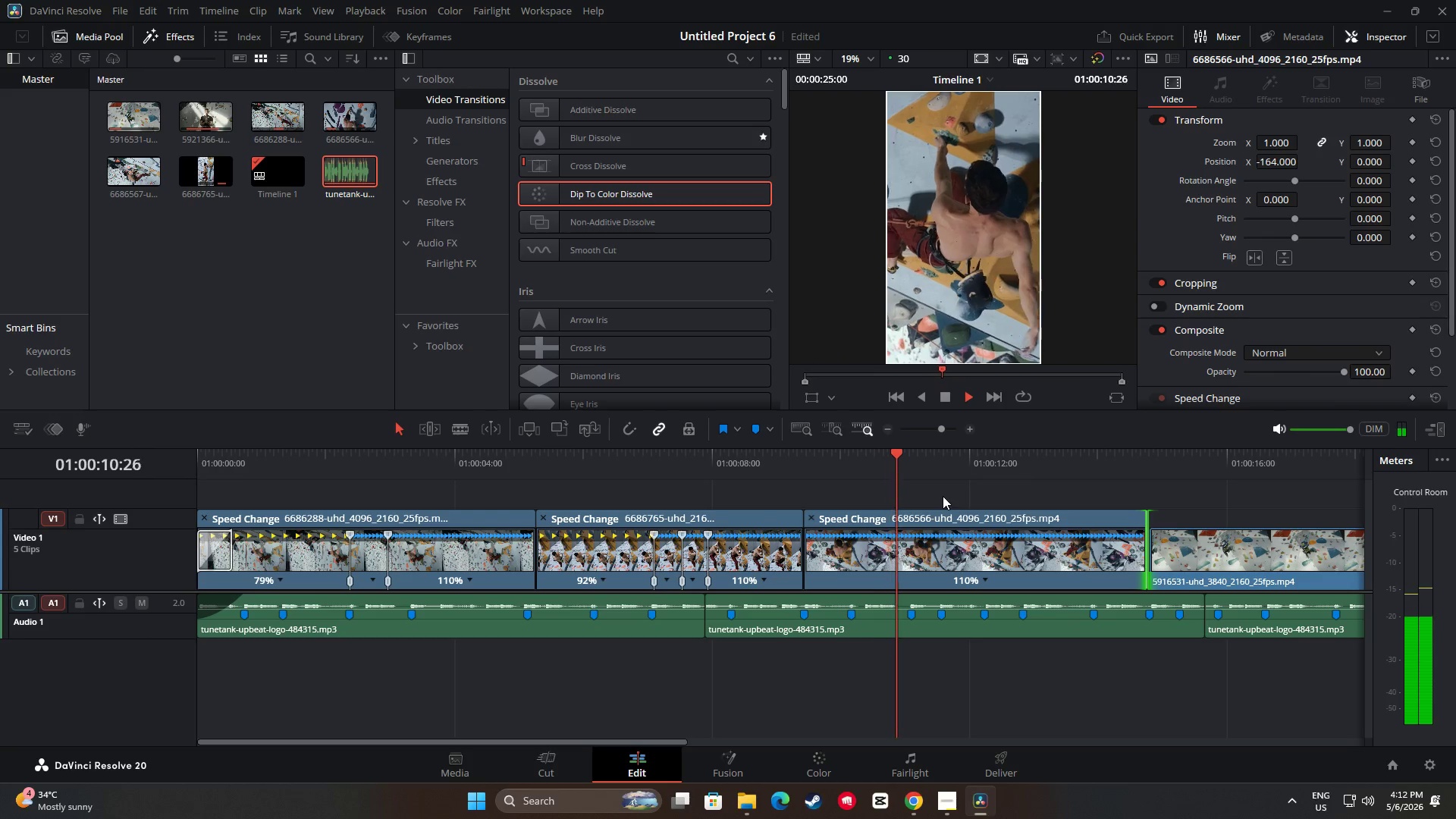 
key(Space)
 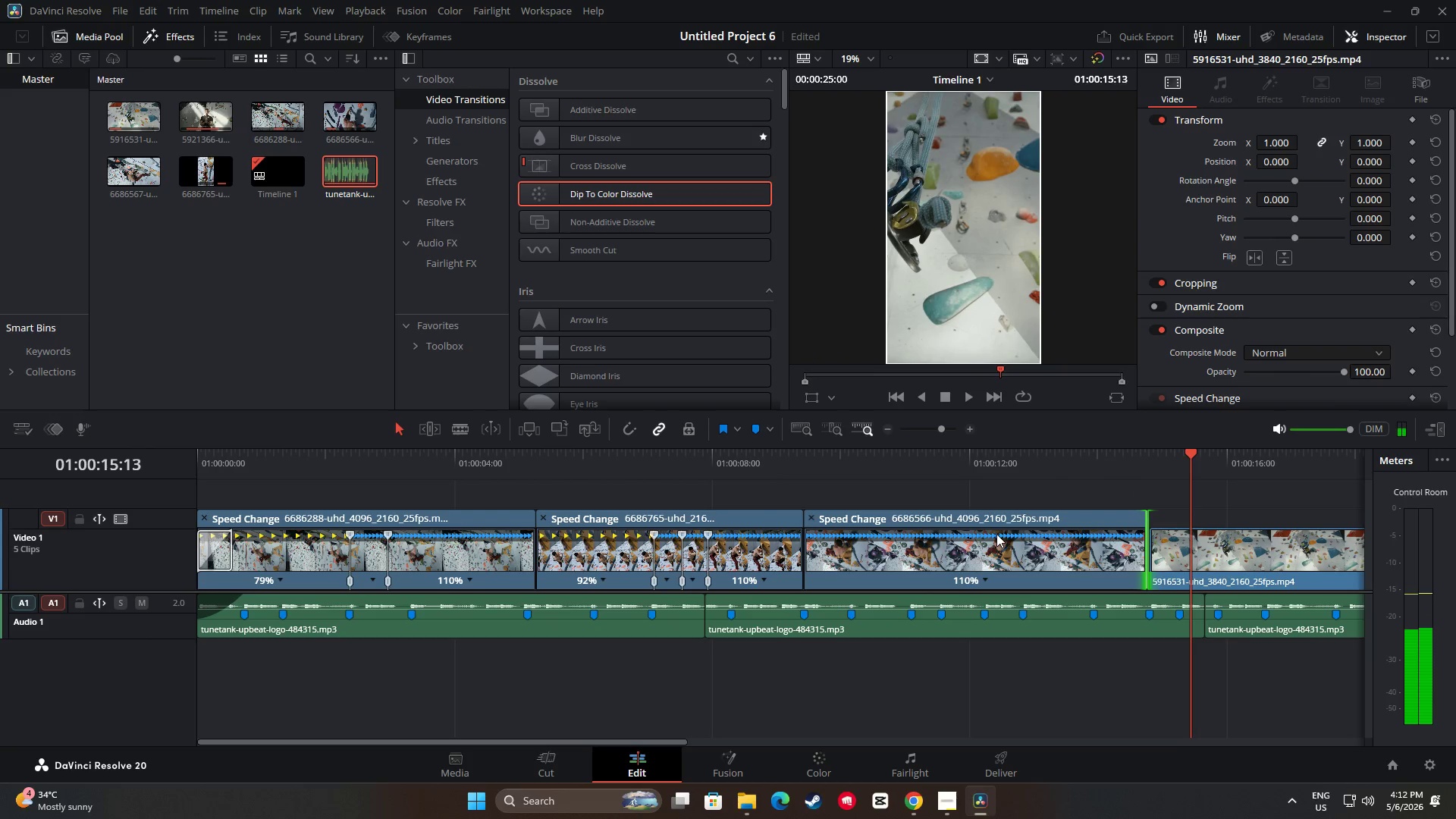 
key(Space)
 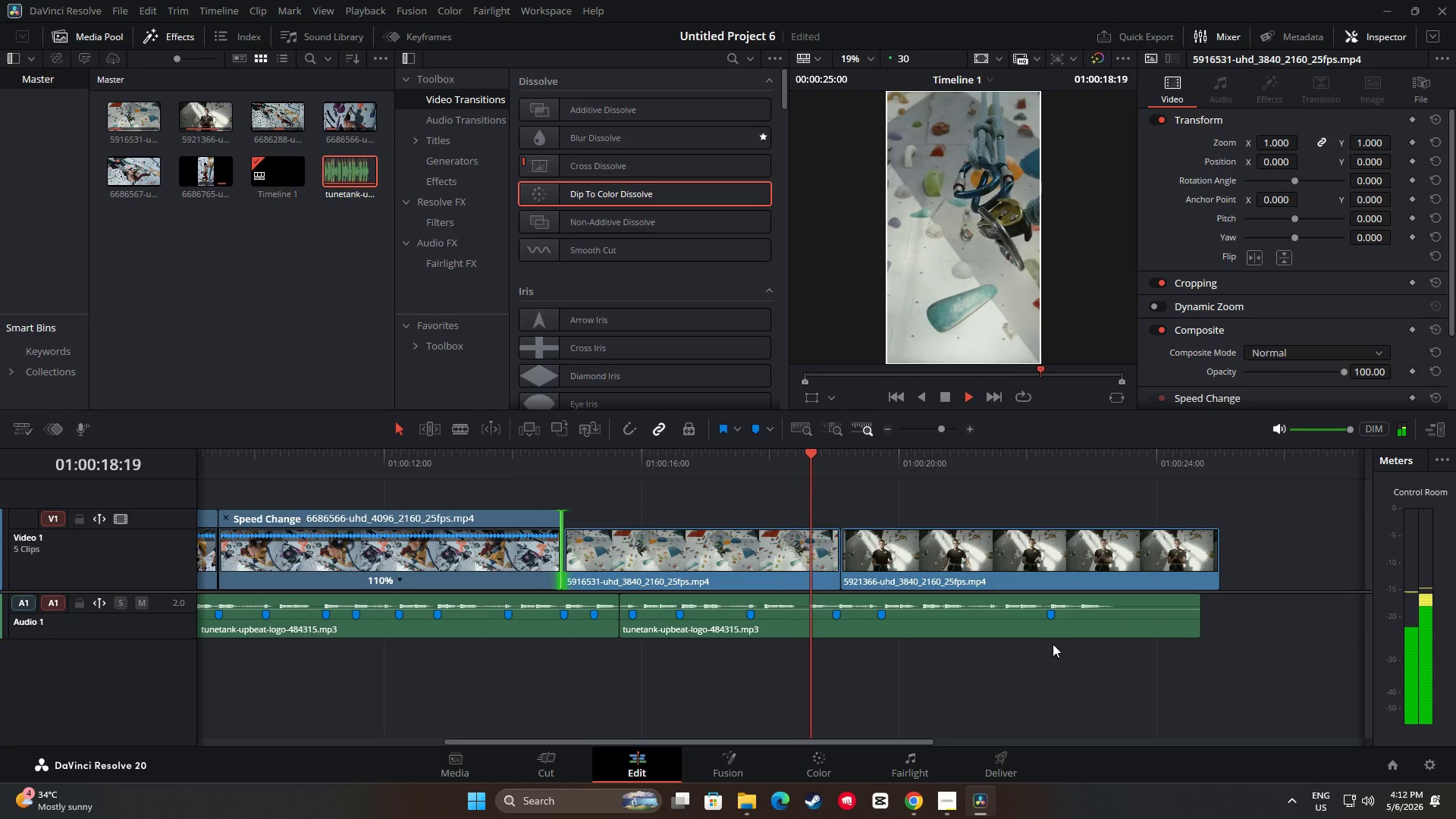 
key(Space)
 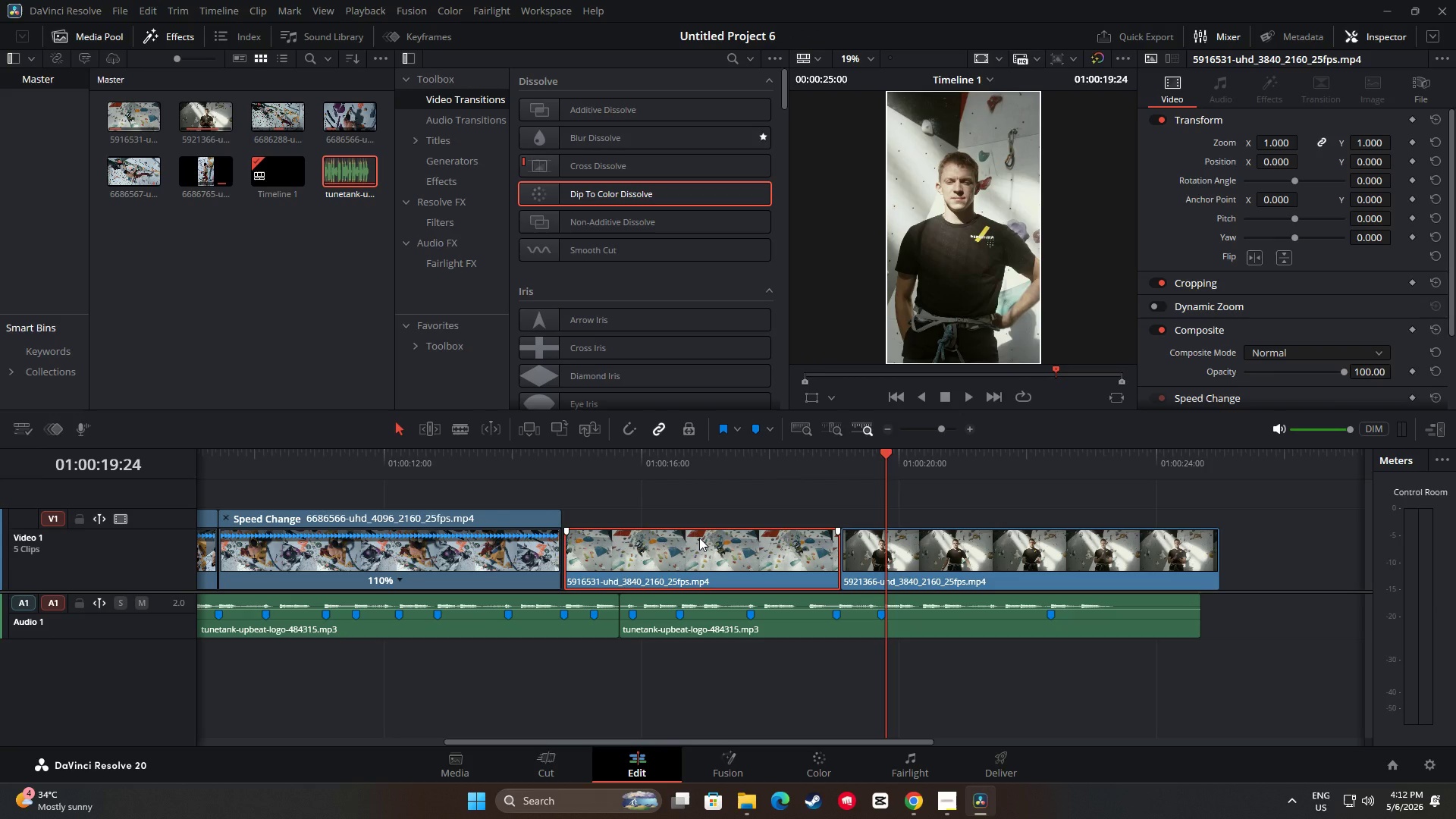 
wait(13.95)
 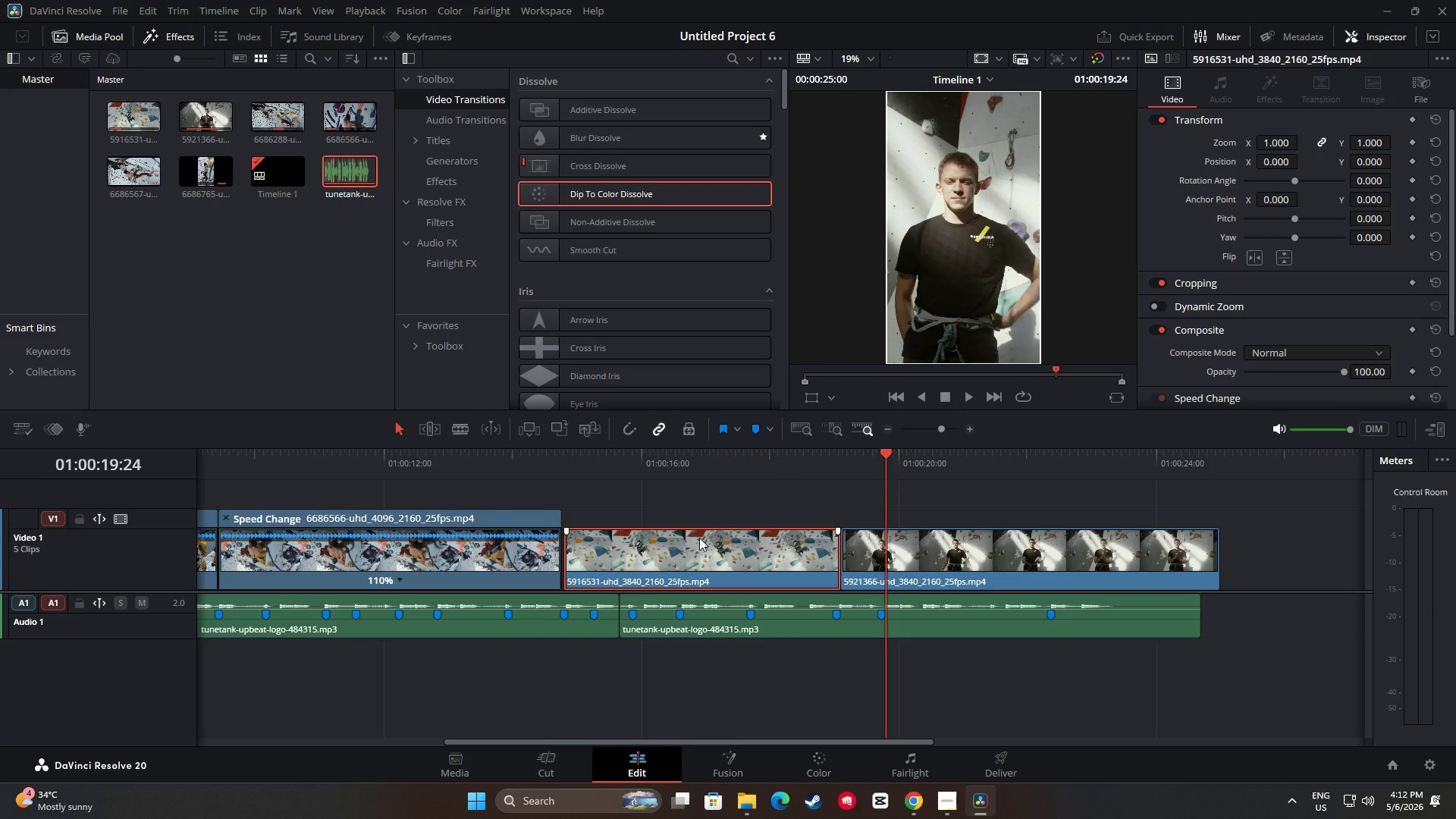 
left_click_drag(start_coordinate=[886, 450], to_coordinate=[324, 449])
 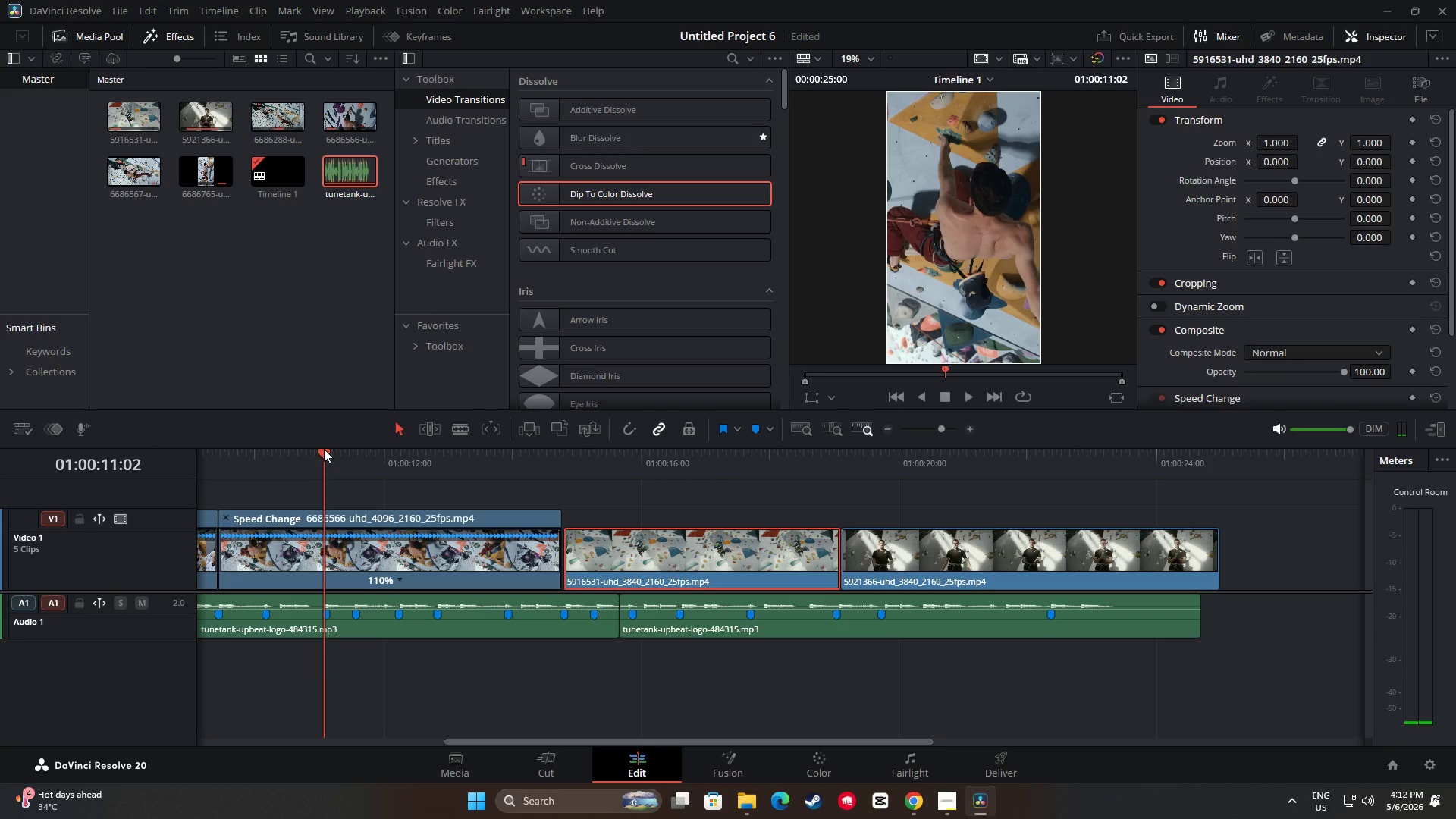 
wait(8.98)
 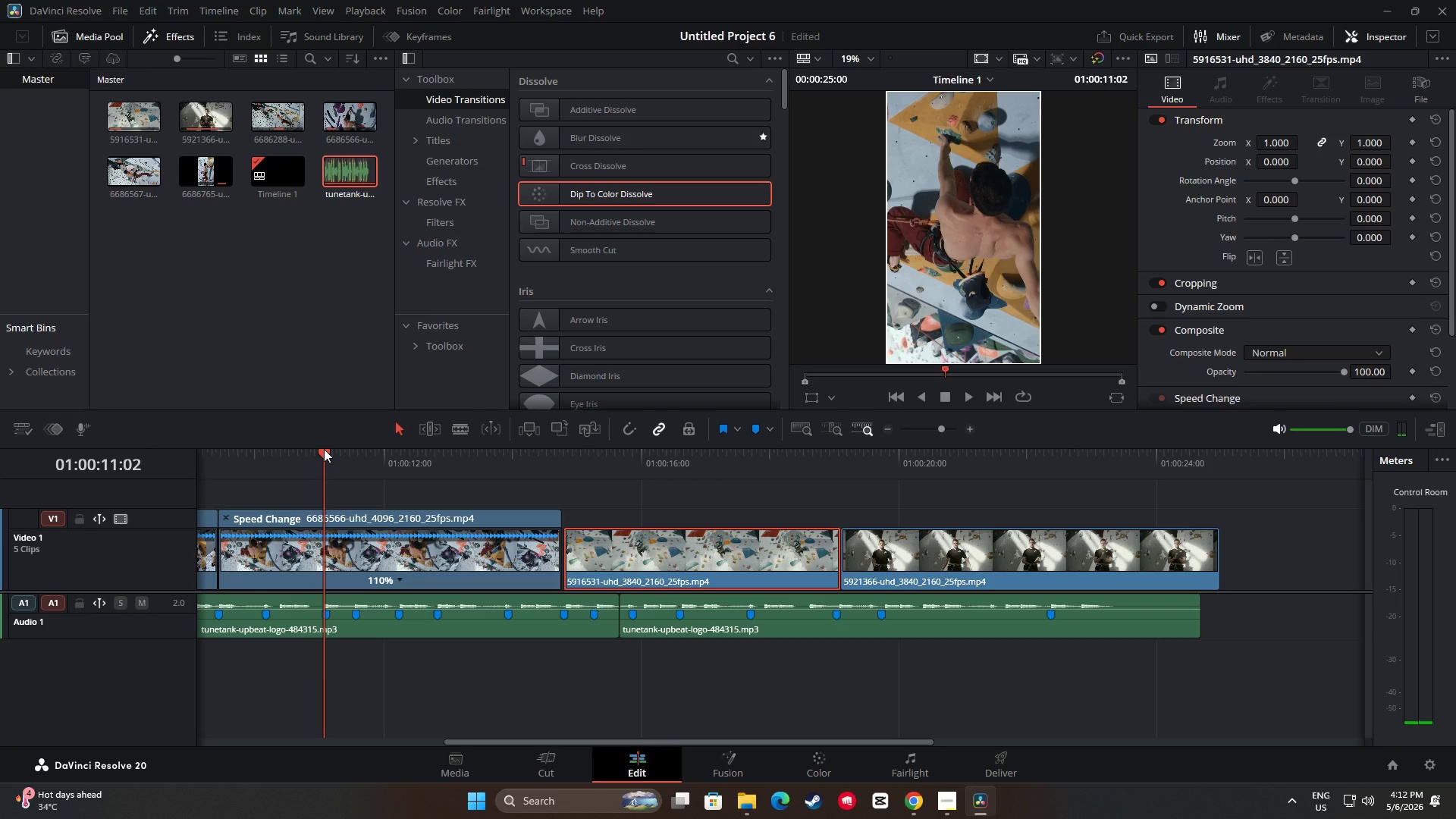 
mouse_move([147, 174])
 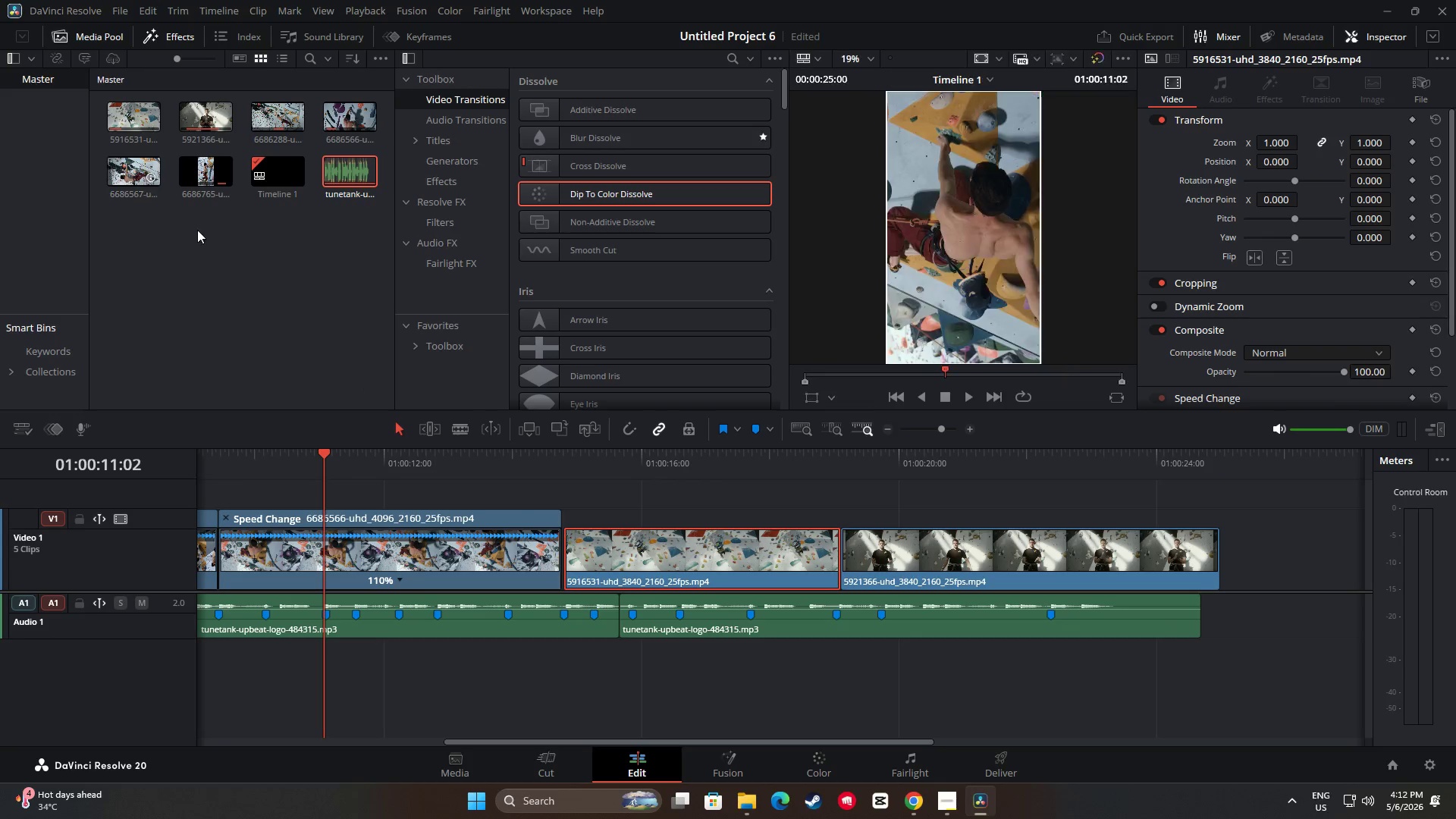 
left_click([682, 559])
 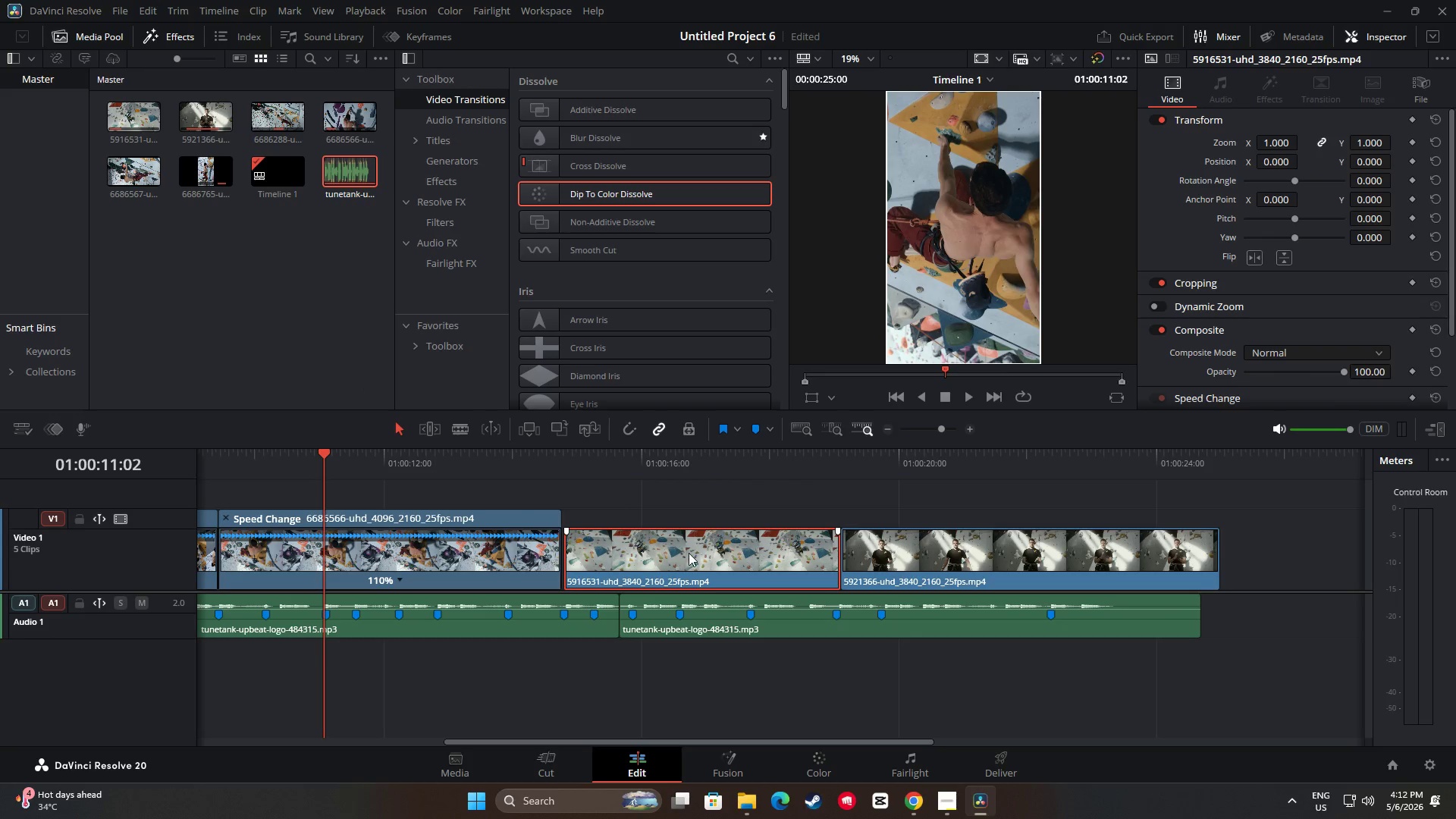 
key(Backspace)
 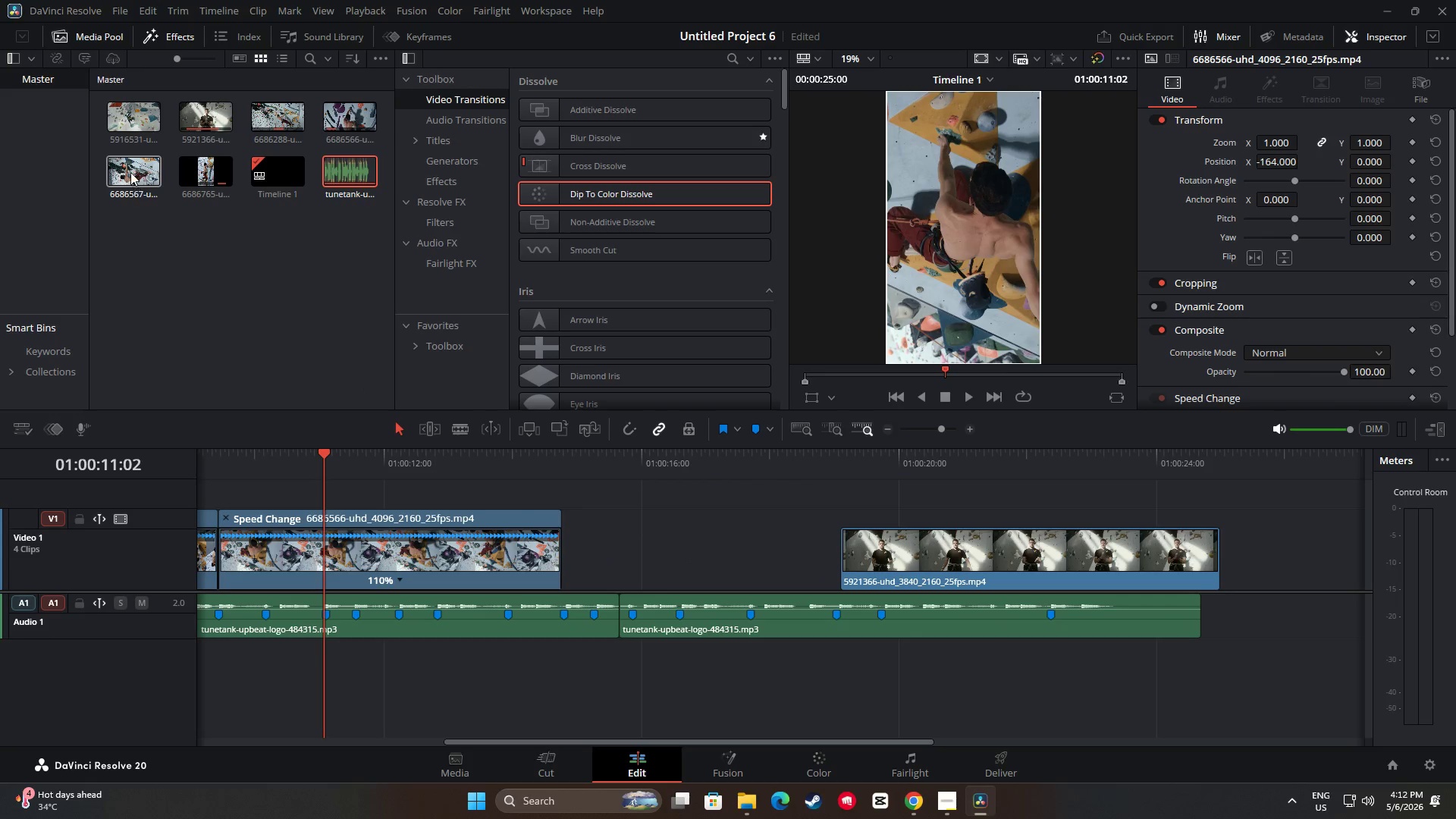 
left_click_drag(start_coordinate=[131, 168], to_coordinate=[558, 494])
 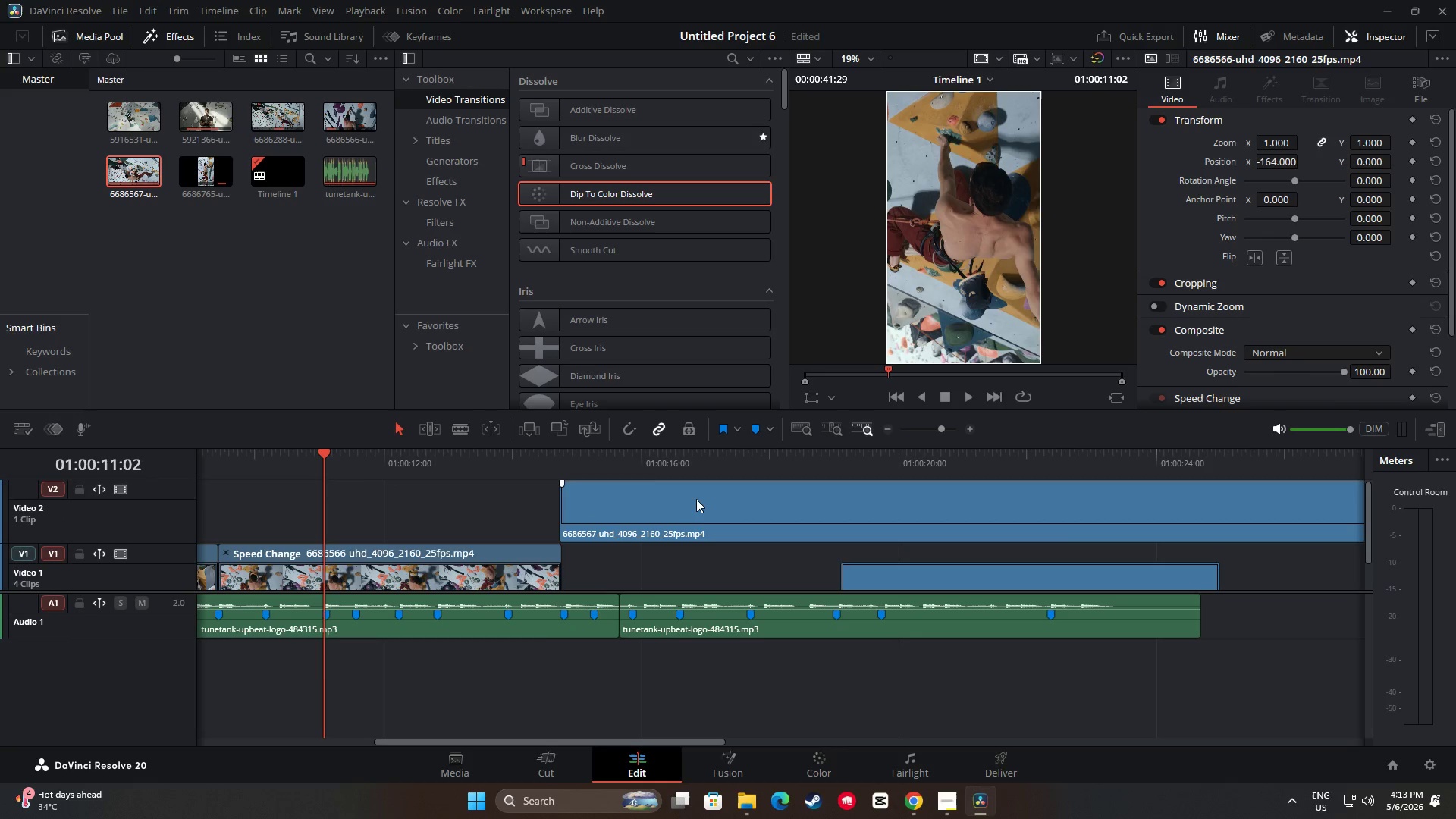 
left_click([701, 497])
 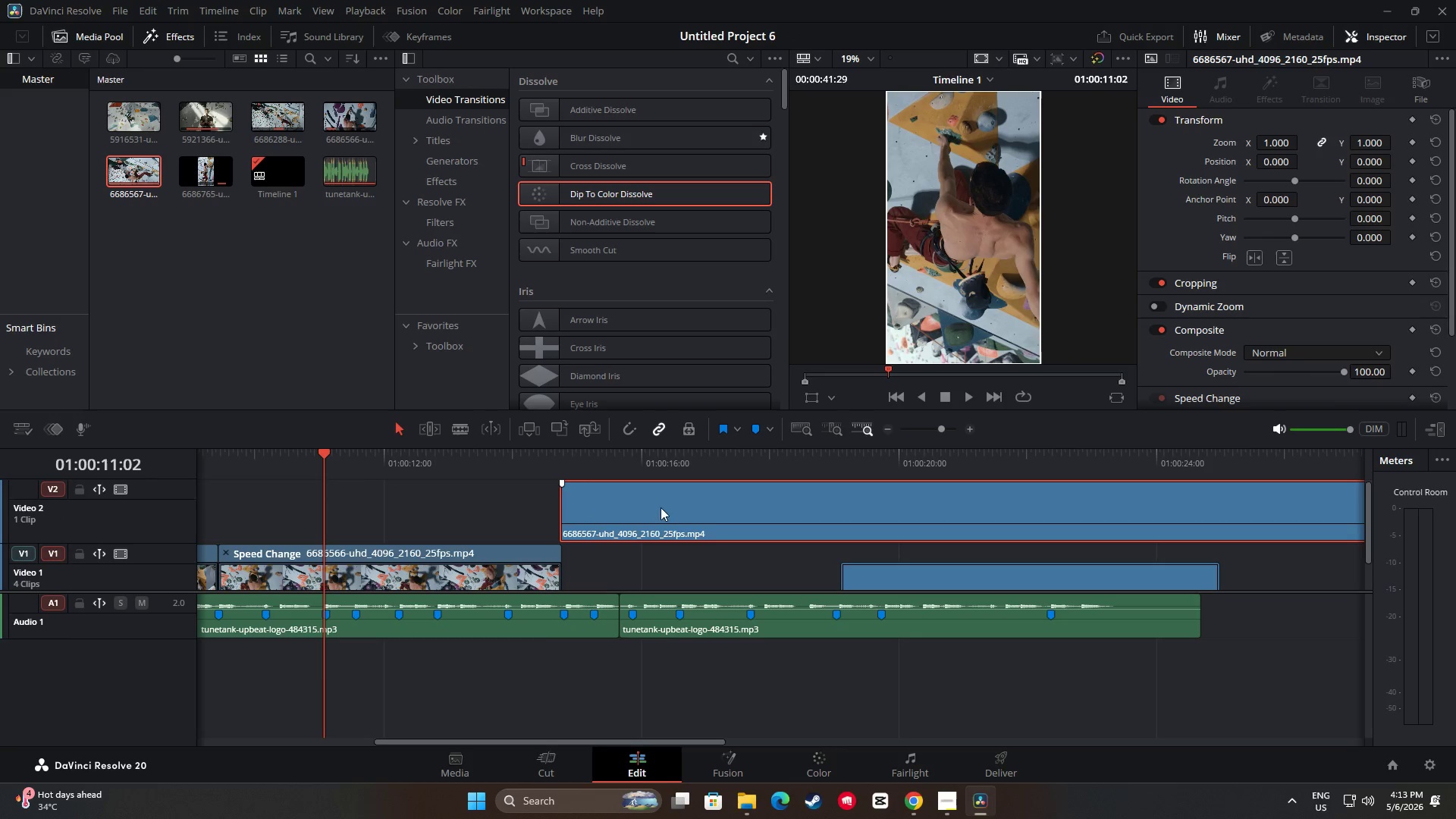 
hold_key(key=ControlLeft, duration=0.64)
 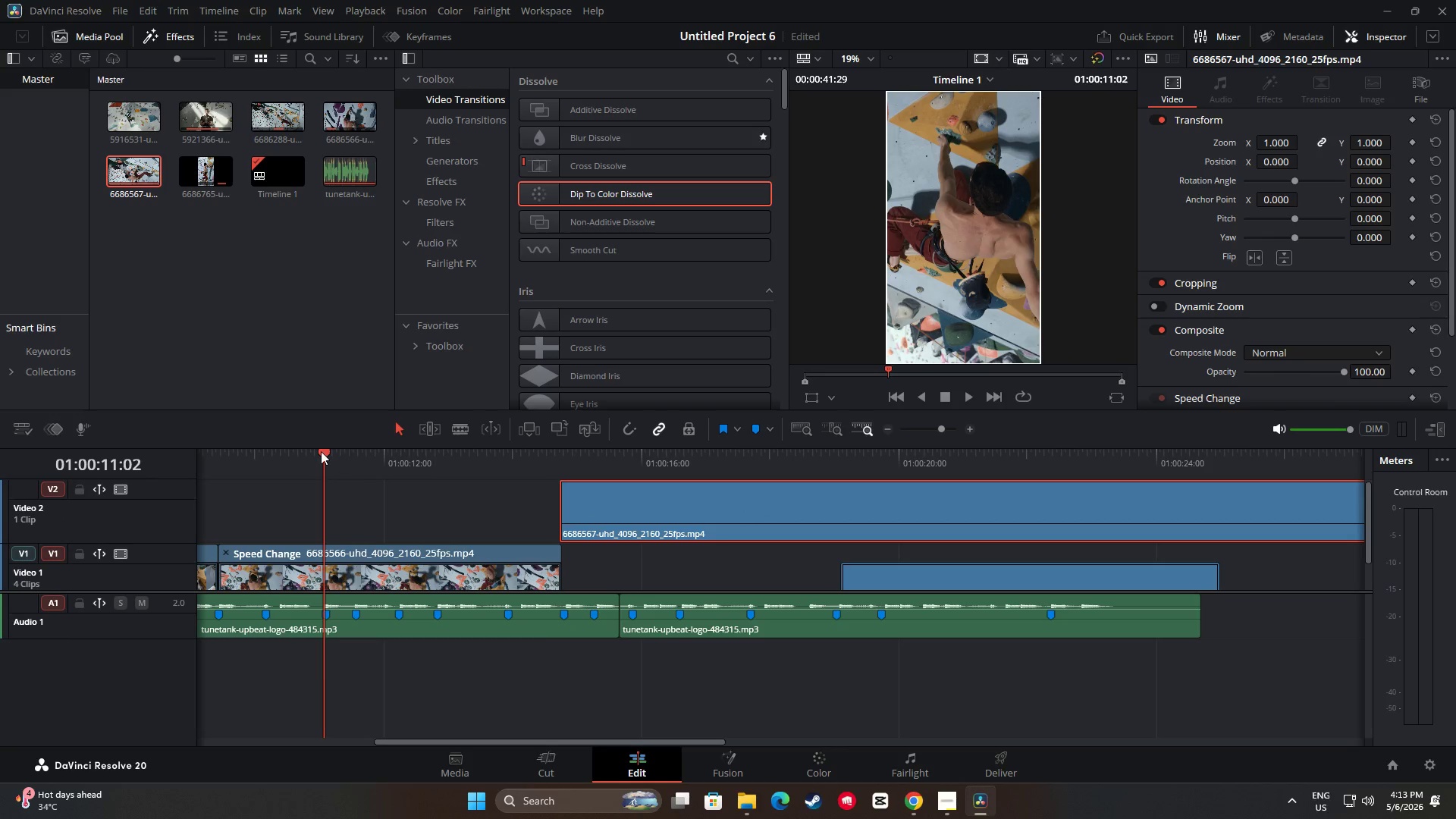 
left_click_drag(start_coordinate=[321, 450], to_coordinate=[843, 483])
 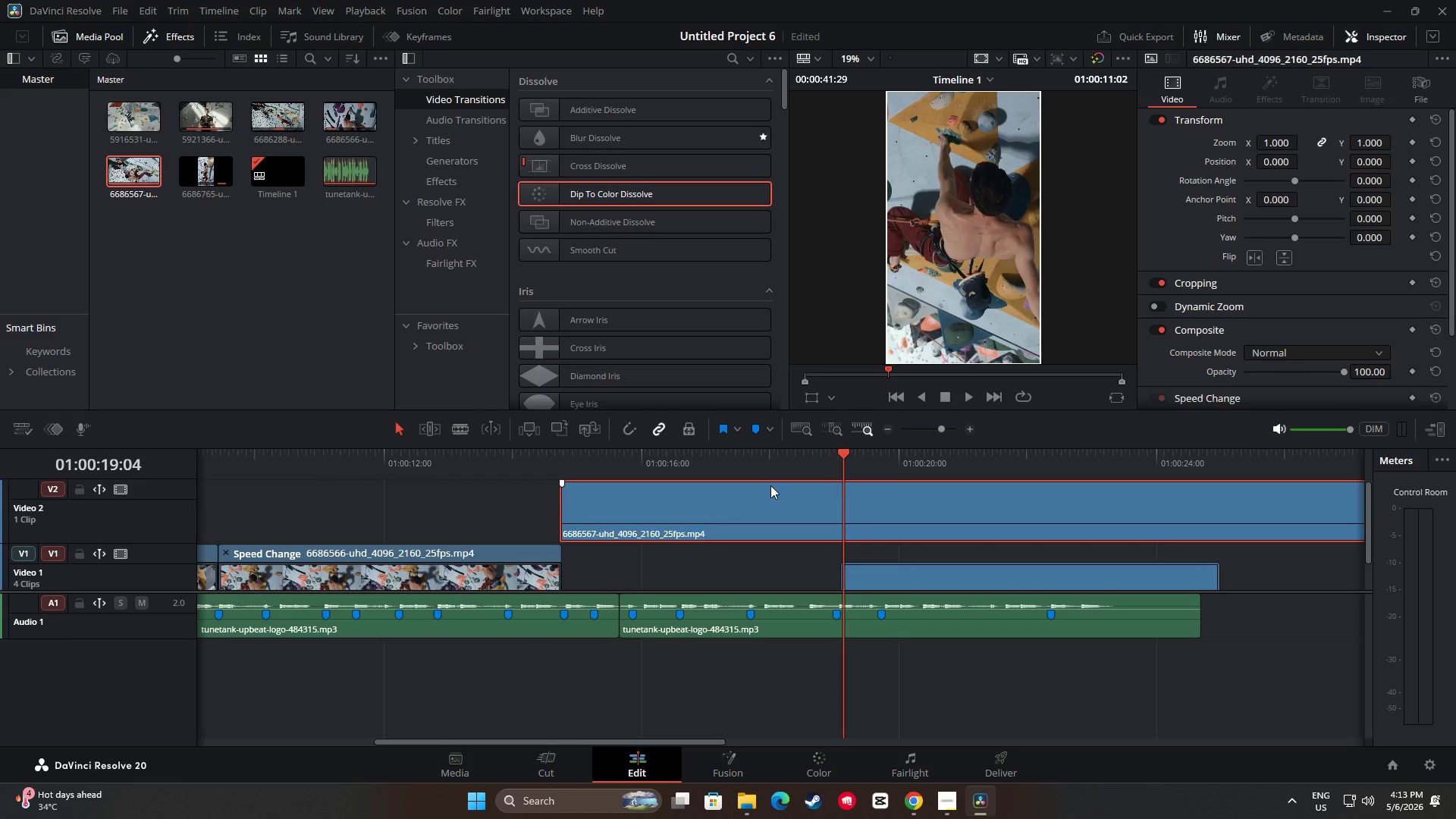 
left_click([770, 485])
 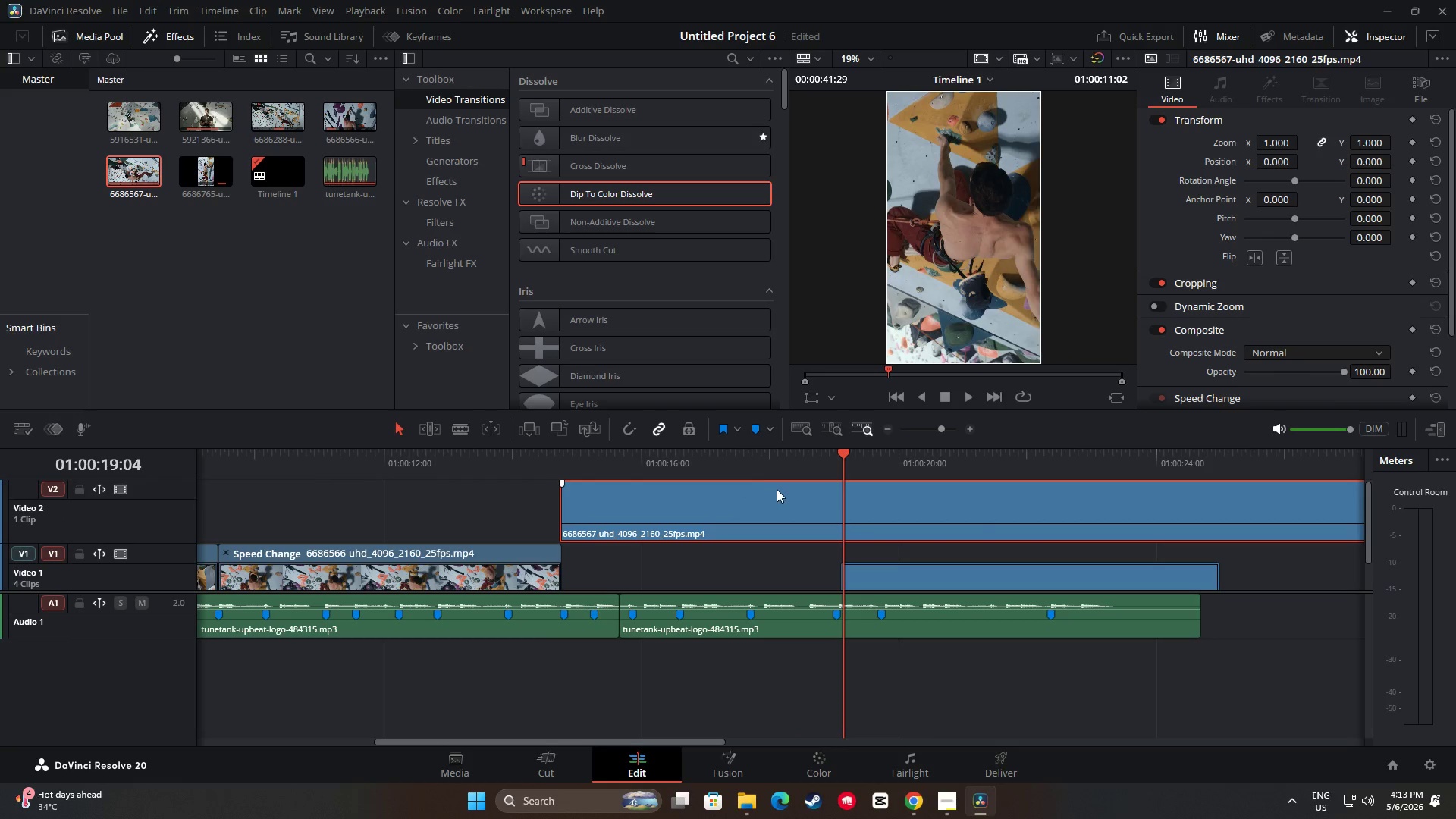 
key(Control+ControlLeft)
 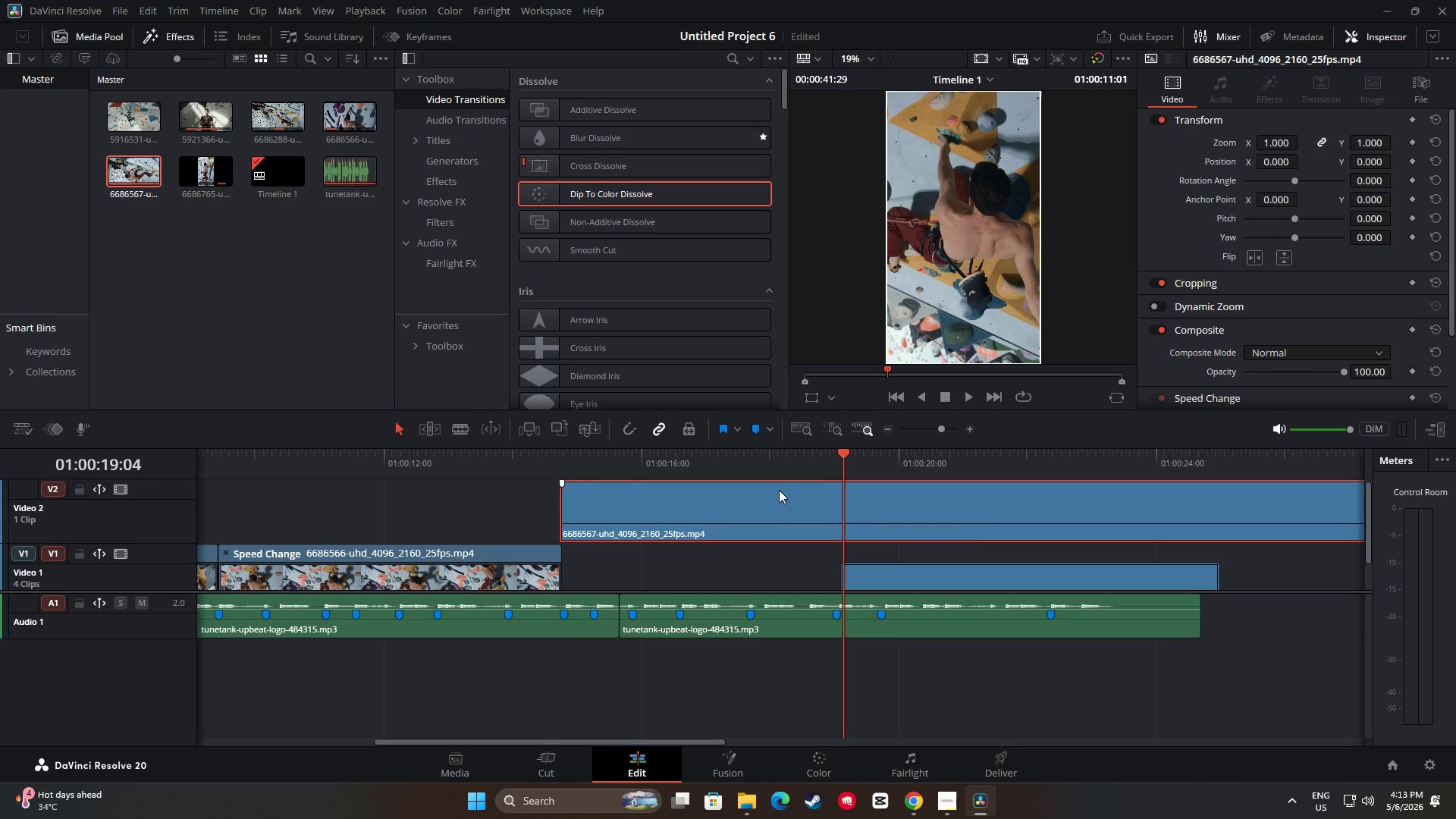 
key(Control+B)
 